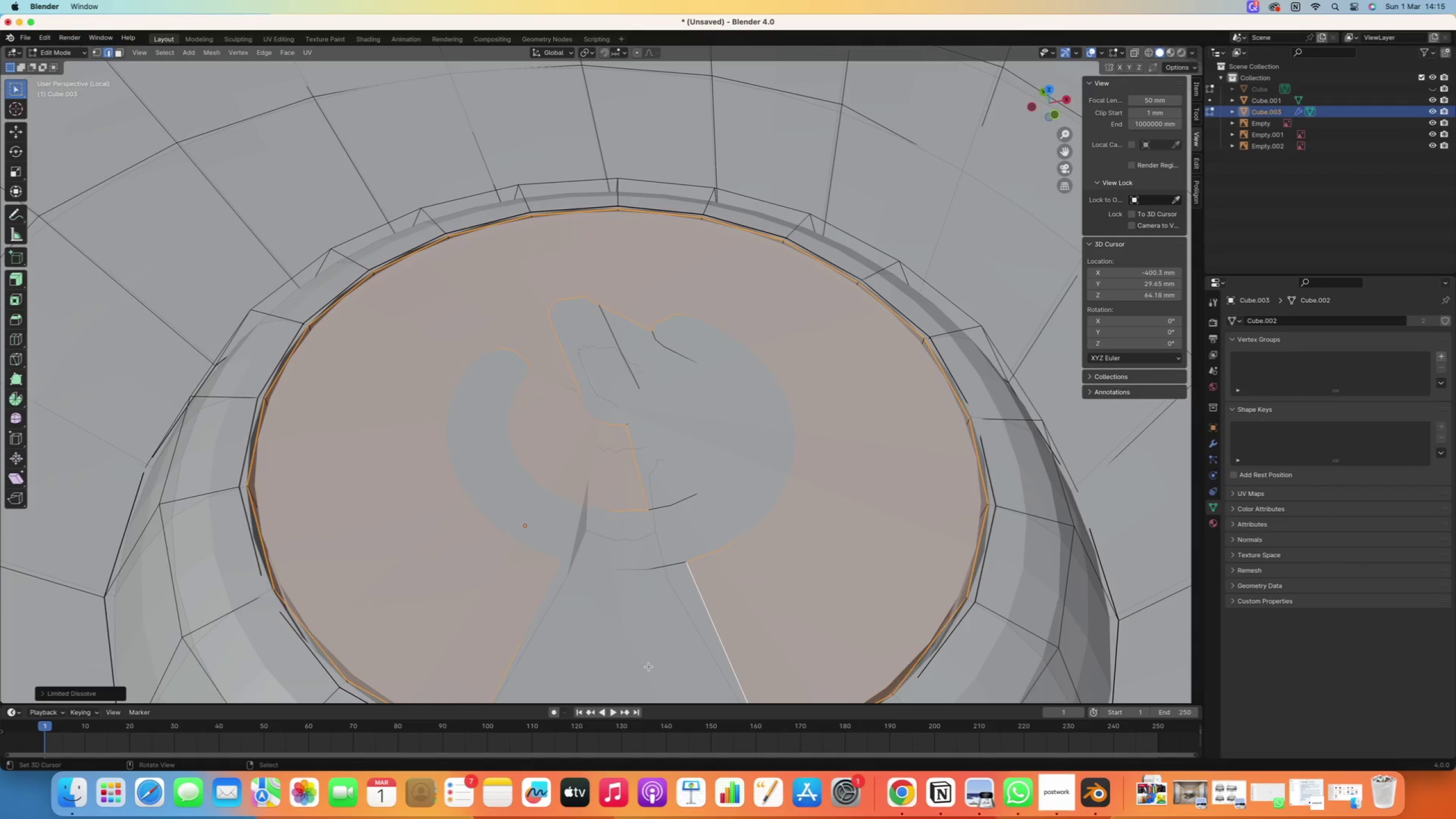 
scroll: coordinate [639, 592], scroll_direction: down, amount: 4.0
 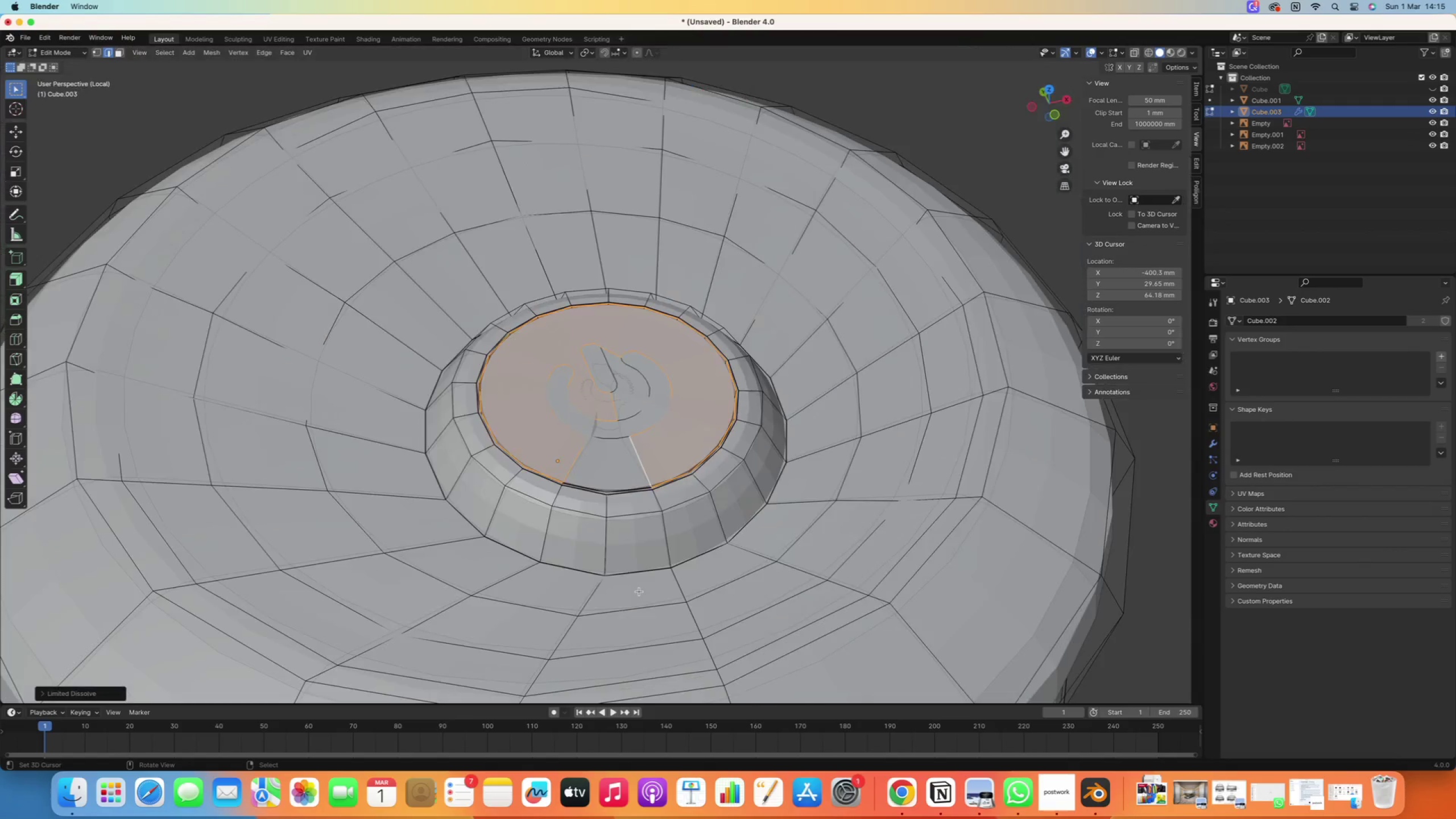 
scroll: coordinate [603, 444], scroll_direction: up, amount: 5.0
 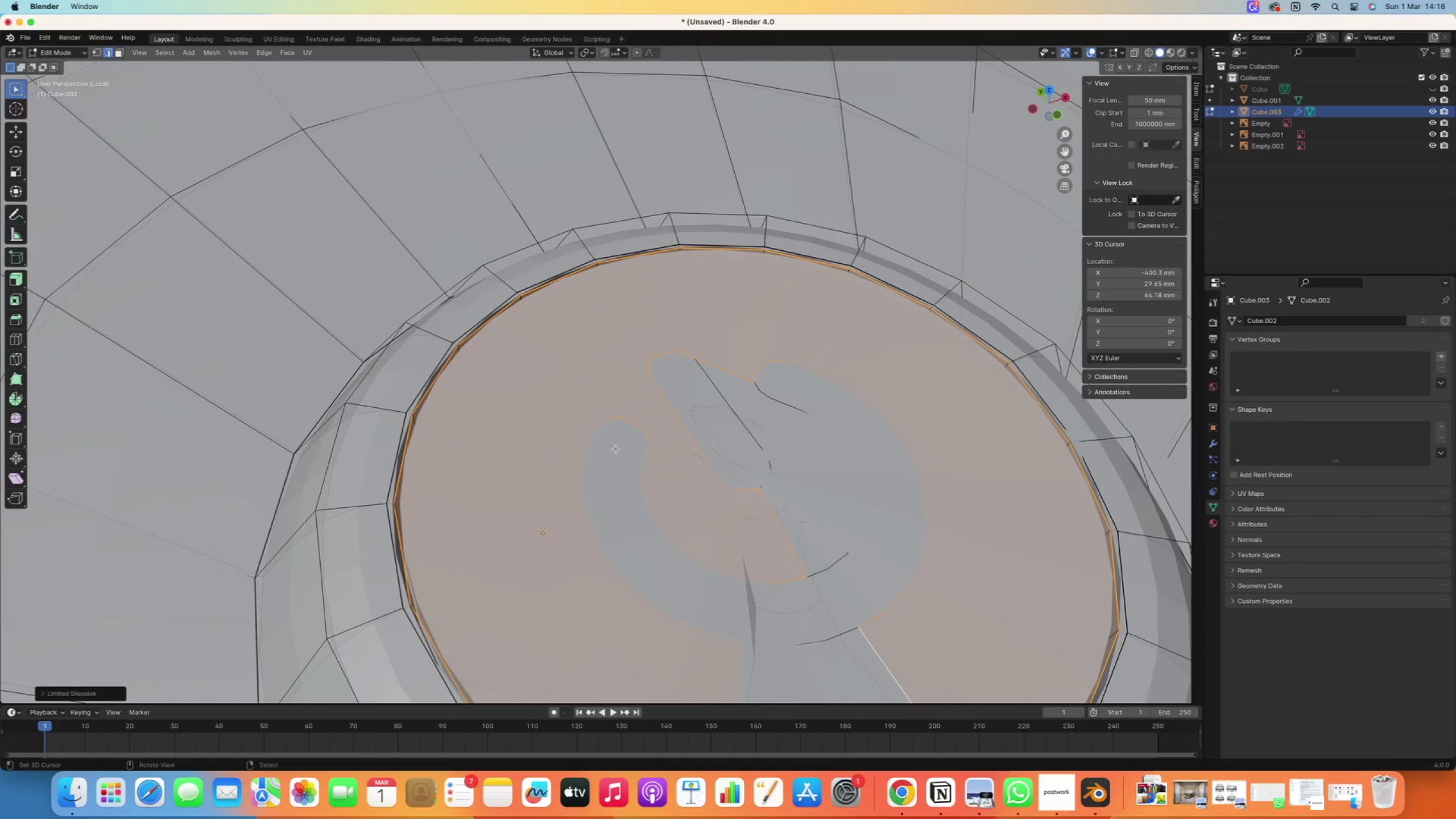 
key(1)
 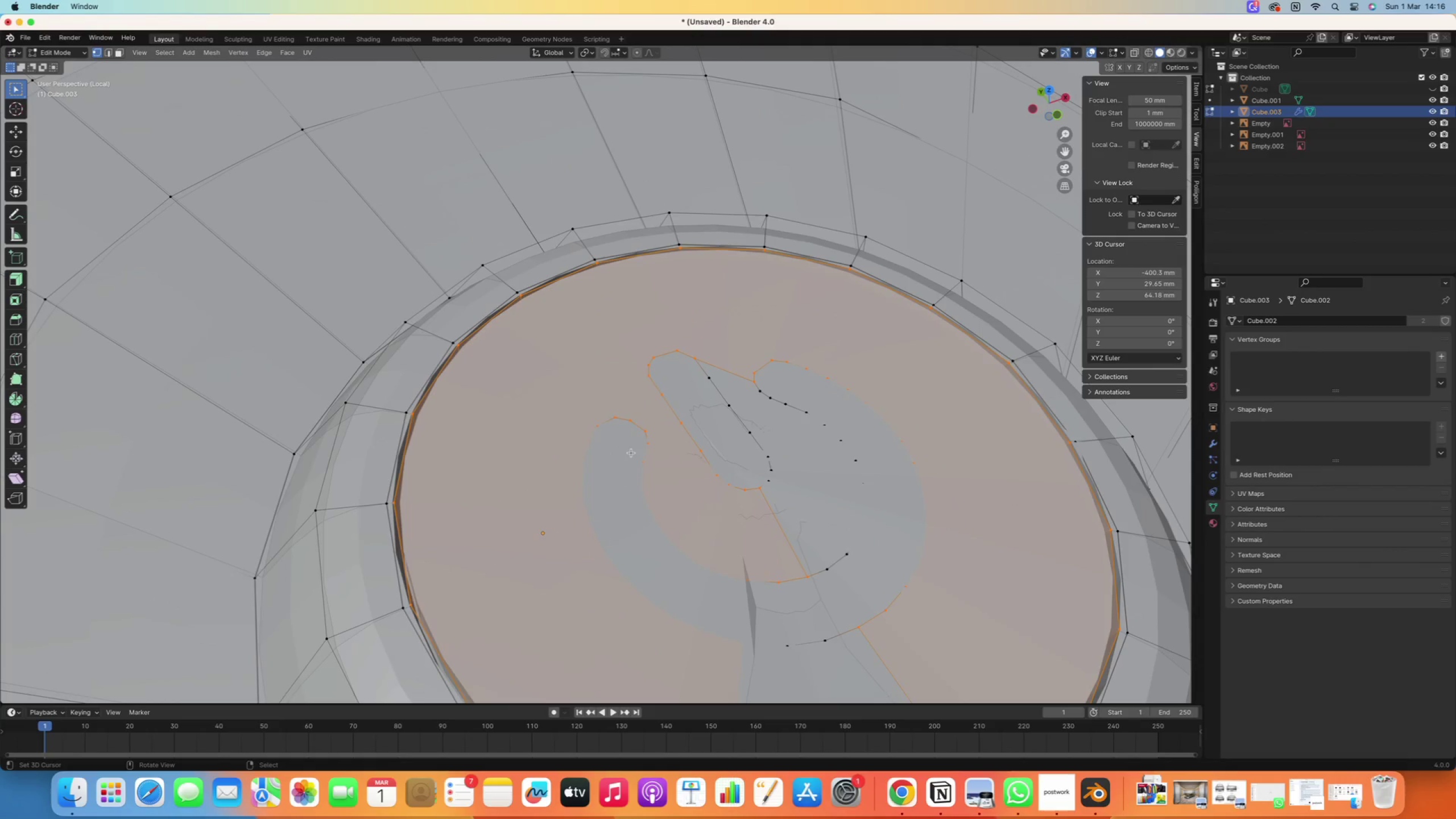 
key(Control+Z)
 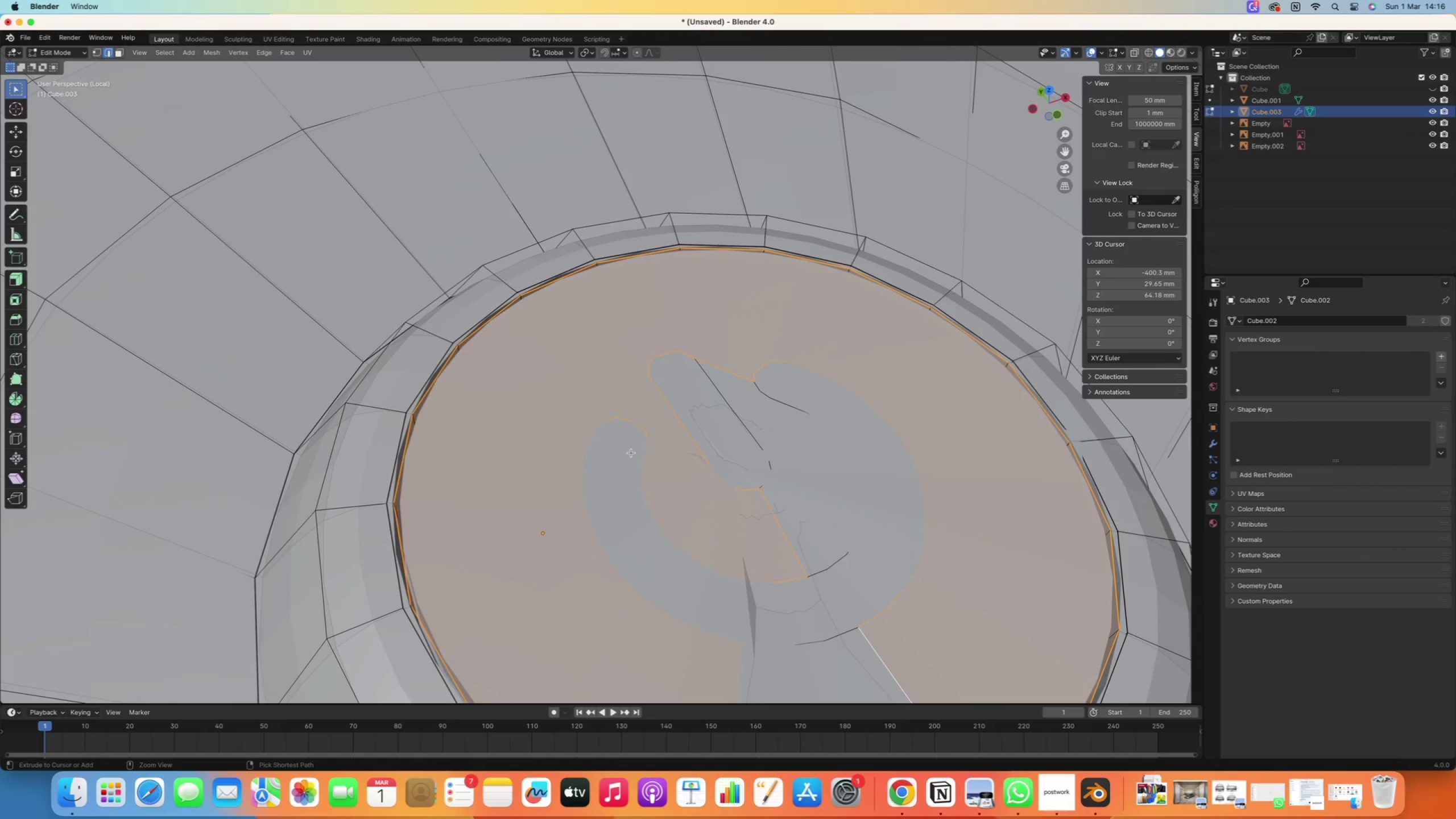 
key(Control+Z)
 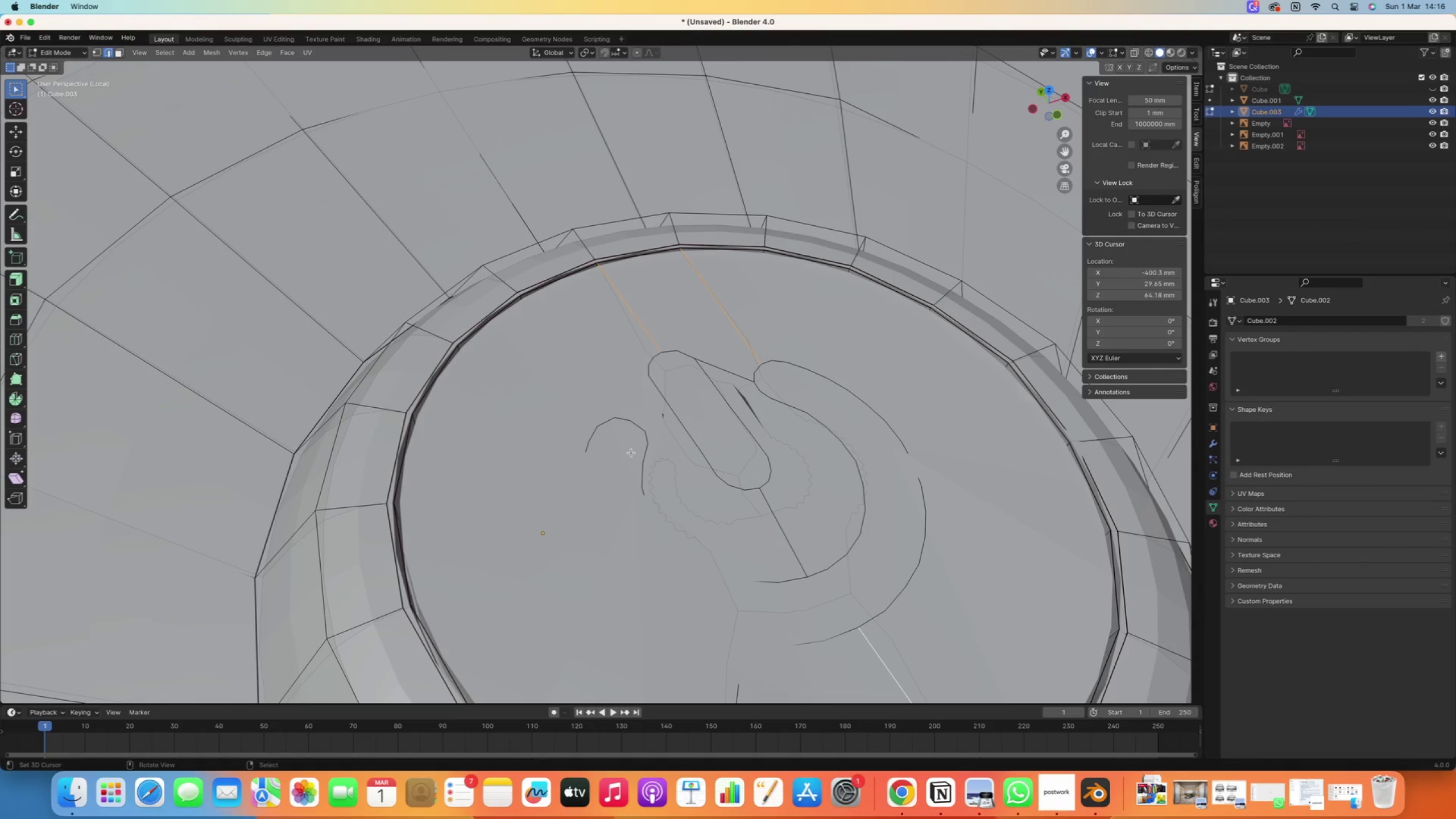 
key(3)
 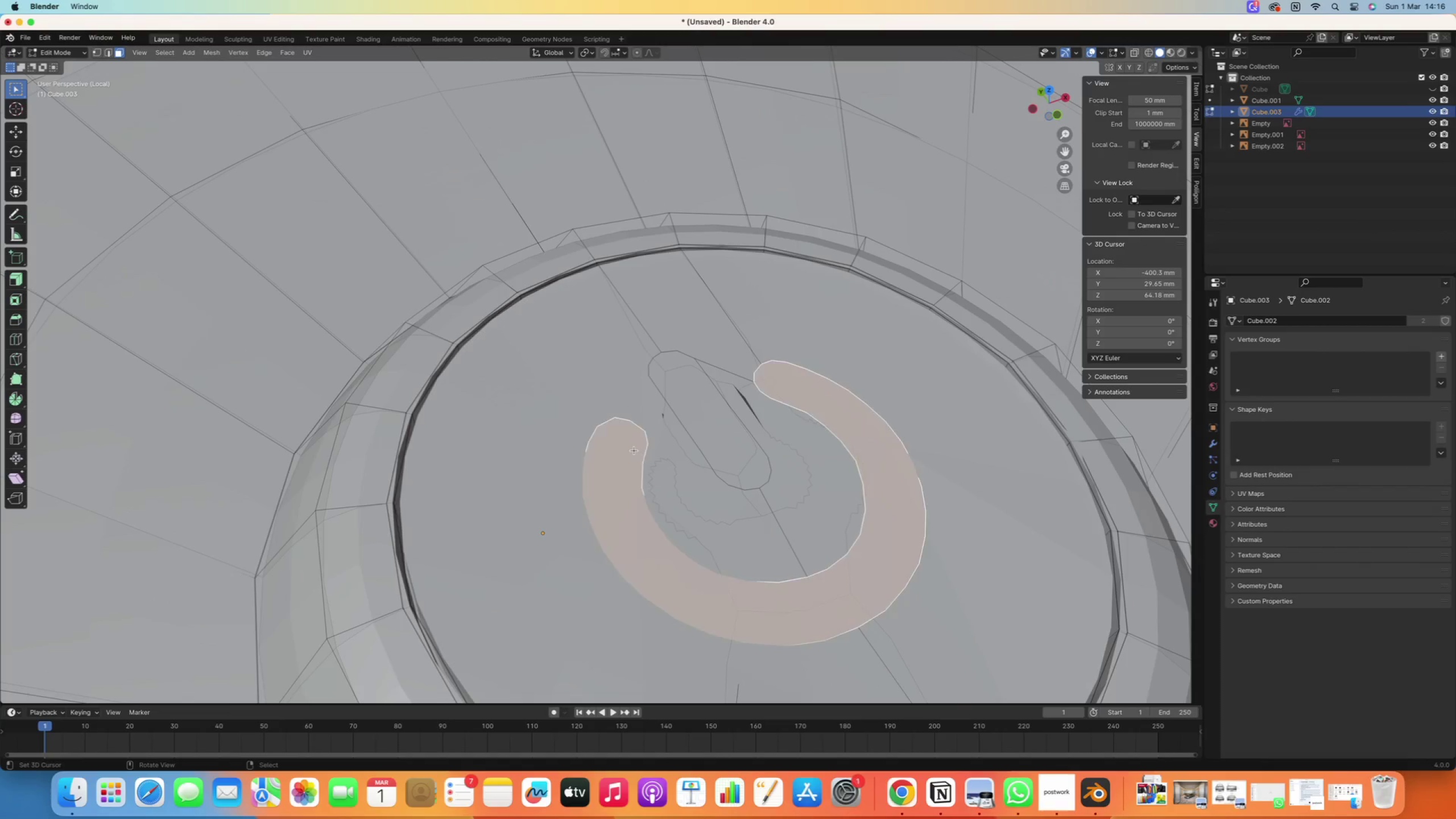 
right_click([634, 450])
 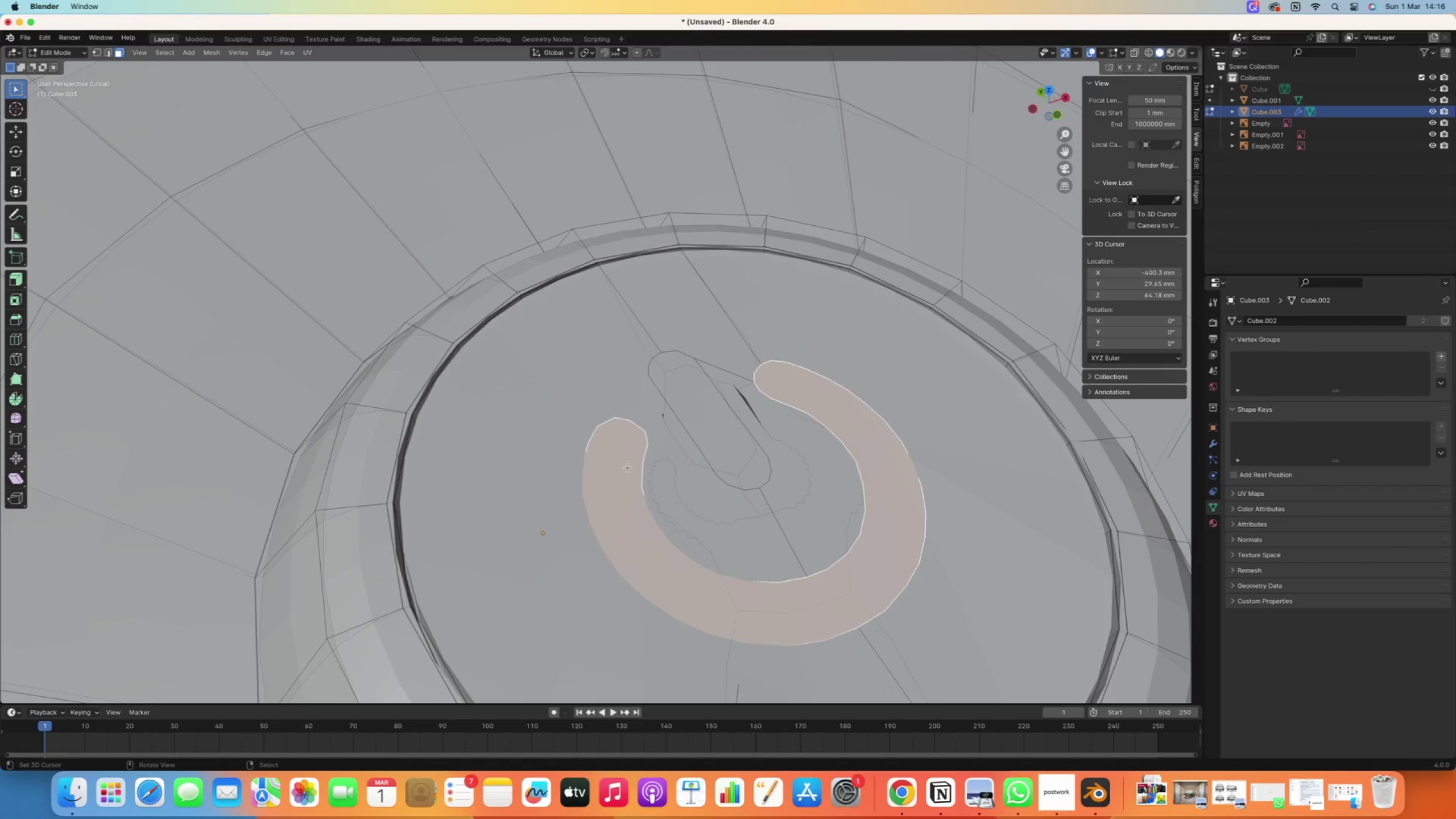 
hold_key(key=ShiftRight, duration=0.52)
right_click([714, 432])
 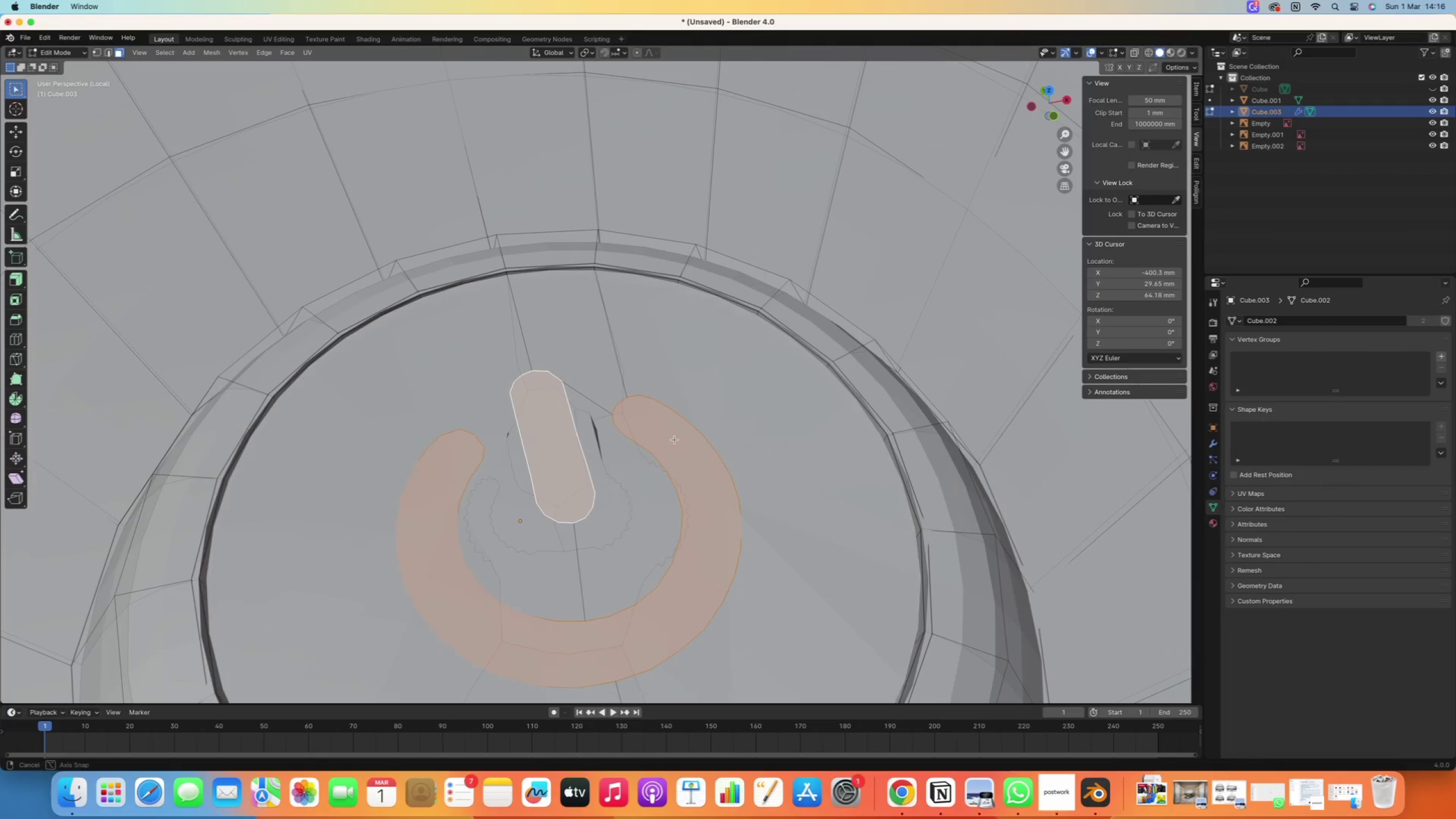 
scroll: coordinate [671, 422], scroll_direction: up, amount: 1.0
 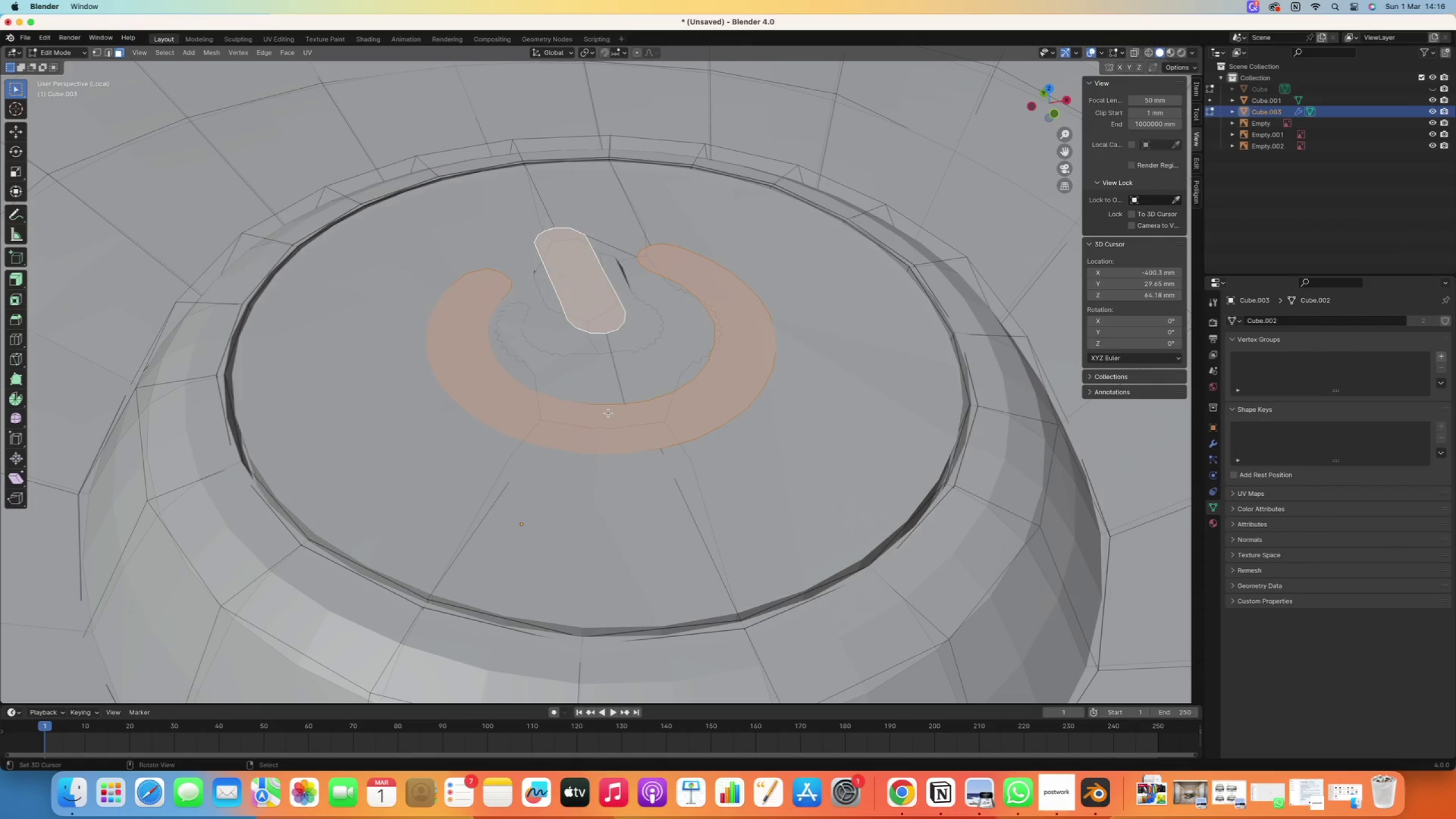 
key(Alt+E)
 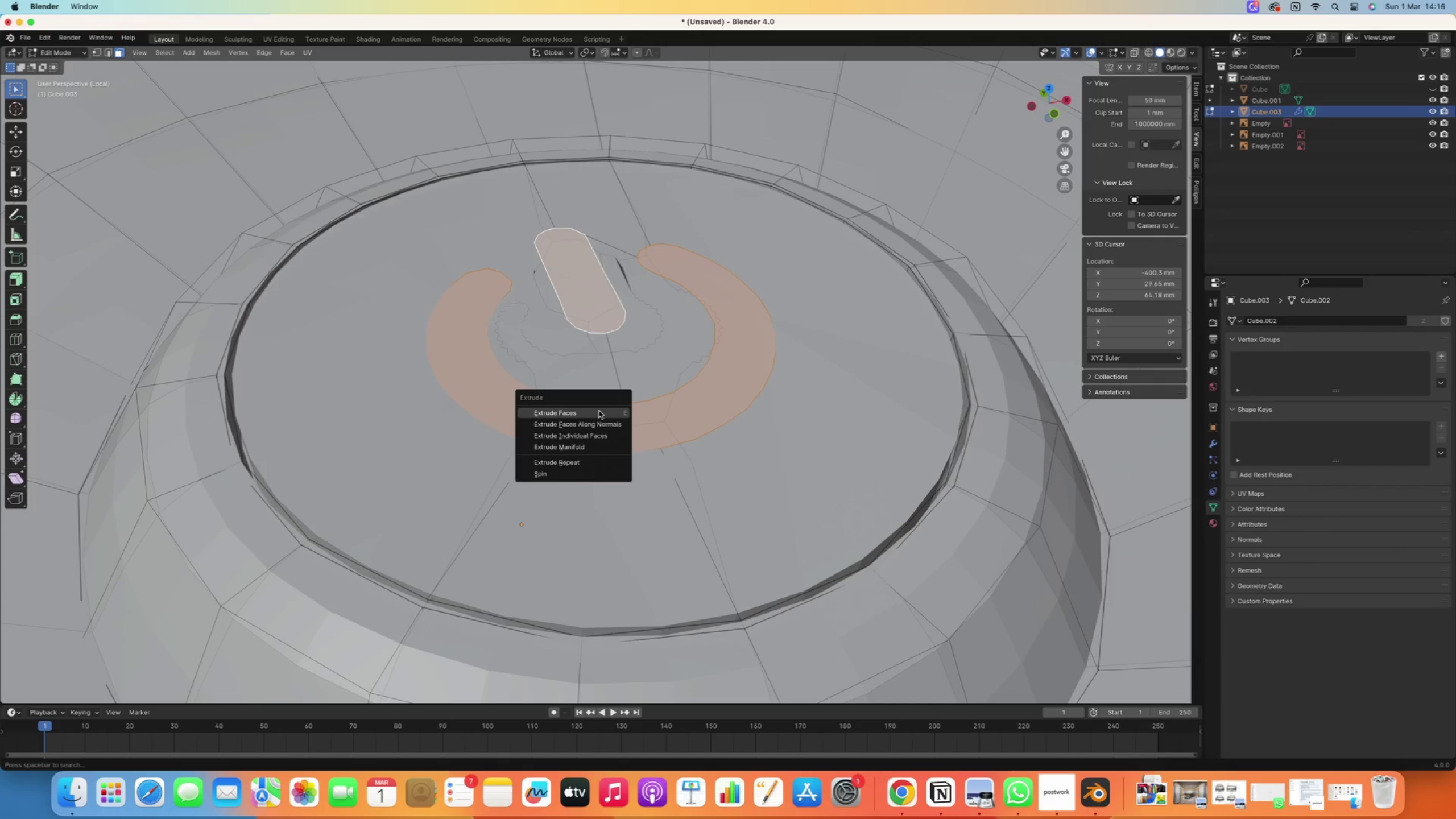 
left_click([596, 412])
 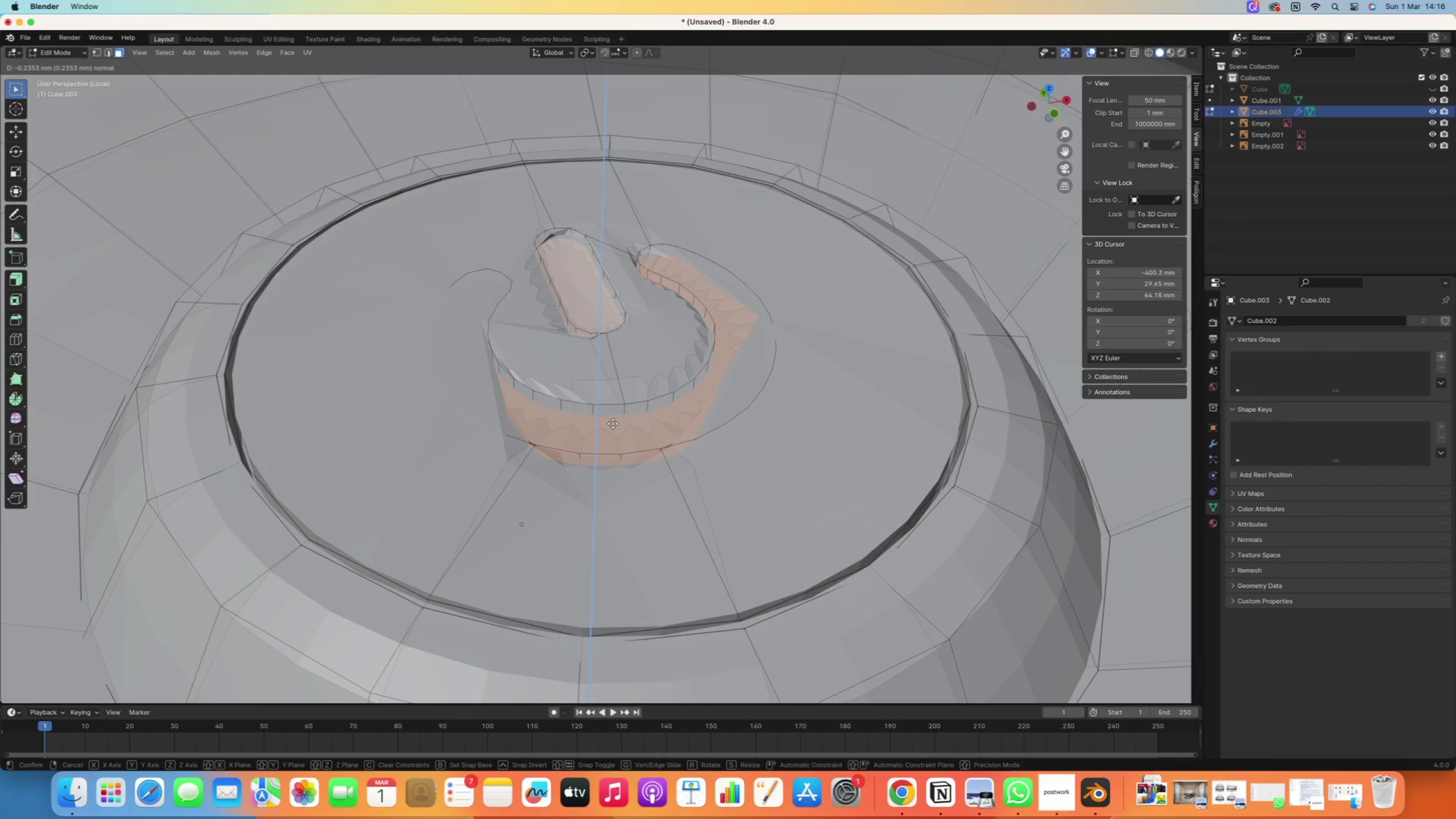 
wait(8.01)
 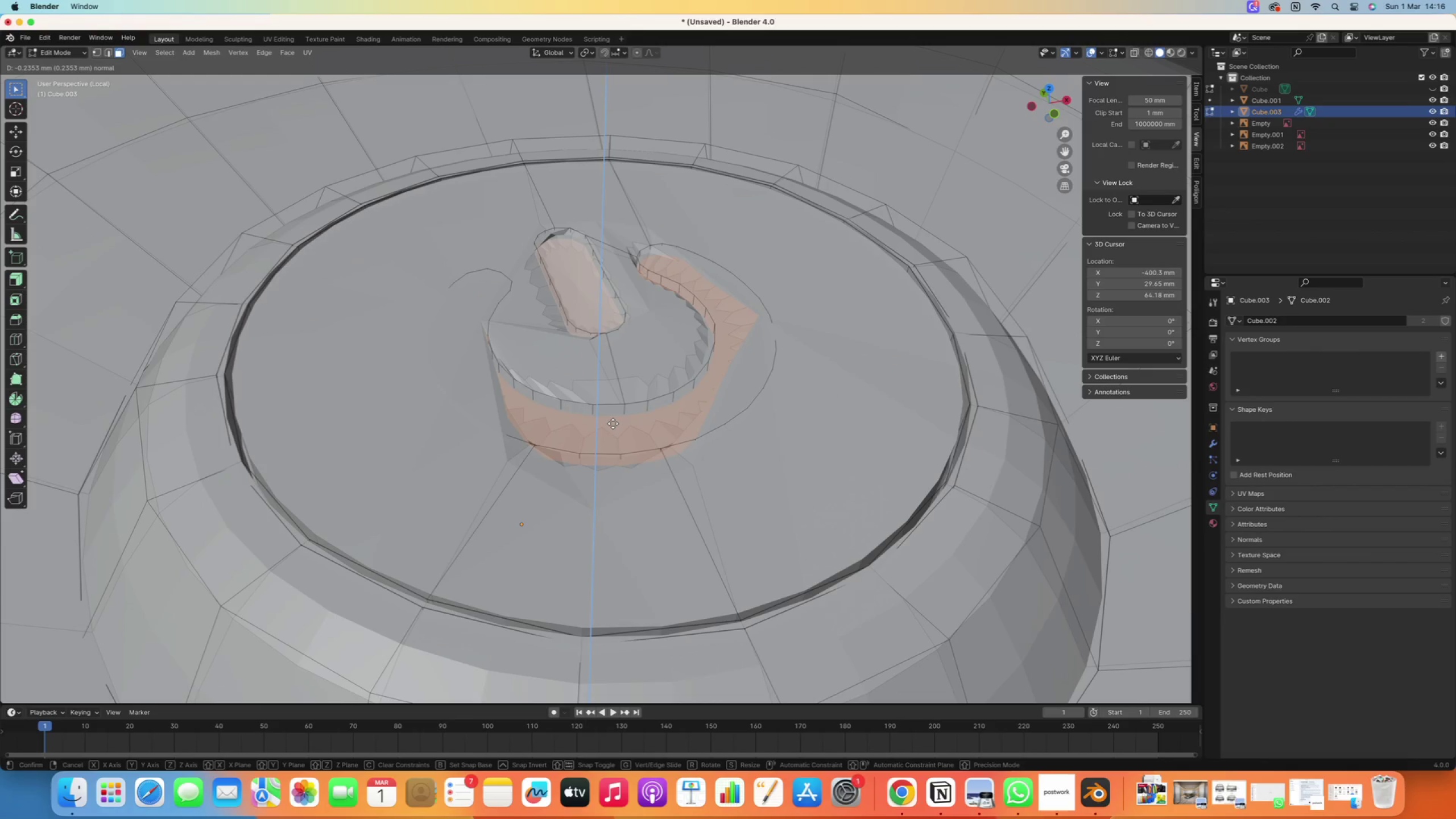 
left_click([616, 420])
 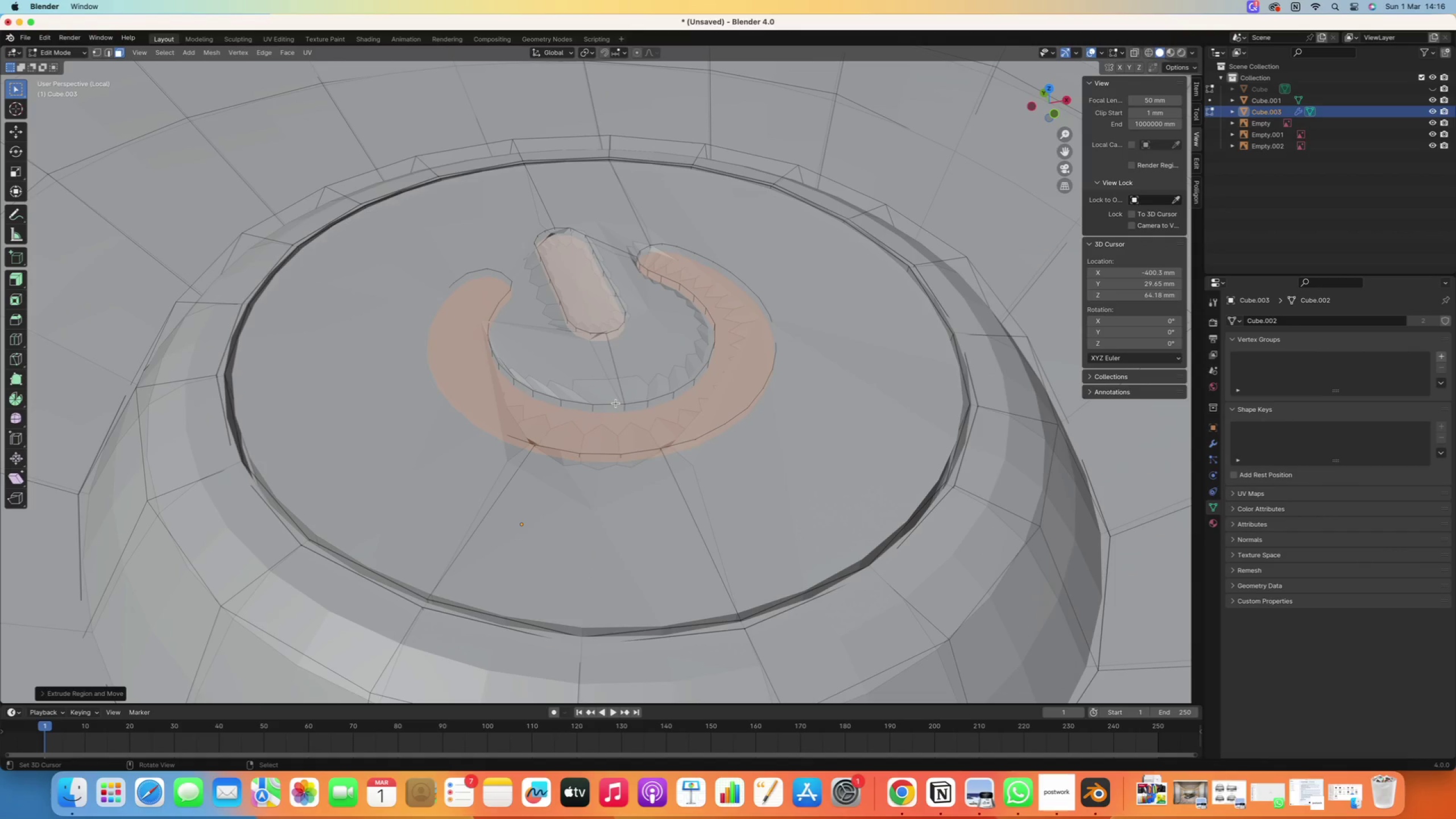 
hold_key(key=2, duration=0.54)
 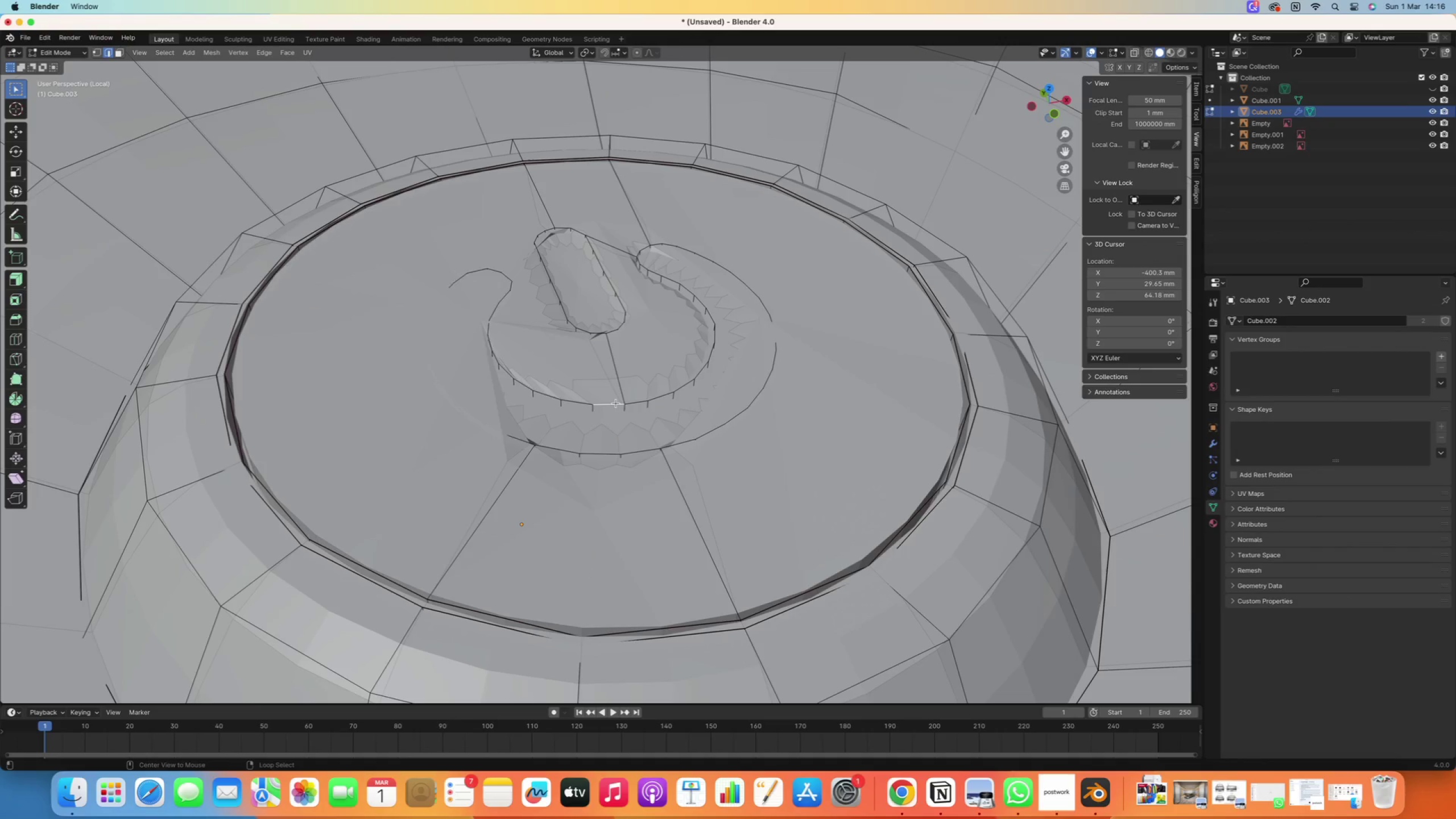 
right_click([616, 403])
 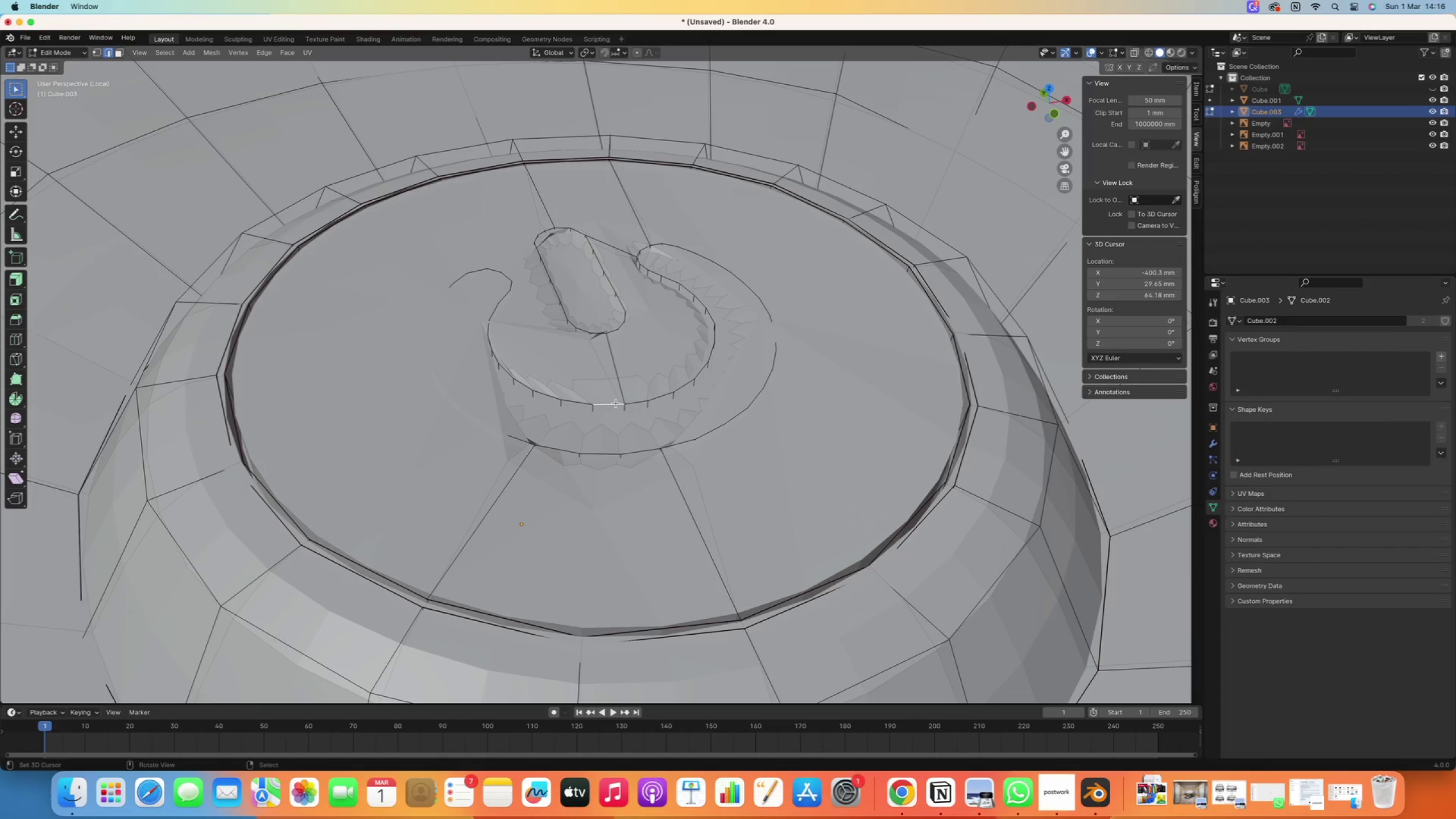 
hold_key(key=AltRight, duration=8.5)
right_click([616, 403])
 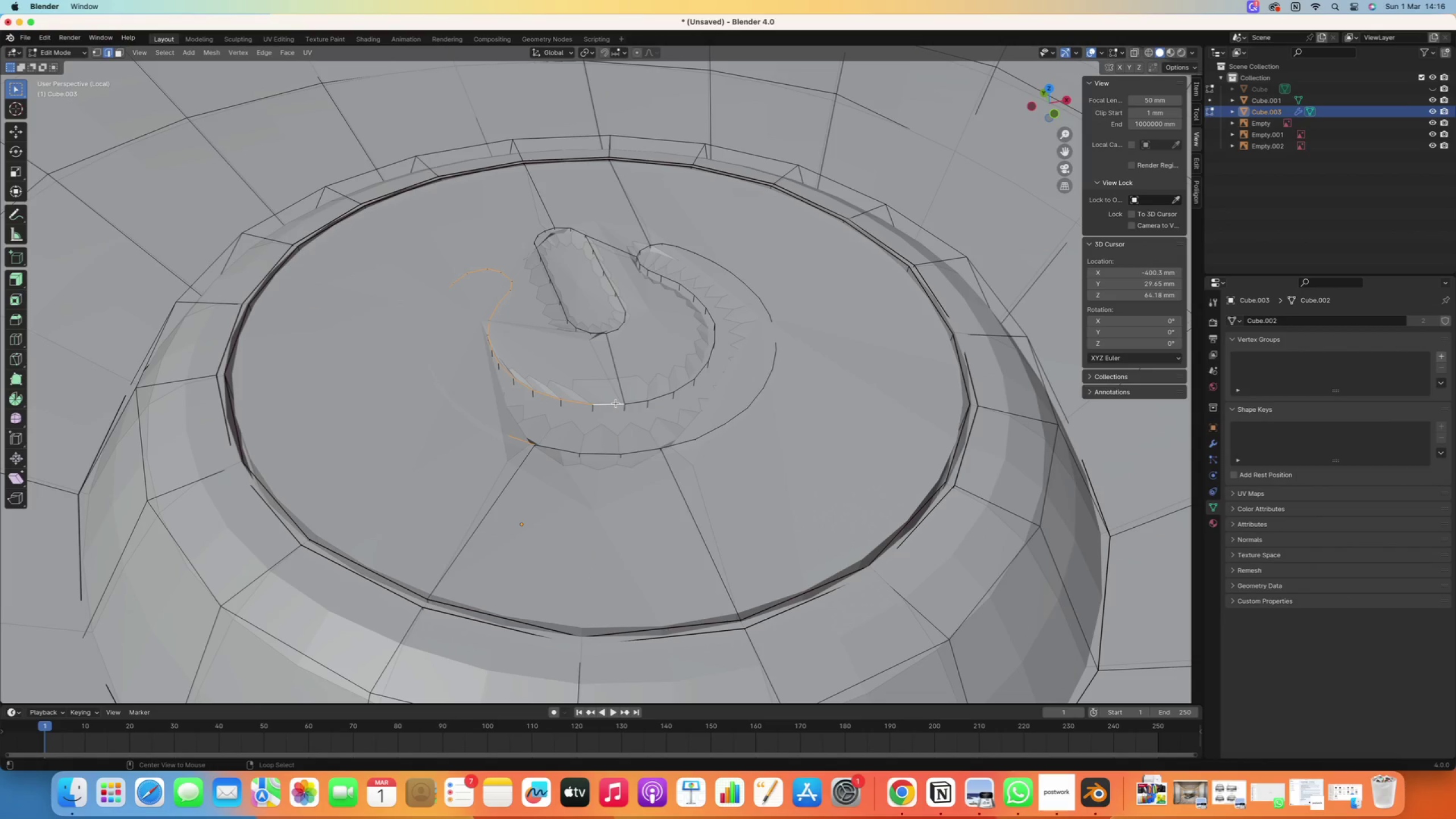 
hold_key(key=ShiftRight, duration=7.81)
right_click([561, 446])
 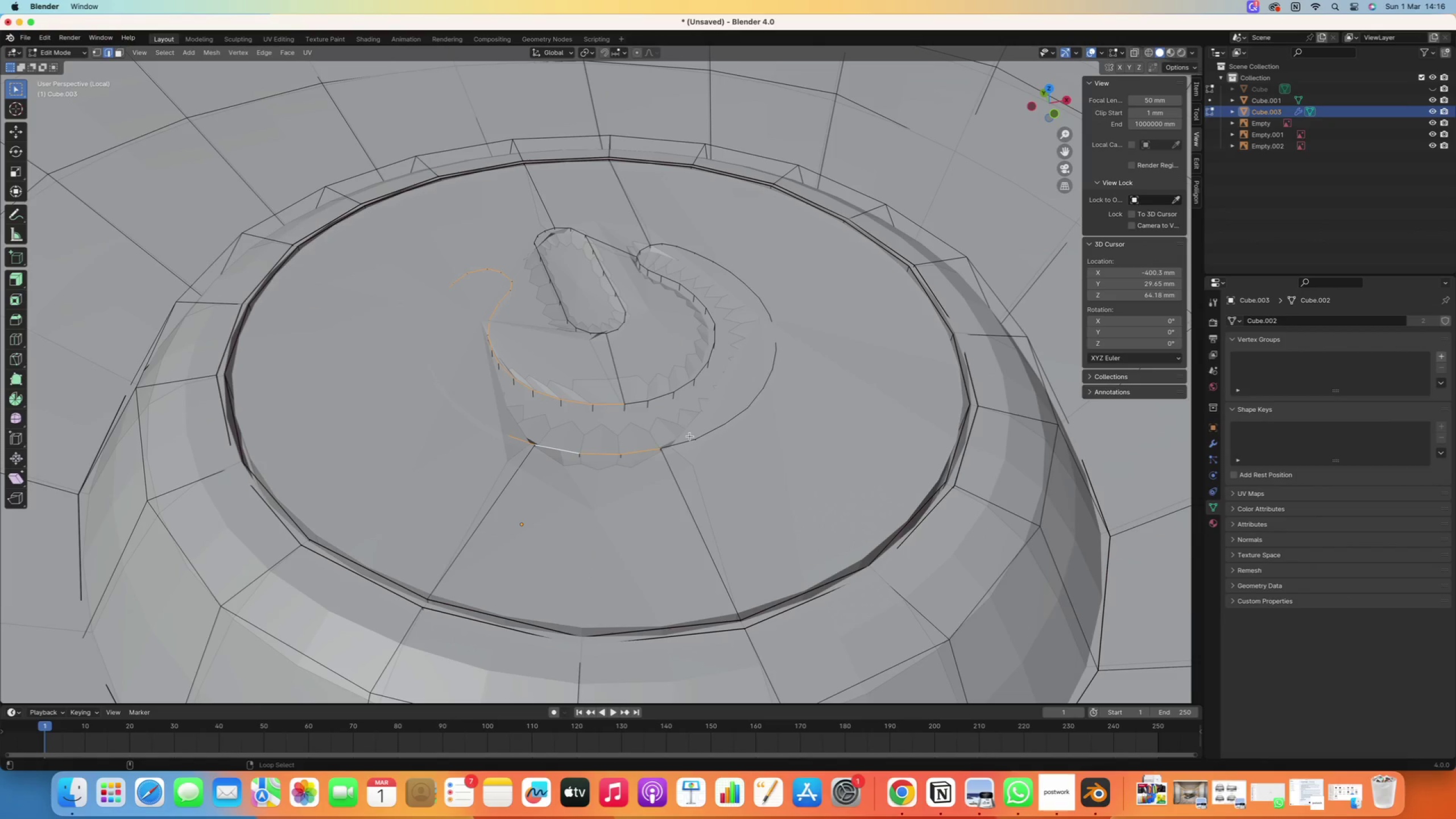 
right_click([679, 441])
 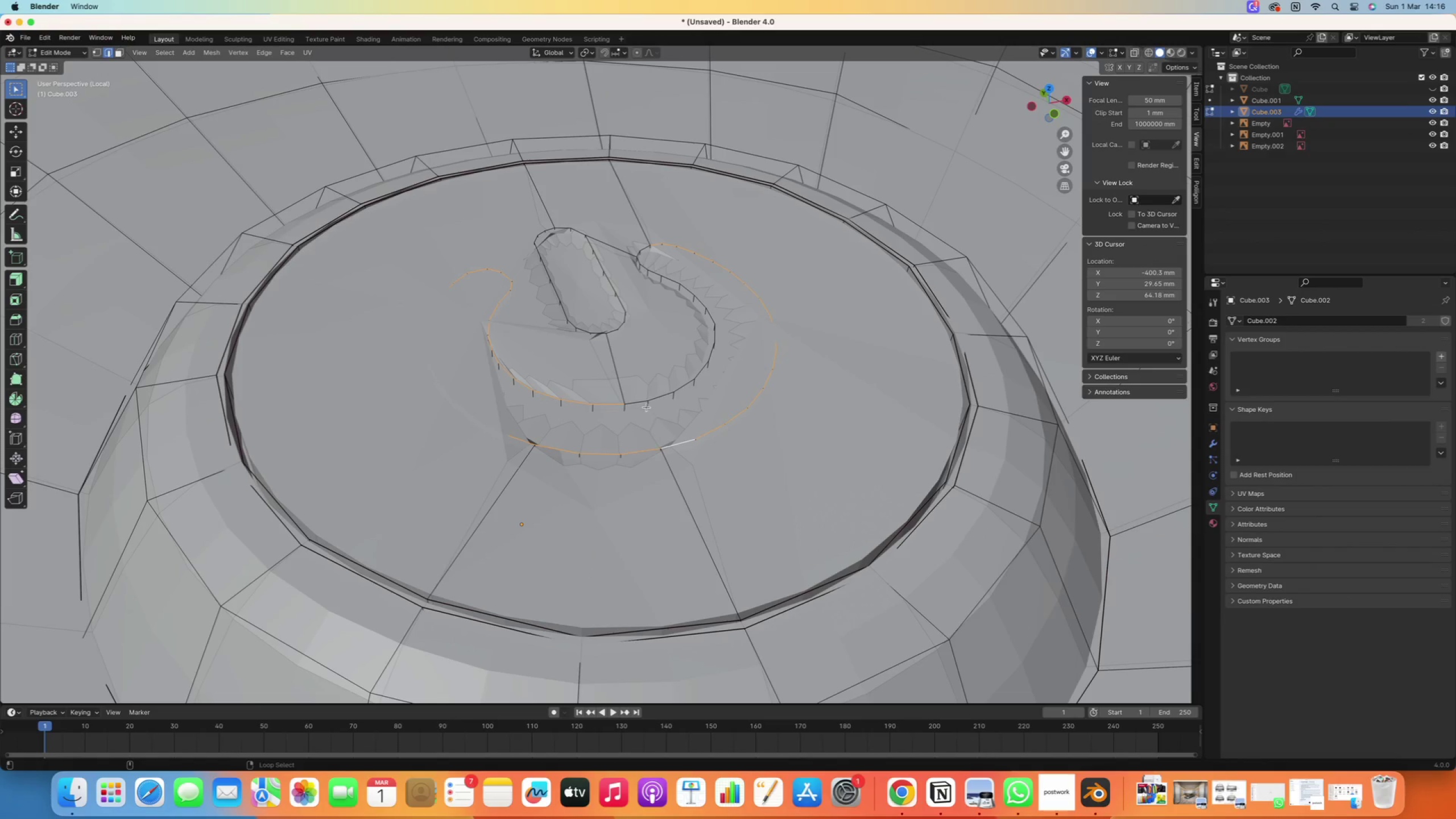 
right_click([643, 404])
 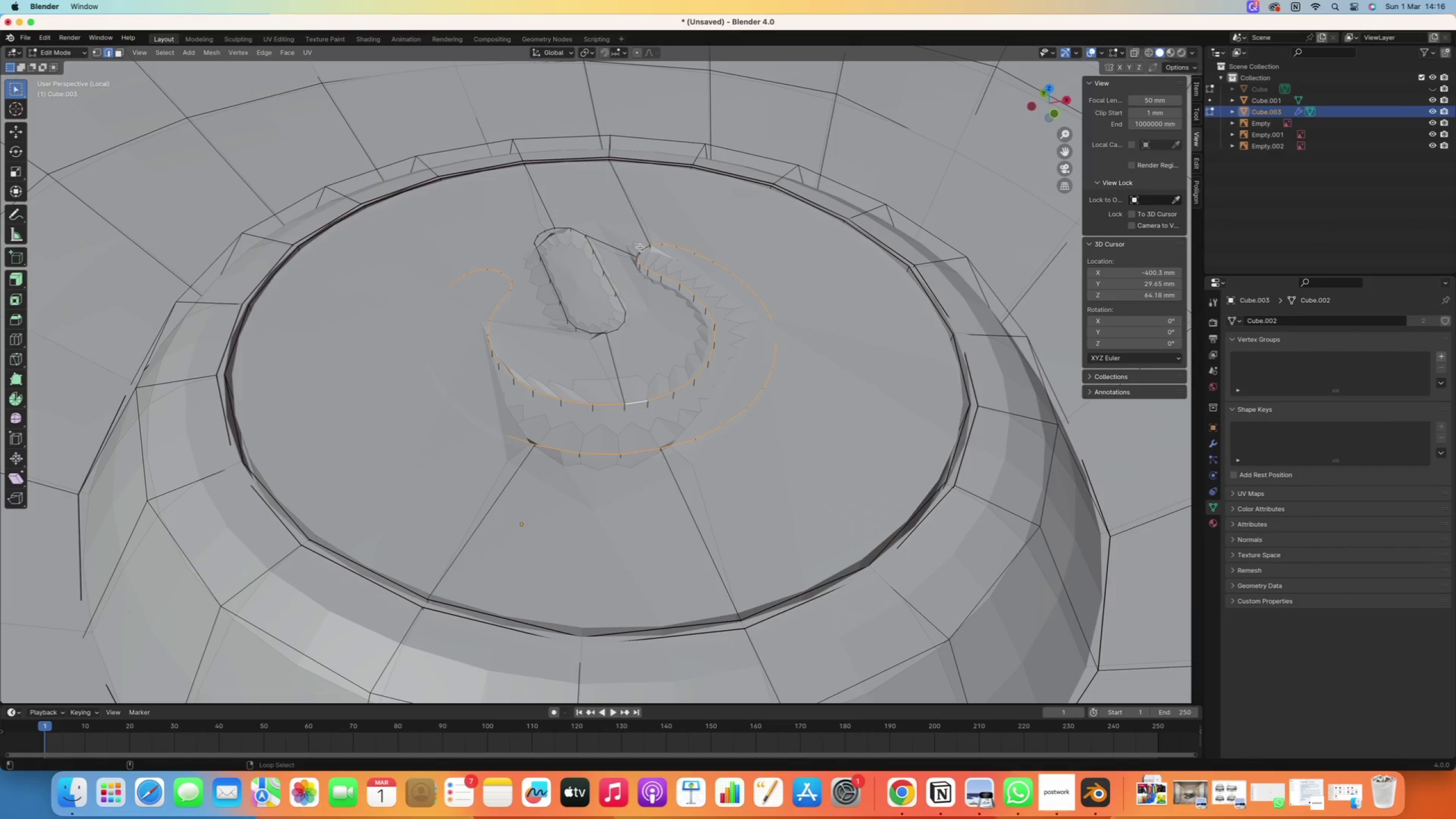 
right_click([643, 247])
 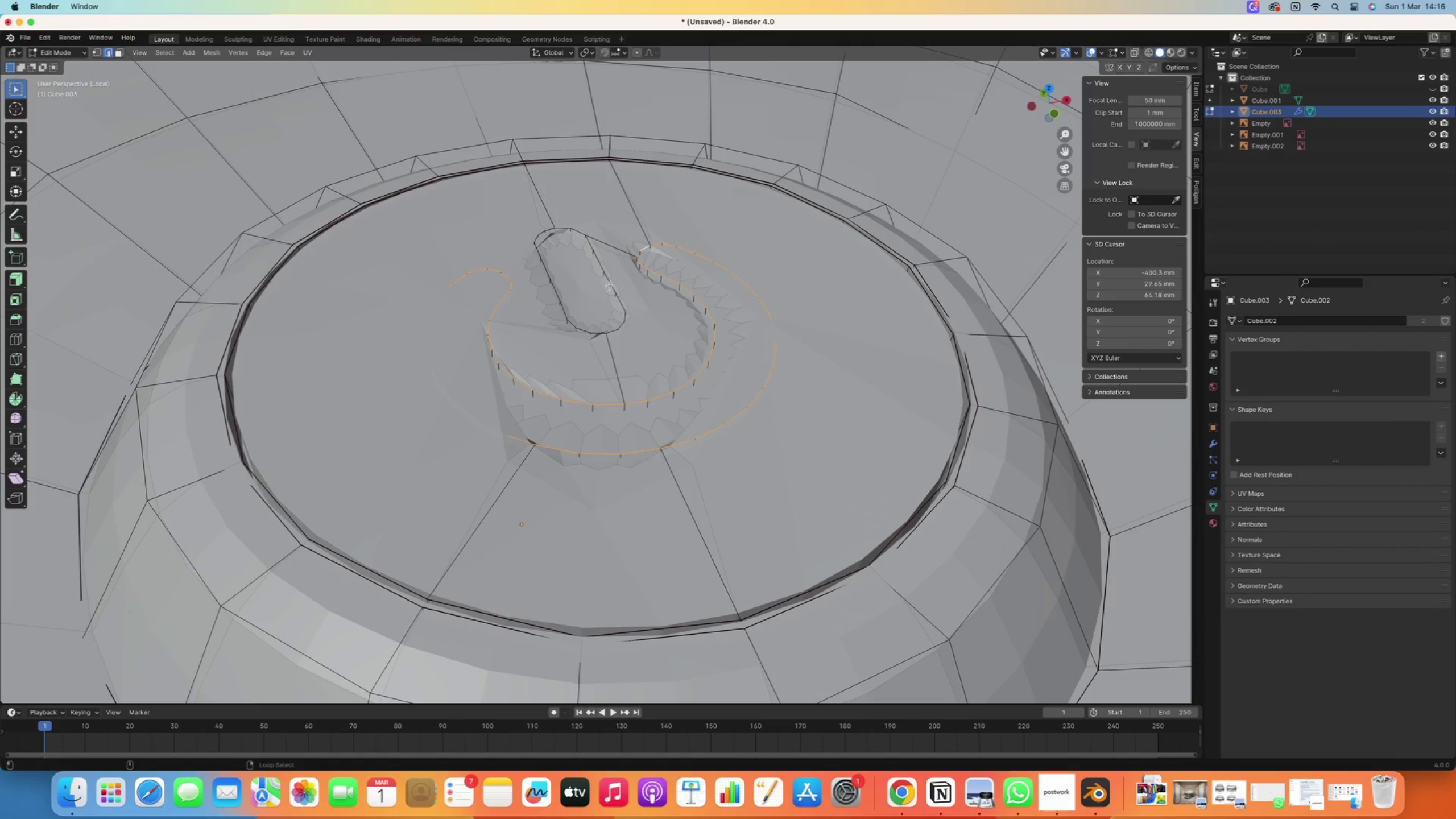 
right_click([611, 284])
 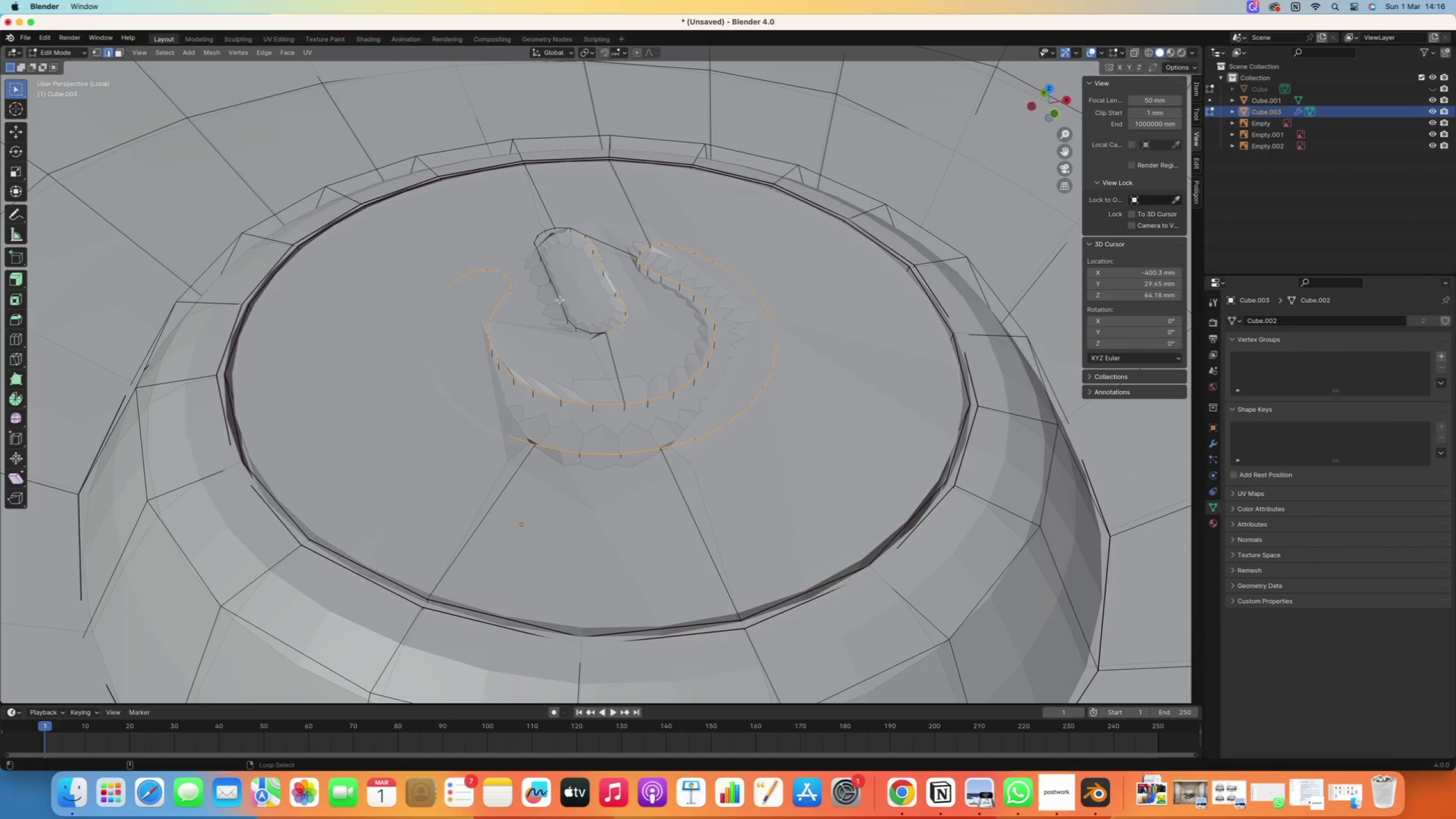 
right_click([559, 295])
 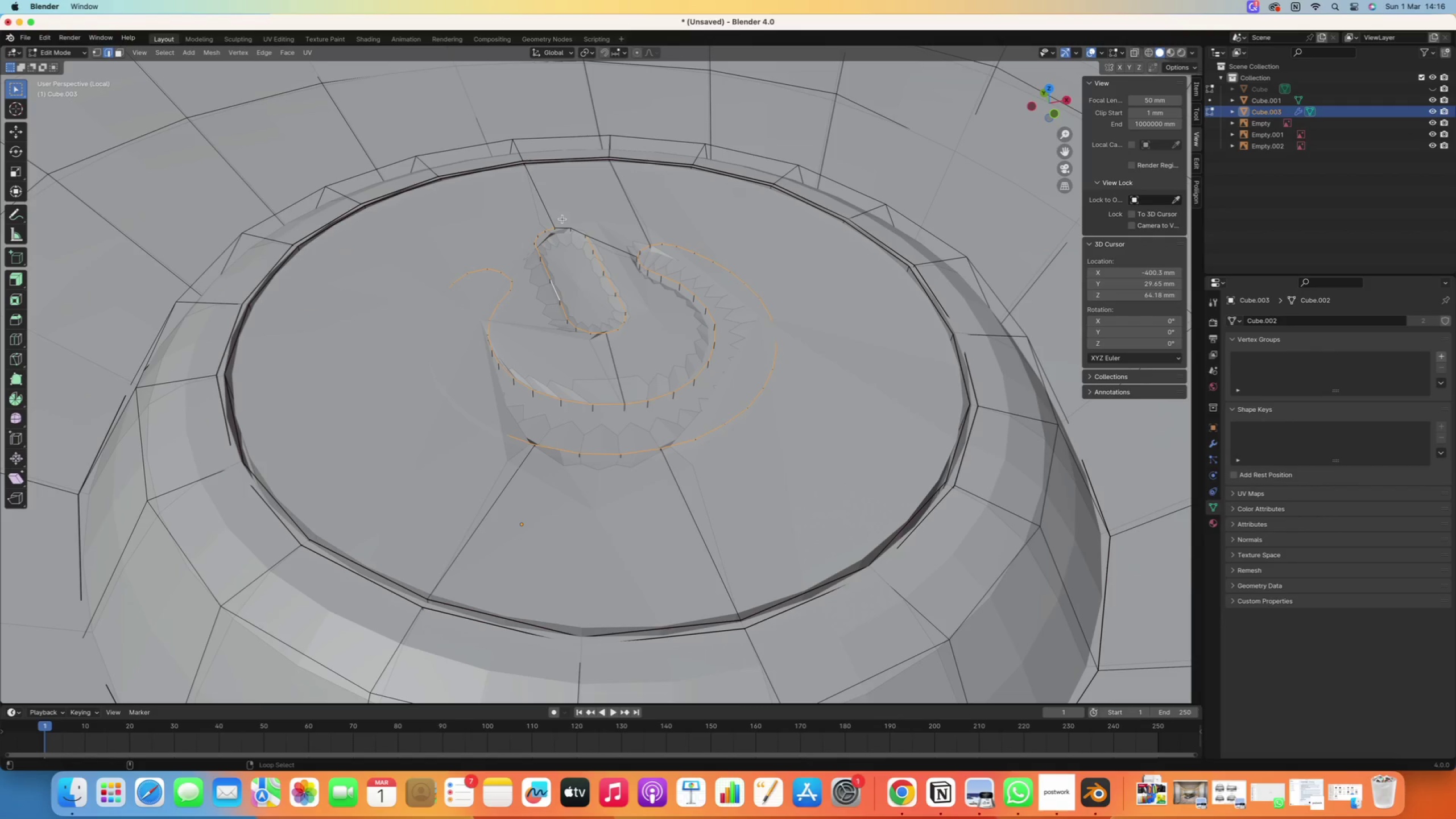 
right_click([561, 227])
 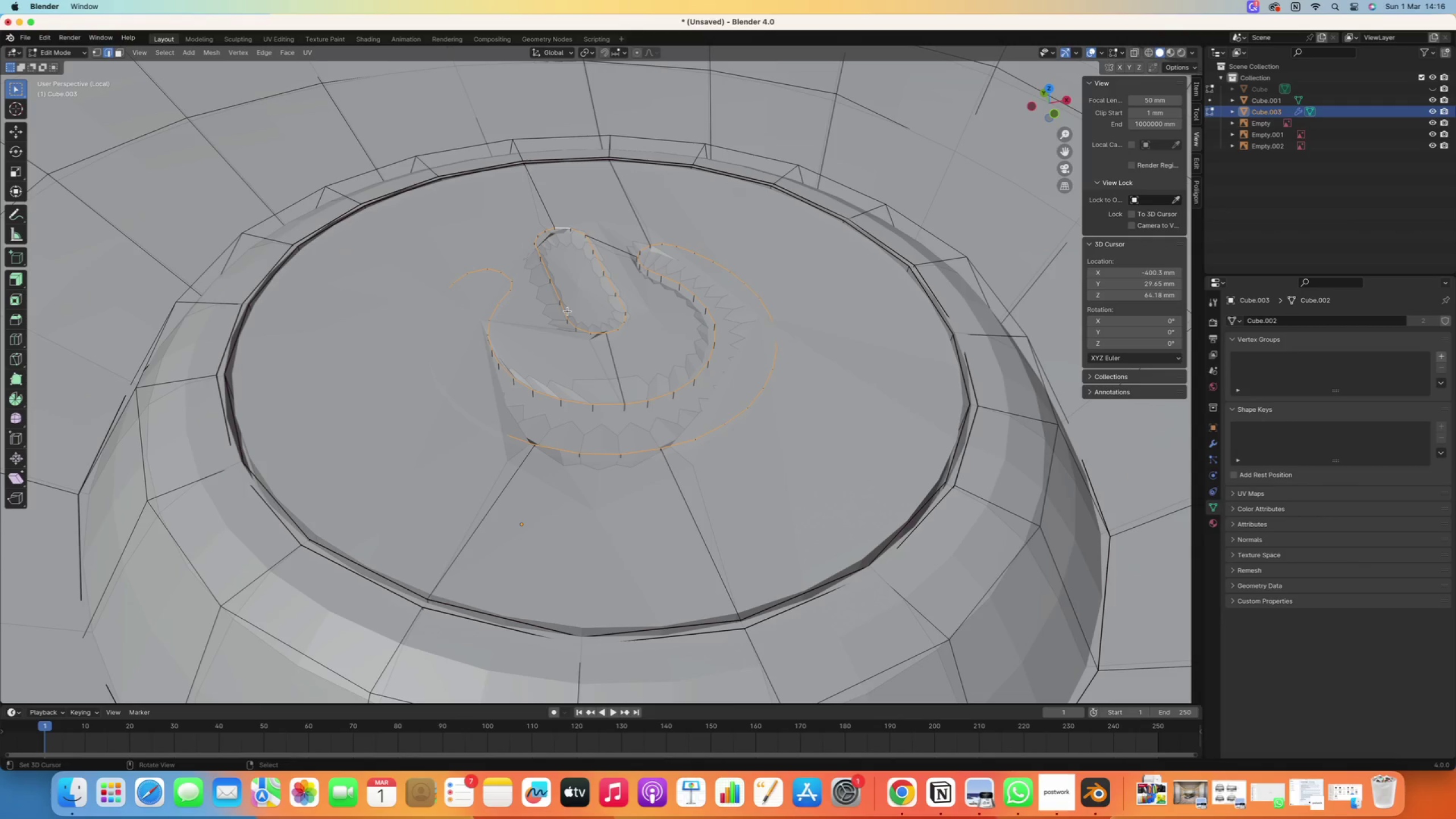 
key(Shift+E)
 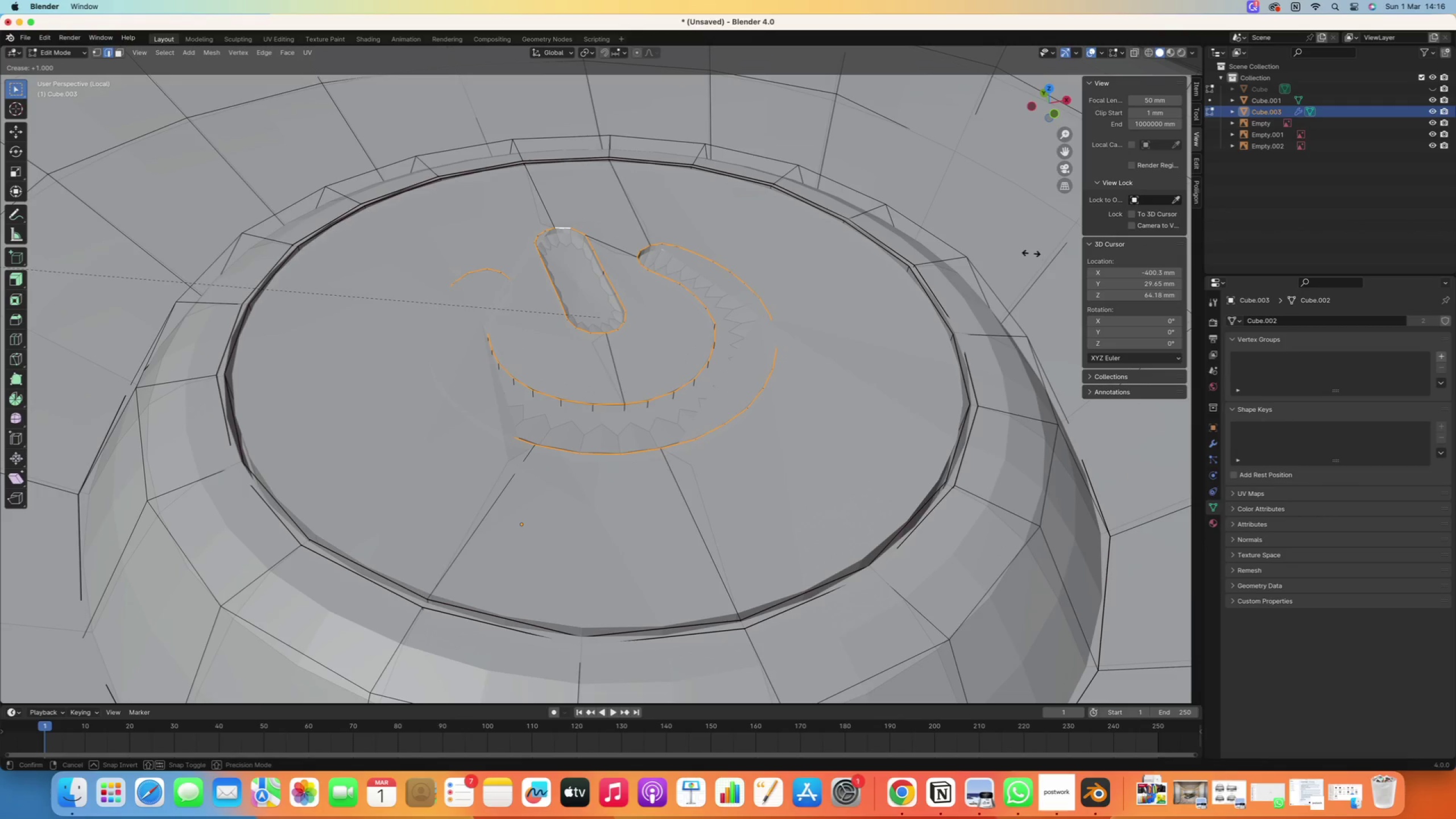 
left_click([980, 254])
 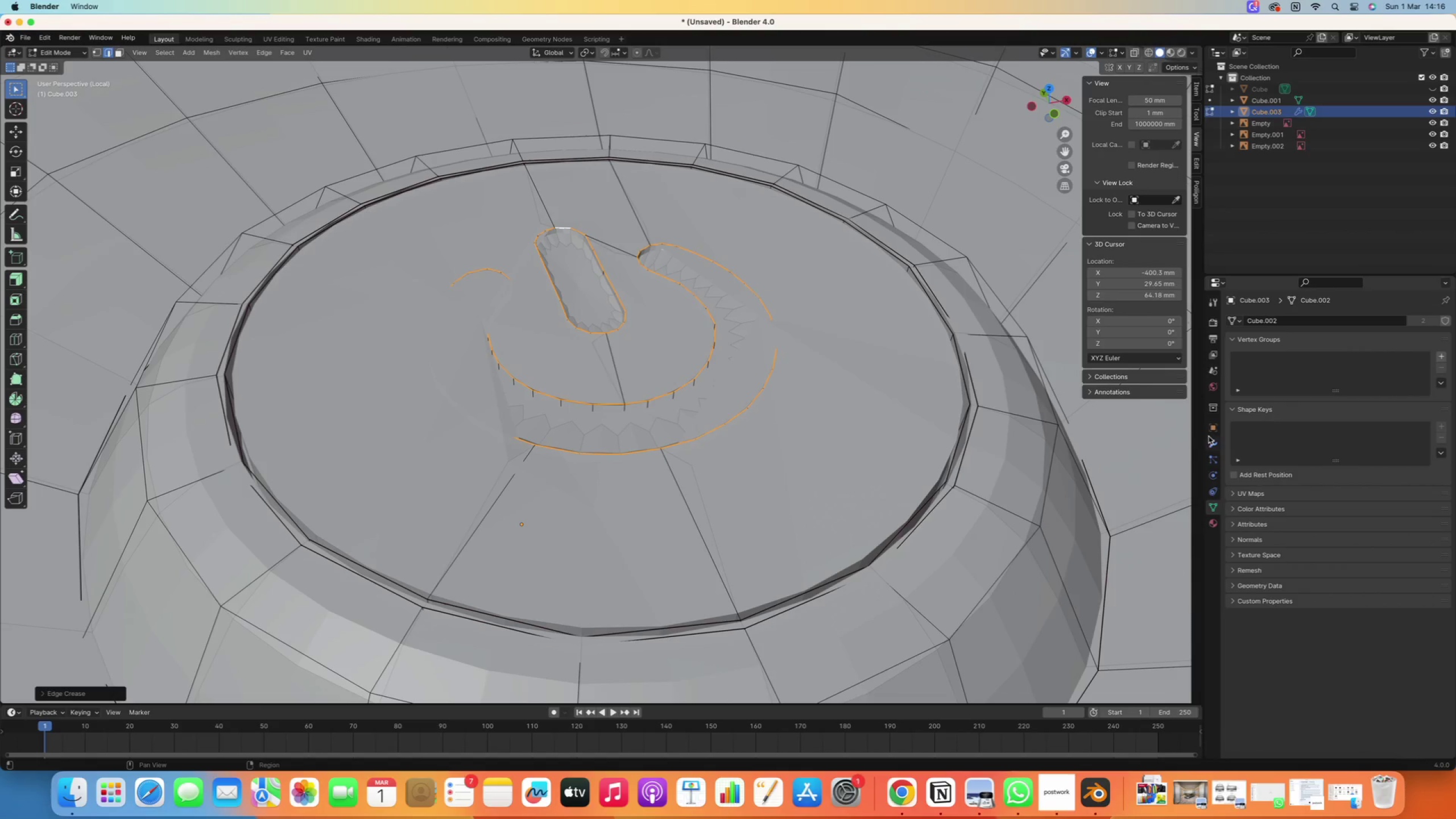 
wait(7.21)
 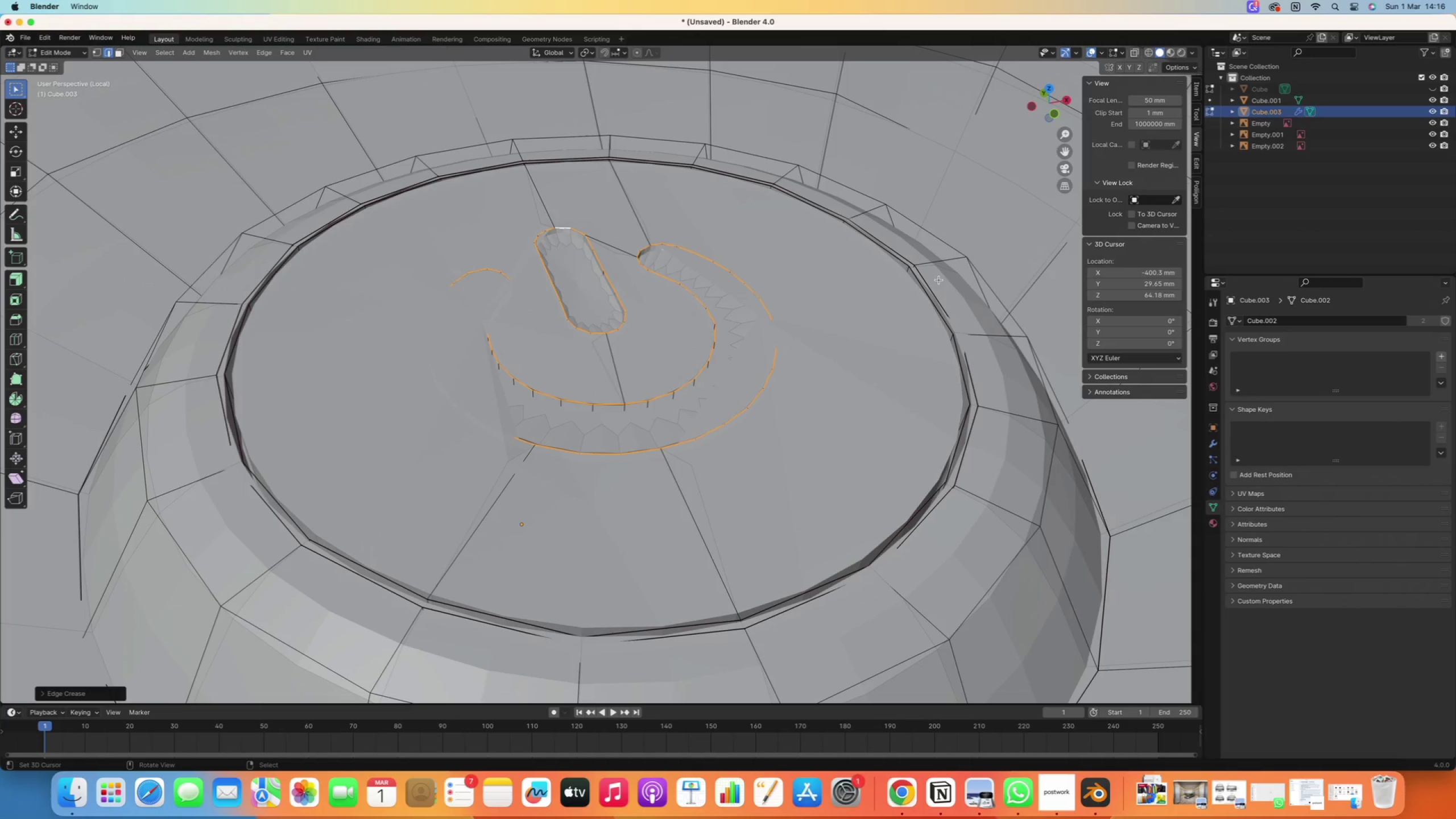 
left_click([1211, 445])
 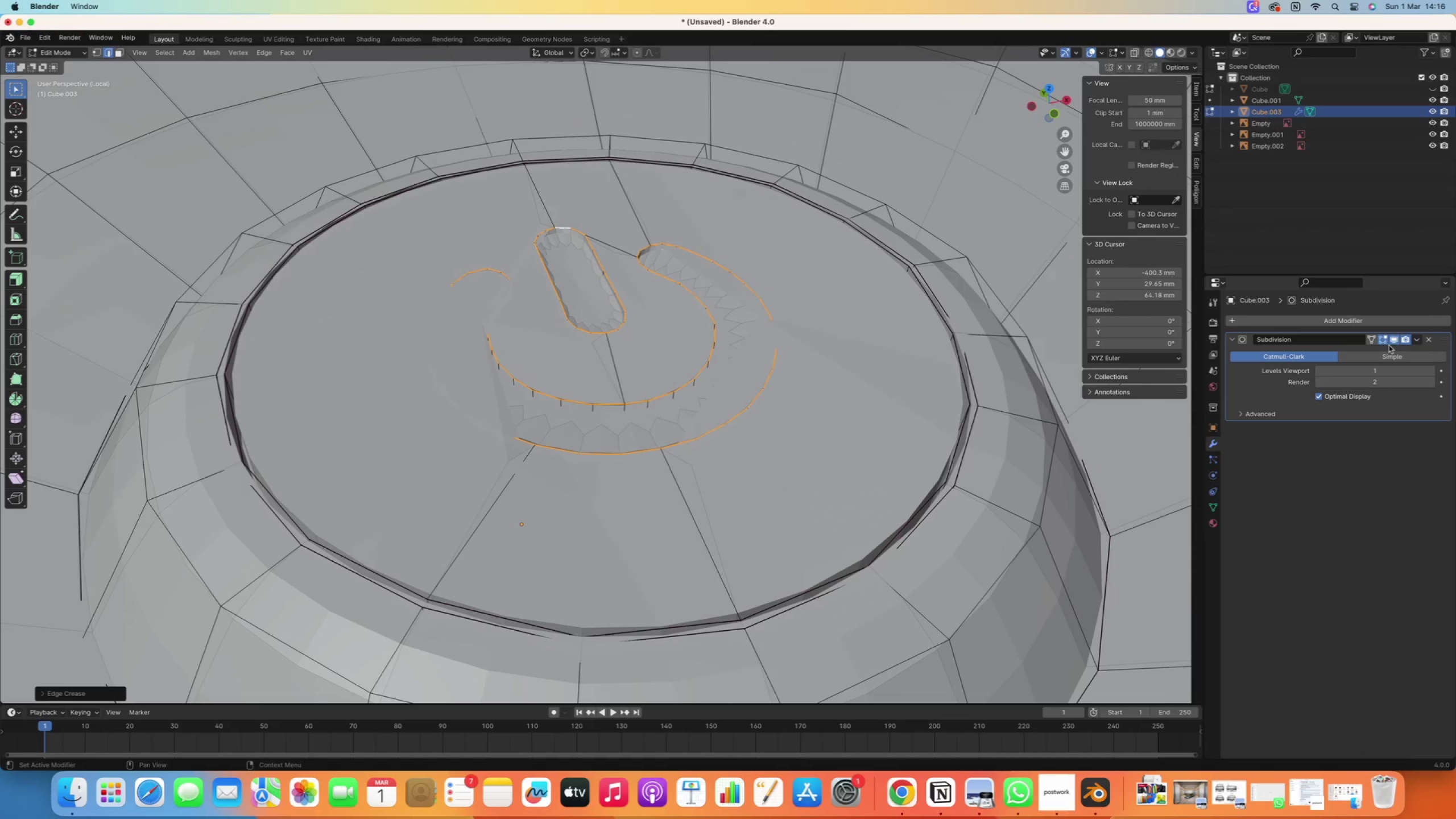 
left_click([1393, 344])
 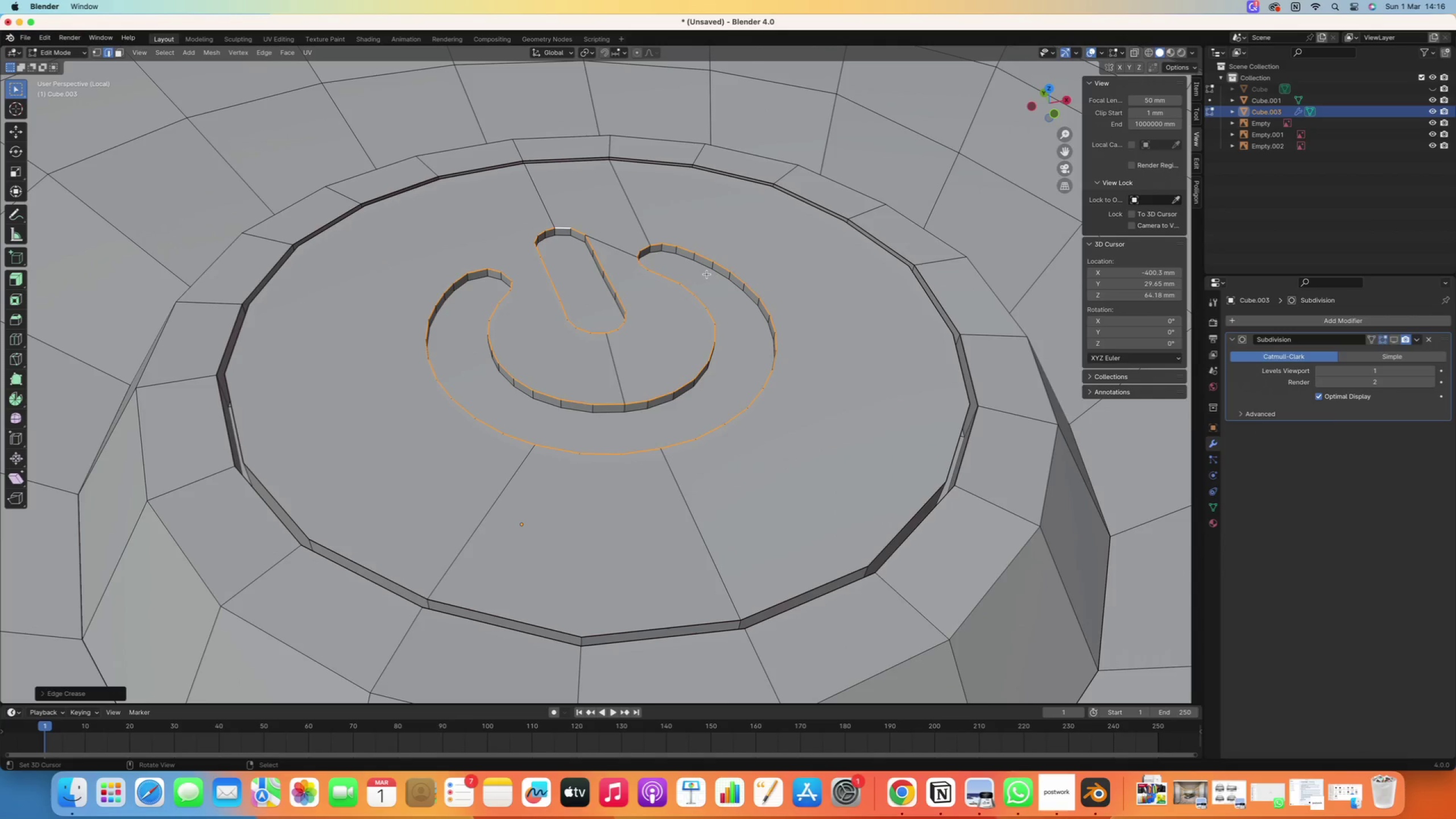 
right_click([711, 274])
 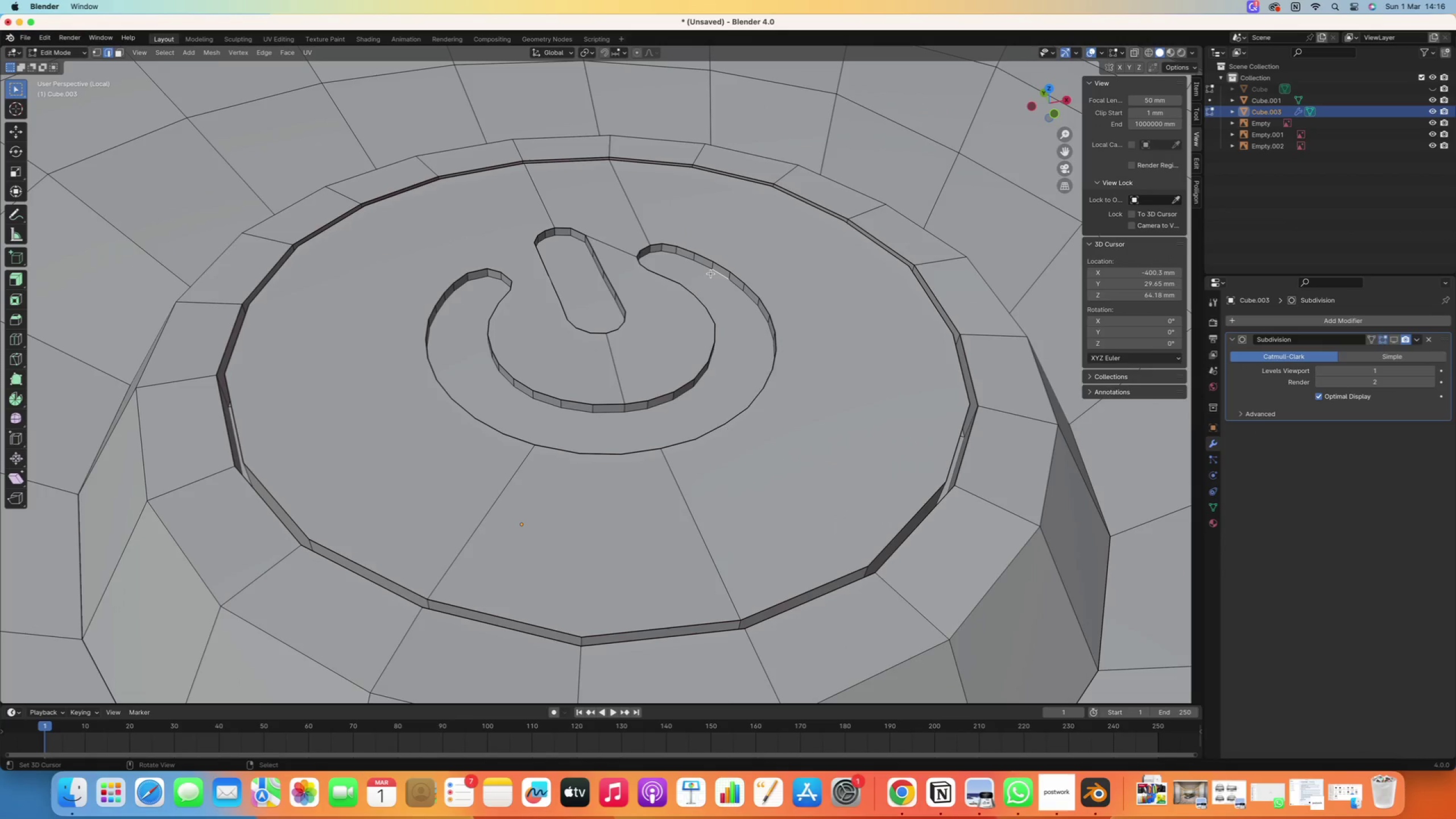 
hold_key(key=AltRight, duration=0.59)
right_click([713, 274])
 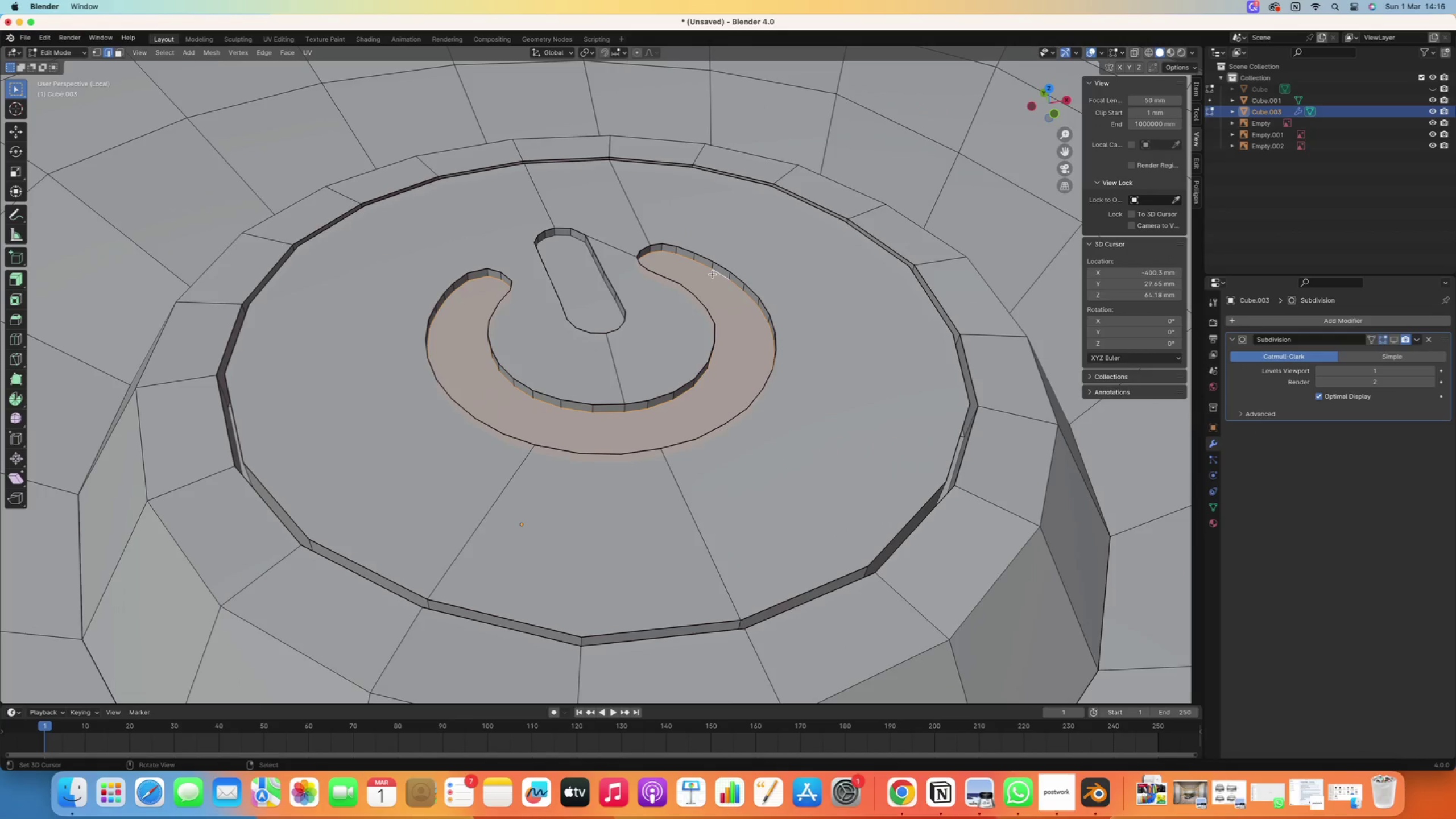 
scroll: coordinate [671, 292], scroll_direction: up, amount: 2.0
 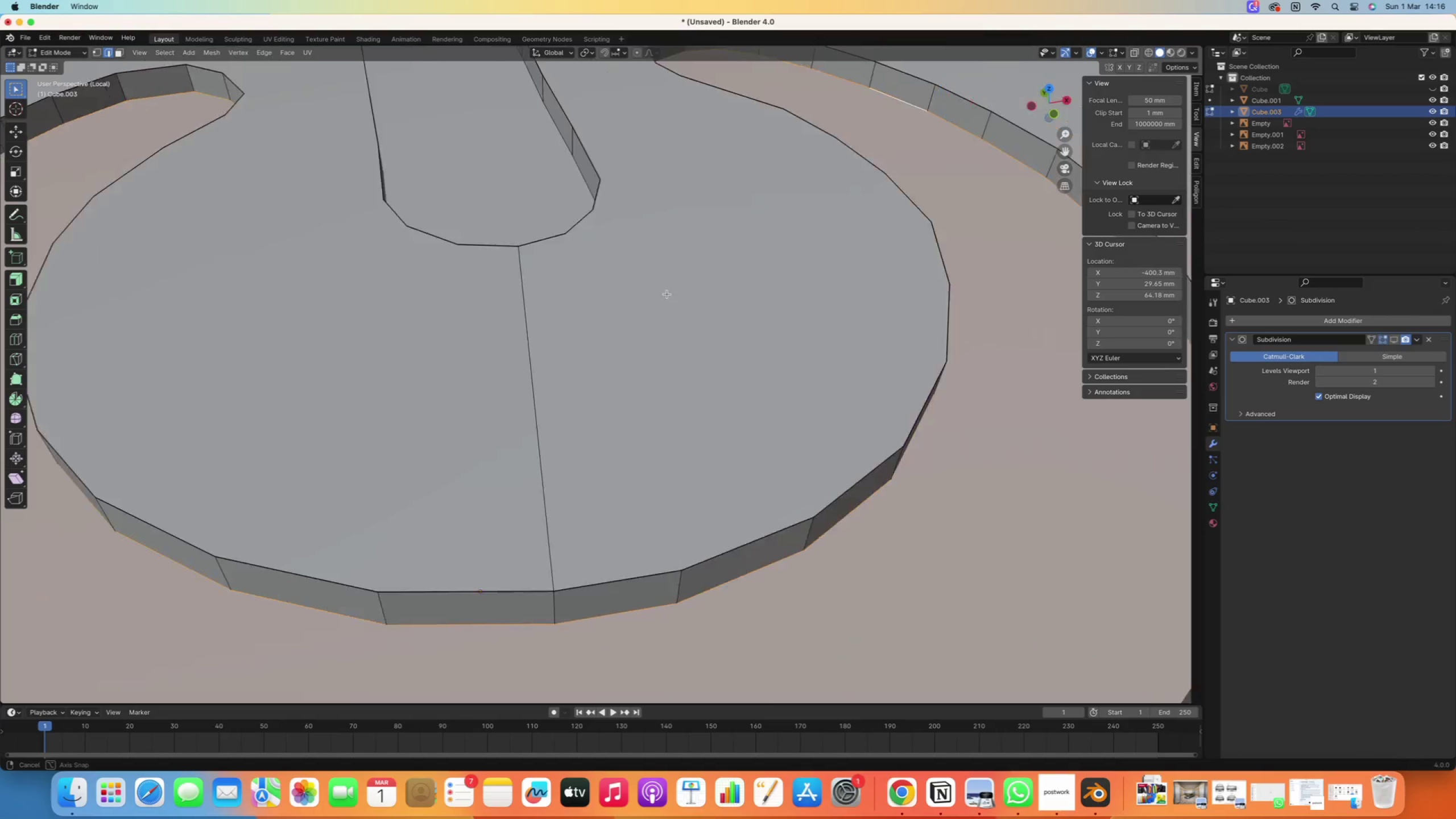 
hold_key(key=ShiftRight, duration=0.68)
 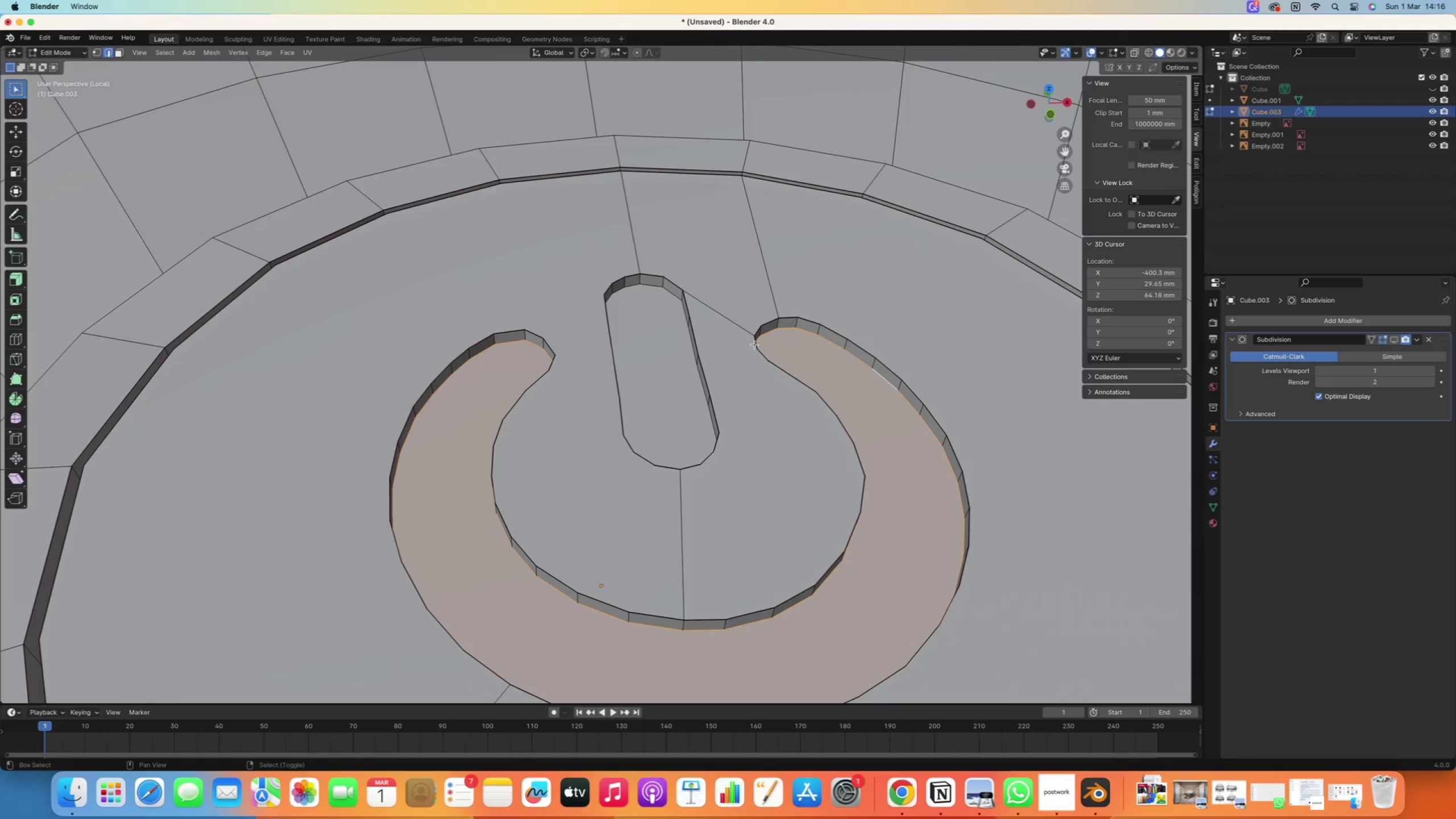 
scroll: coordinate [653, 294], scroll_direction: down, amount: 1.0
 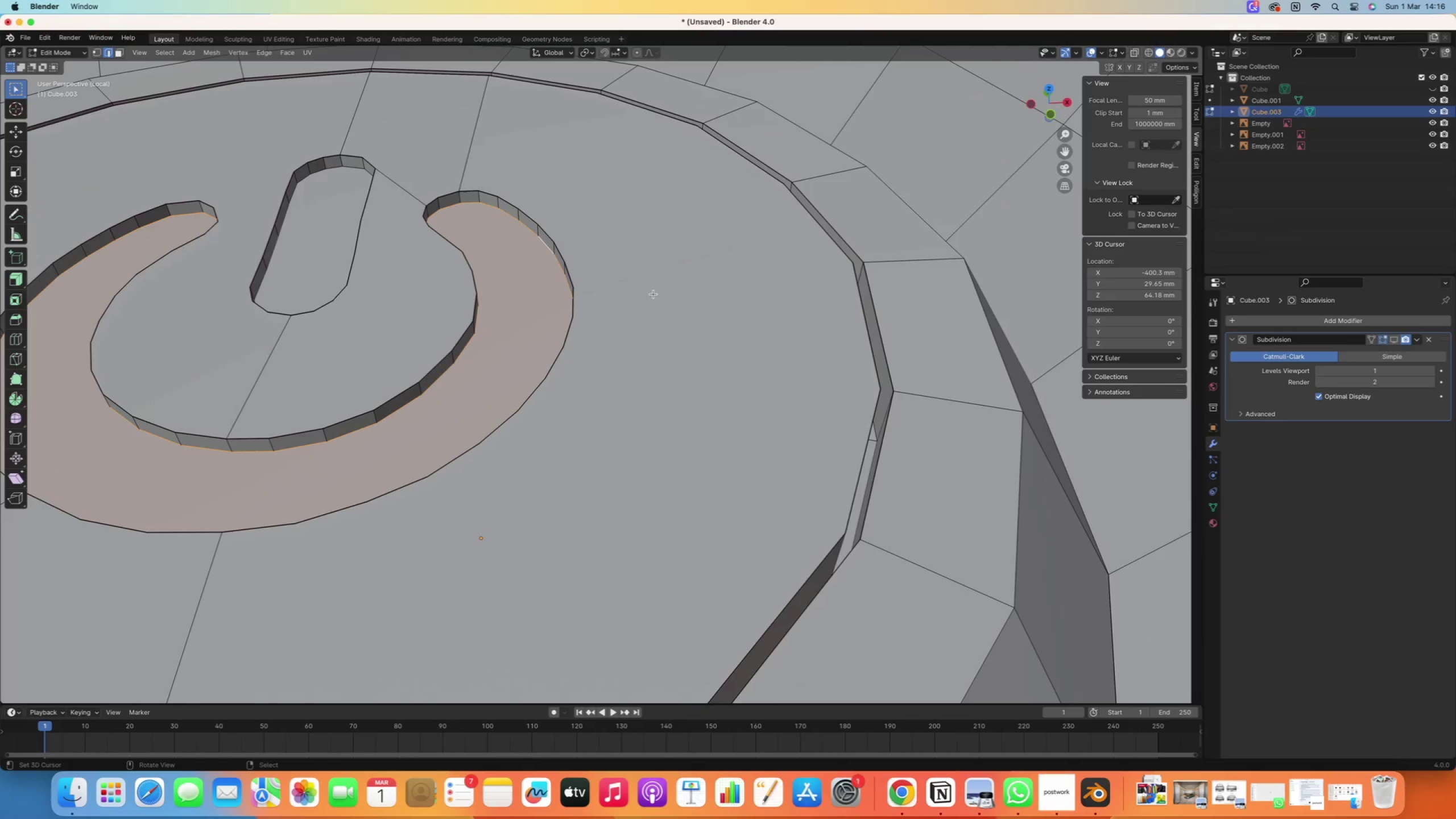 
hold_key(key=AltRight, duration=1.01)
hold_key(key=ShiftRight, duration=0.92)
right_click([634, 286])
 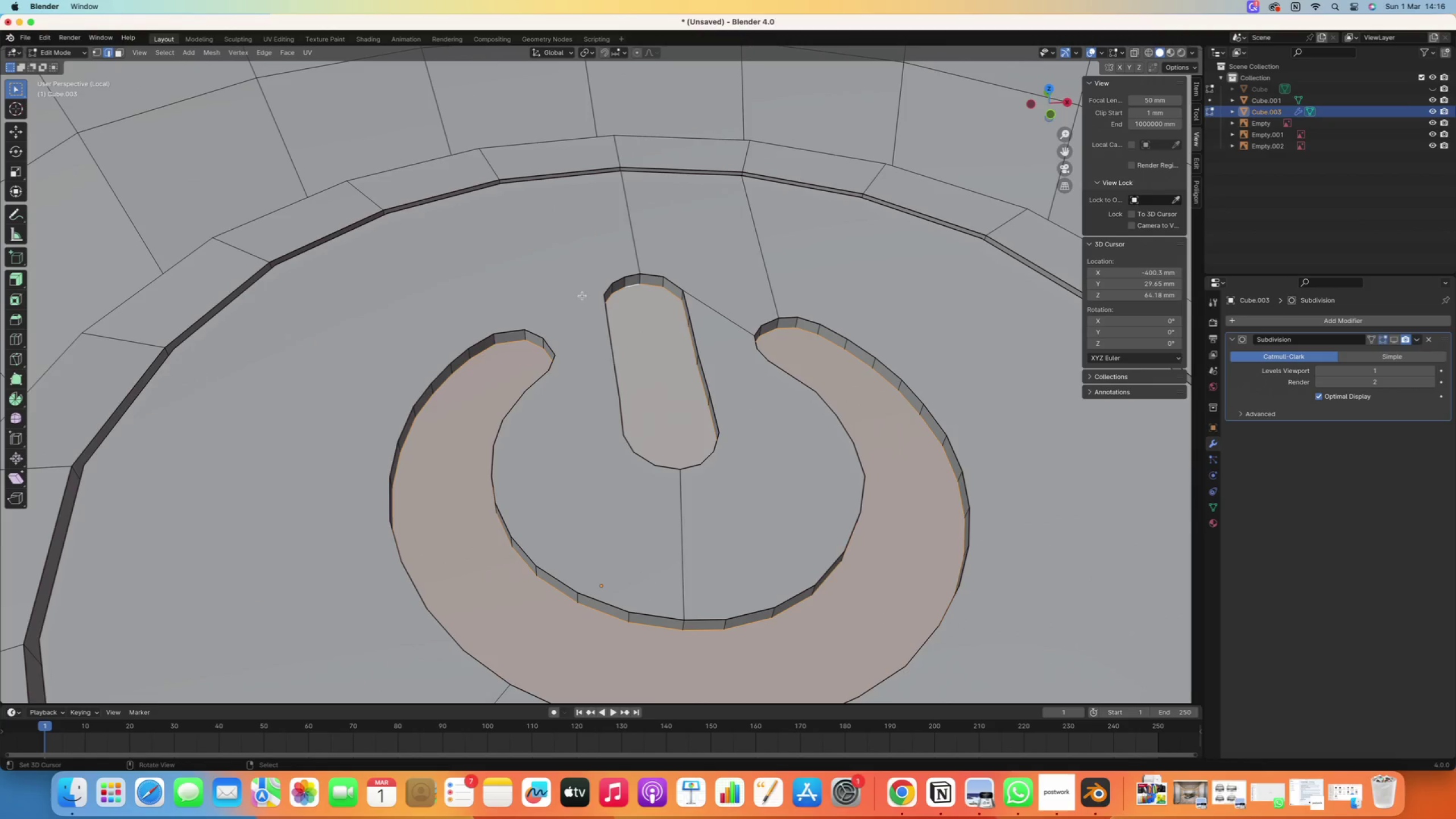 
key(I)
 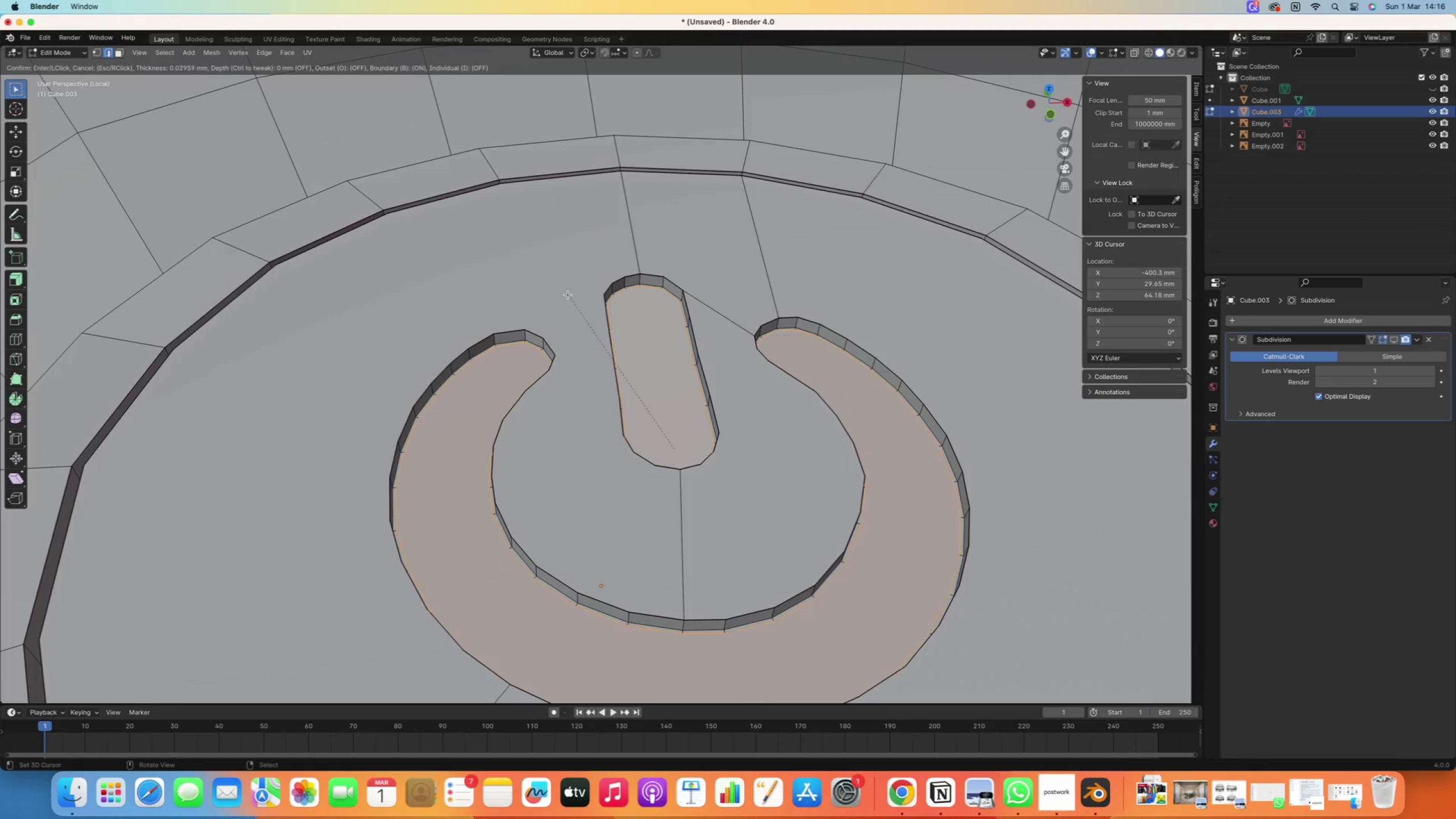 
left_click([568, 295])
 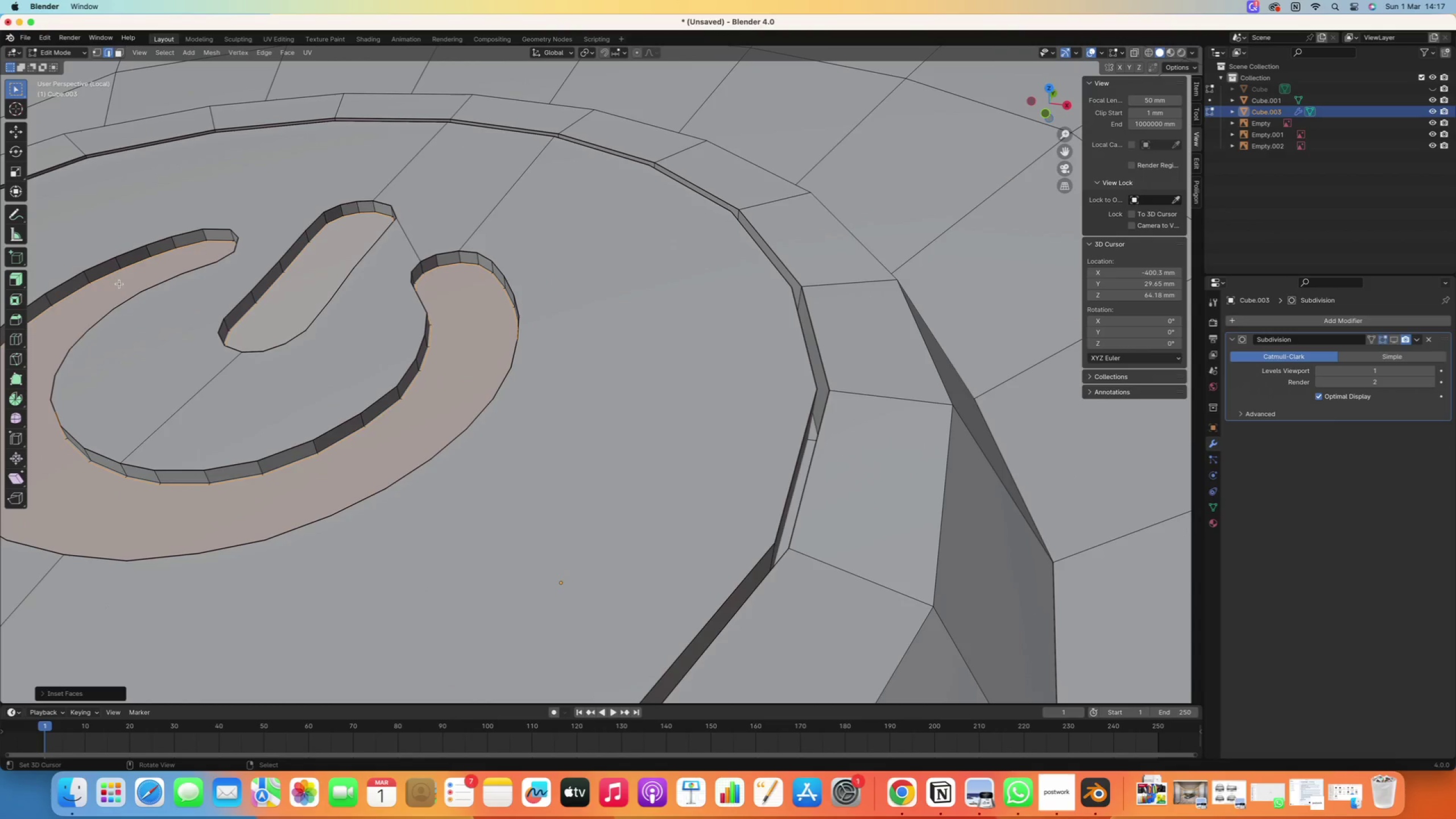 
wait(6.66)
 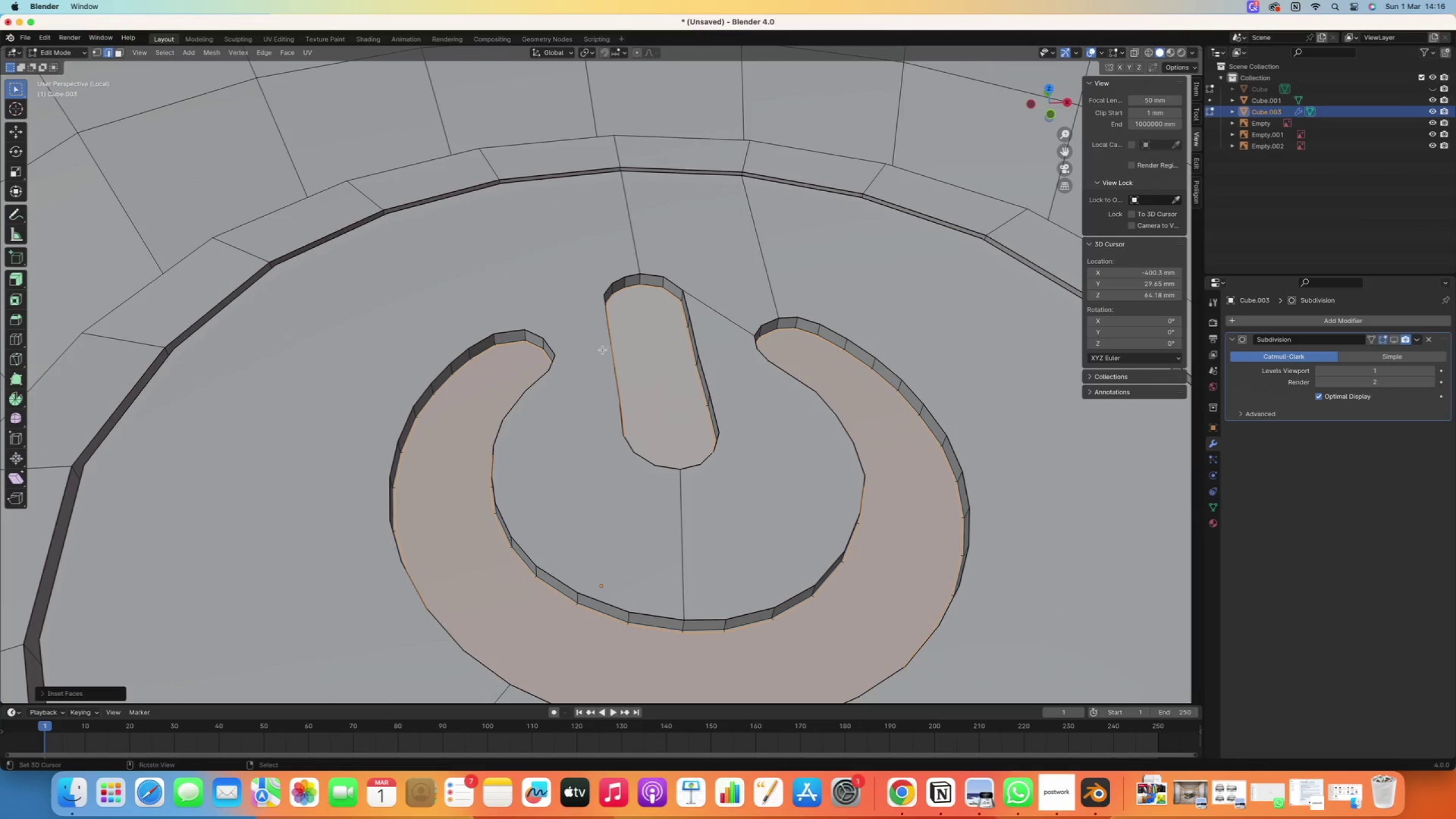 
left_click([10, 278])
 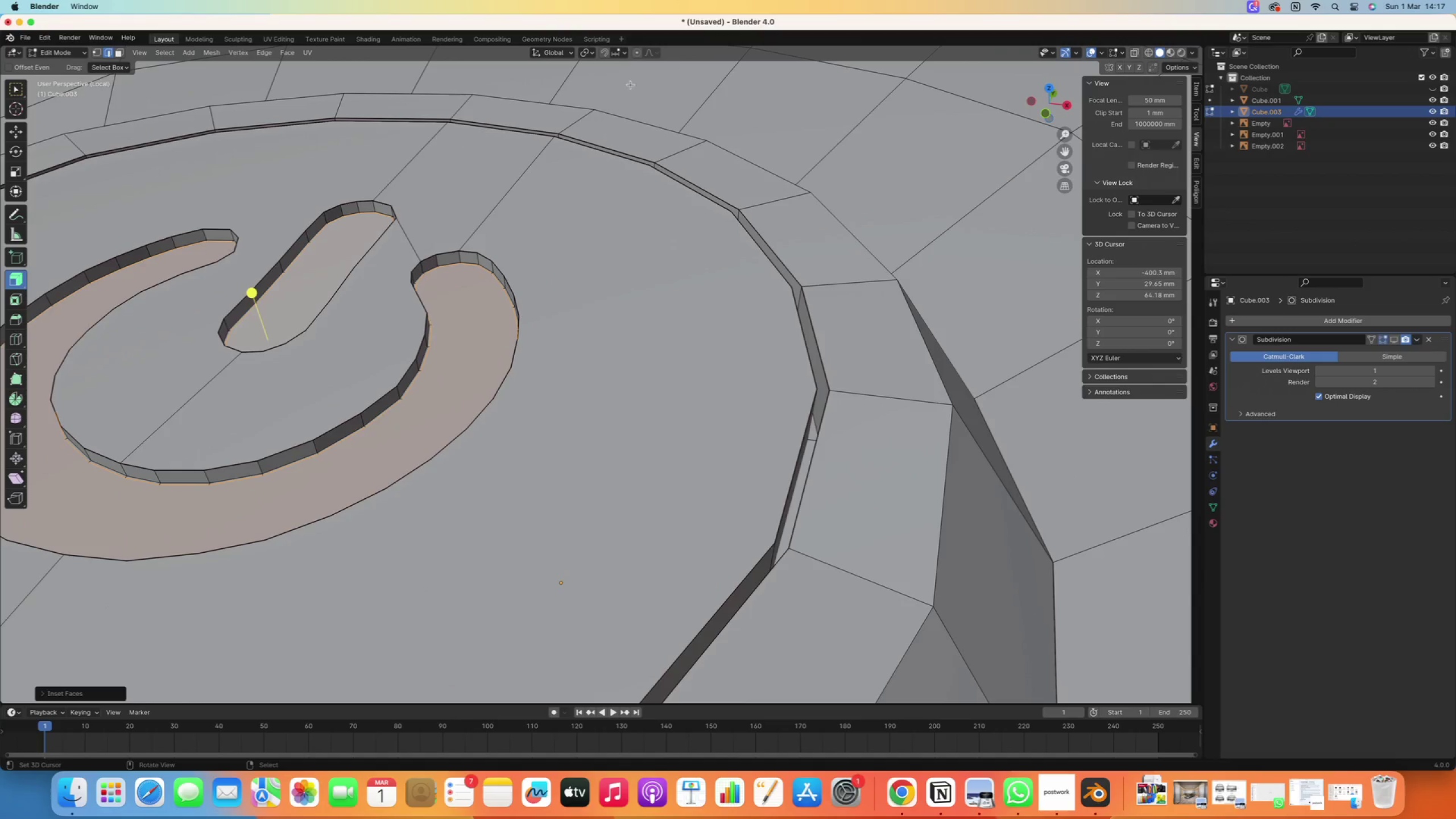 
left_click([624, 55])
 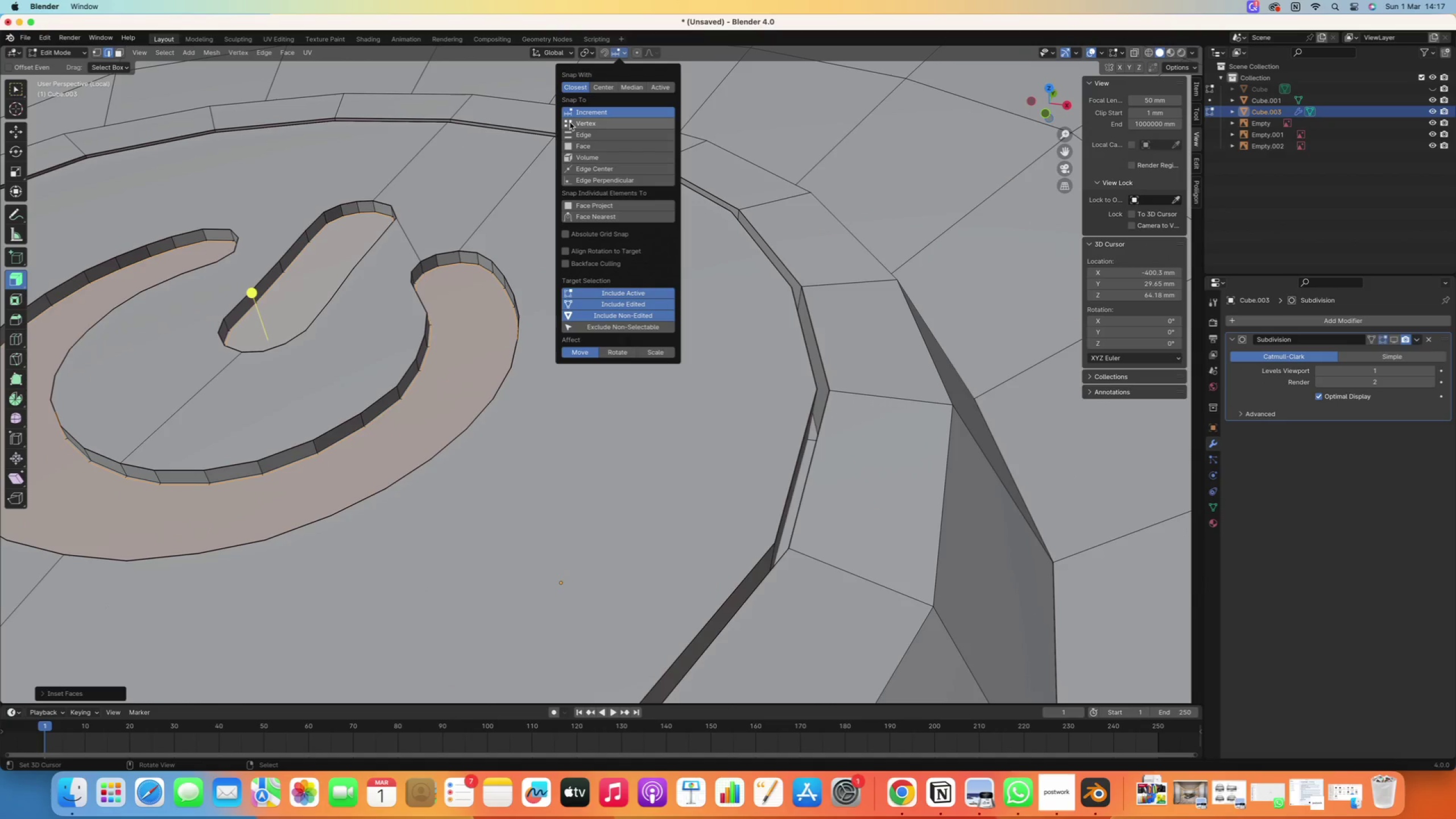 
left_click([572, 122])
 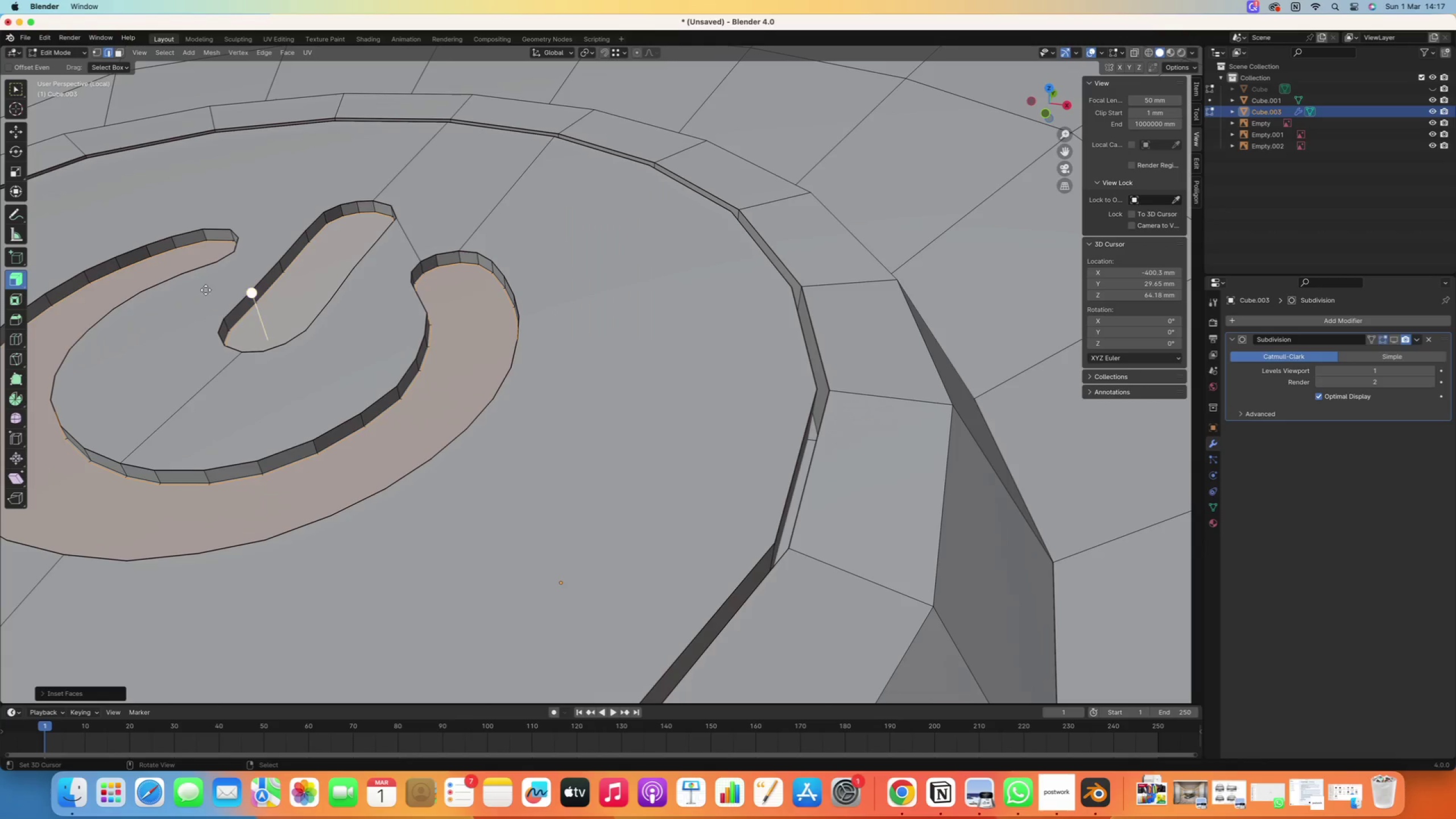 
left_click_drag(start_coordinate=[261, 295], to_coordinate=[113, 279])
 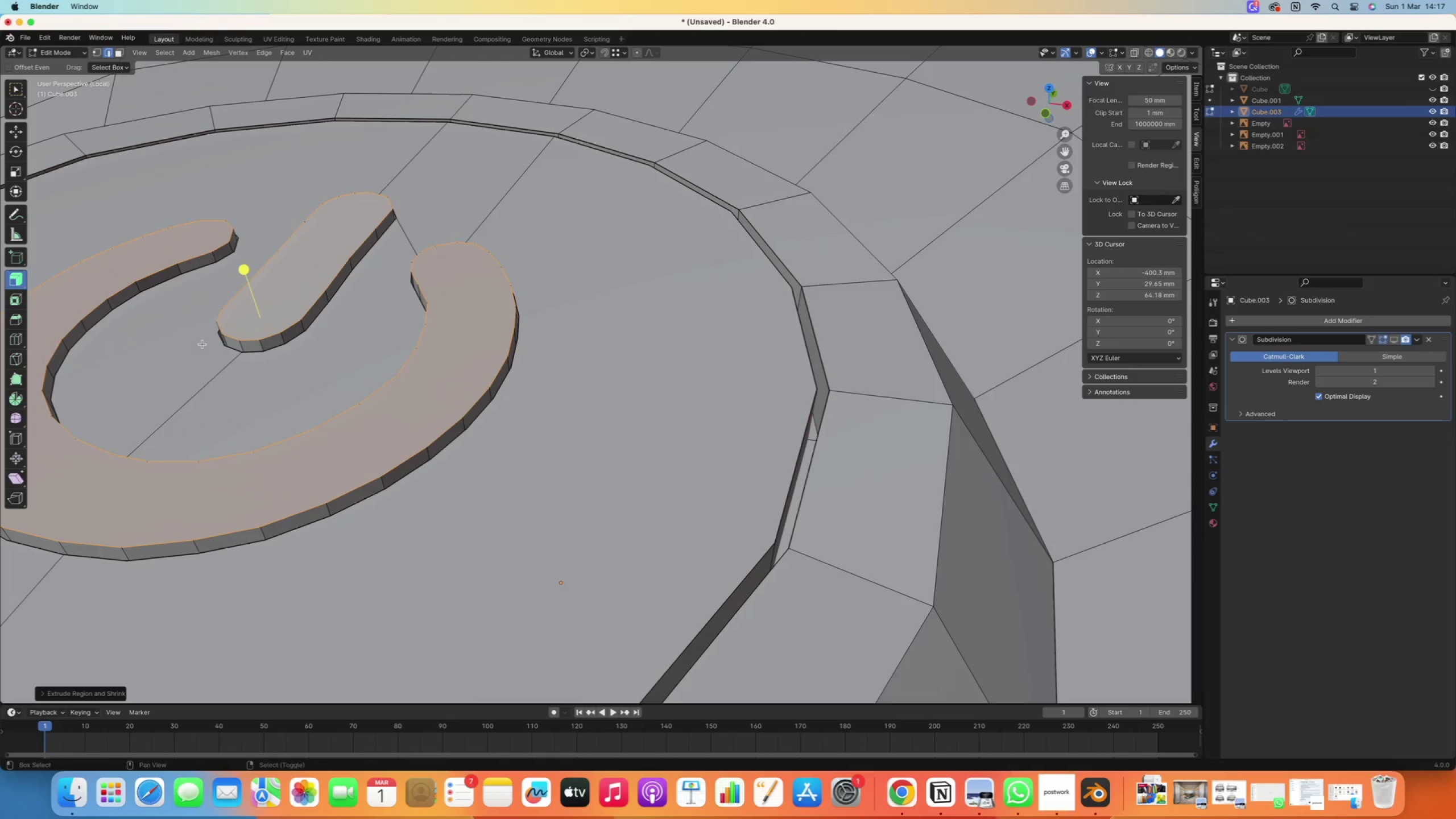 
hold_key(key=ControlRight, duration=2.19)
 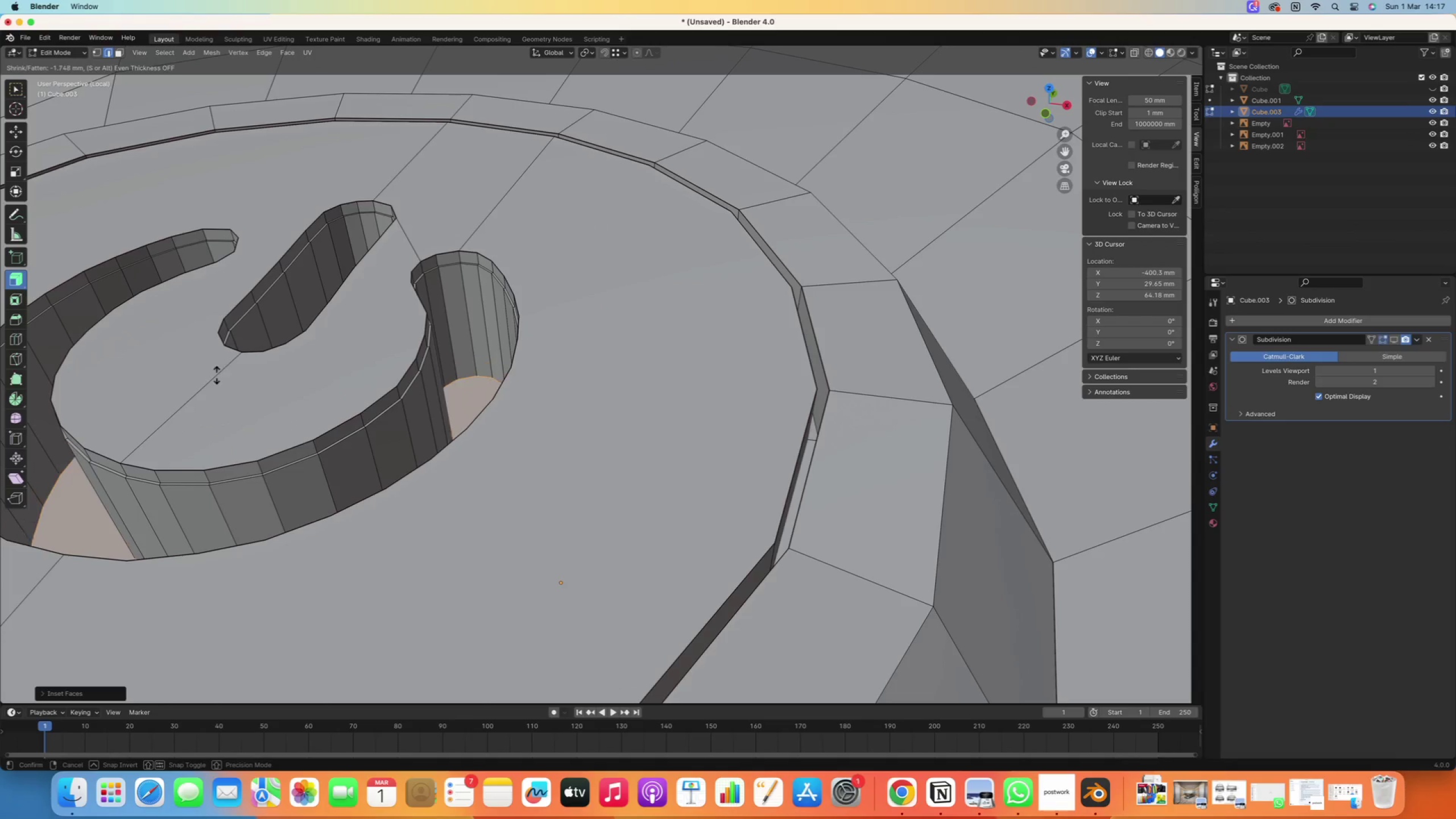 
hold_key(key=ControlRight, duration=1.15)
 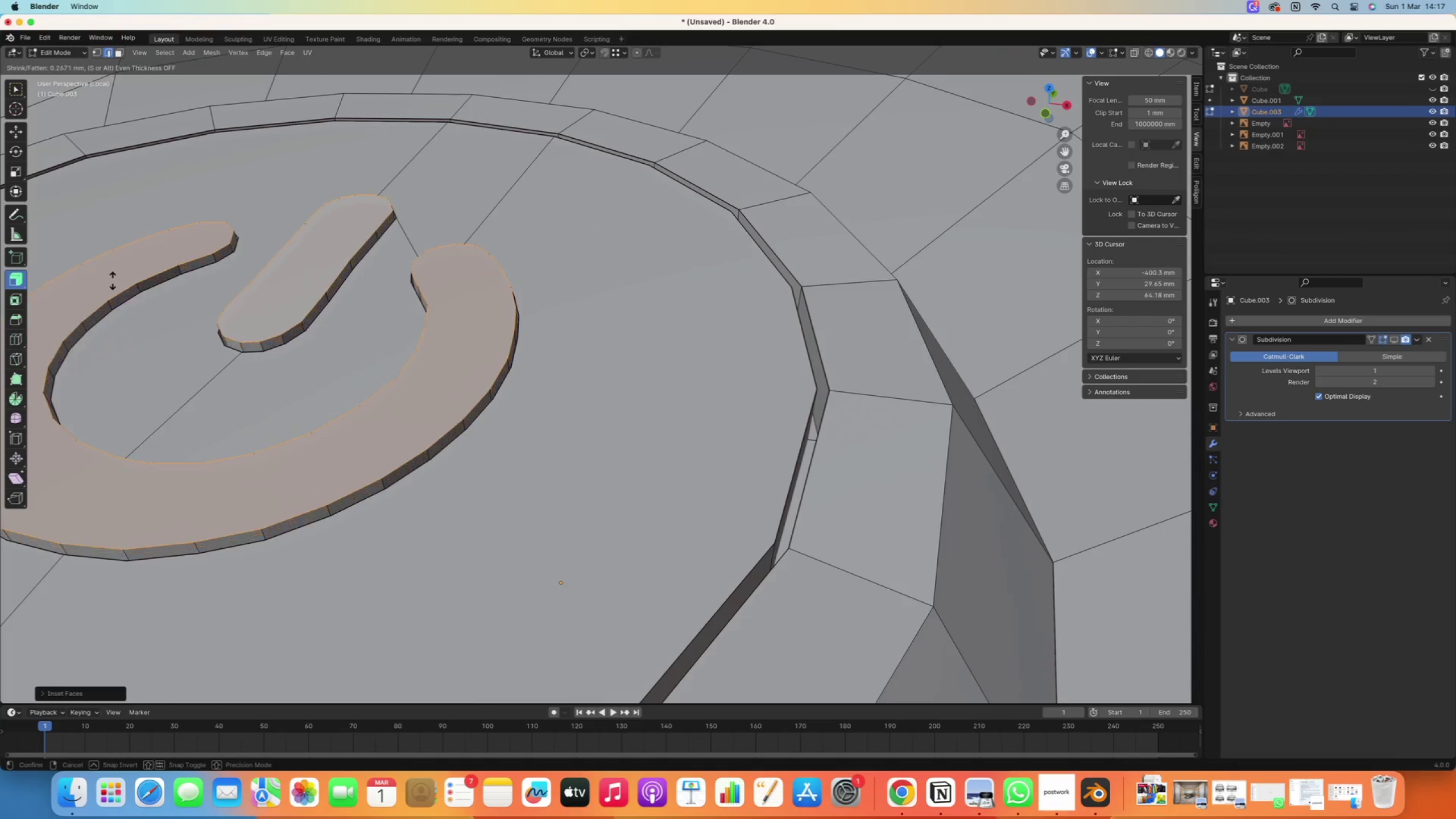 
hold_key(key=ShiftRight, duration=0.5)
 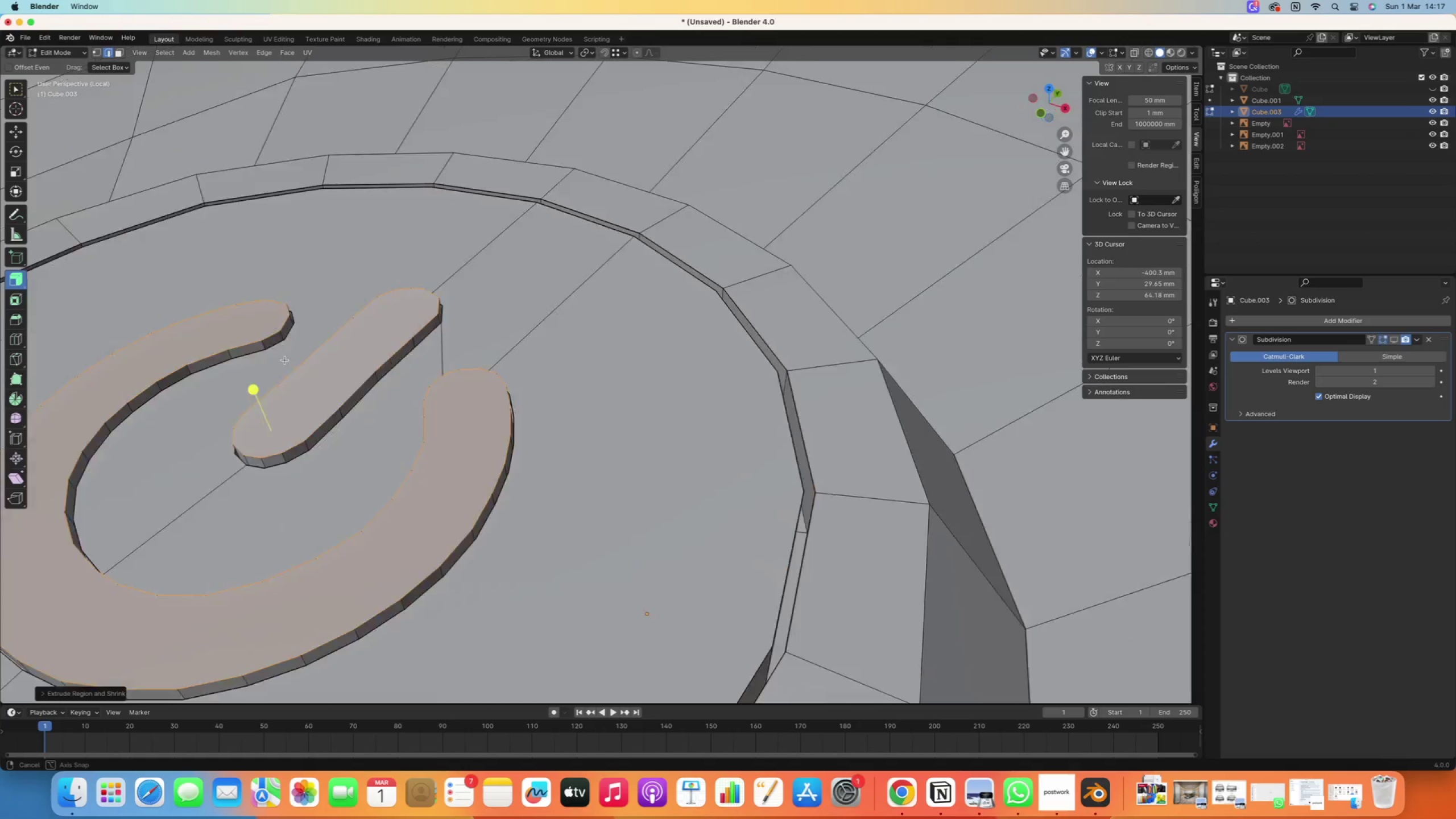 
hold_key(key=ShiftRight, duration=0.85)
 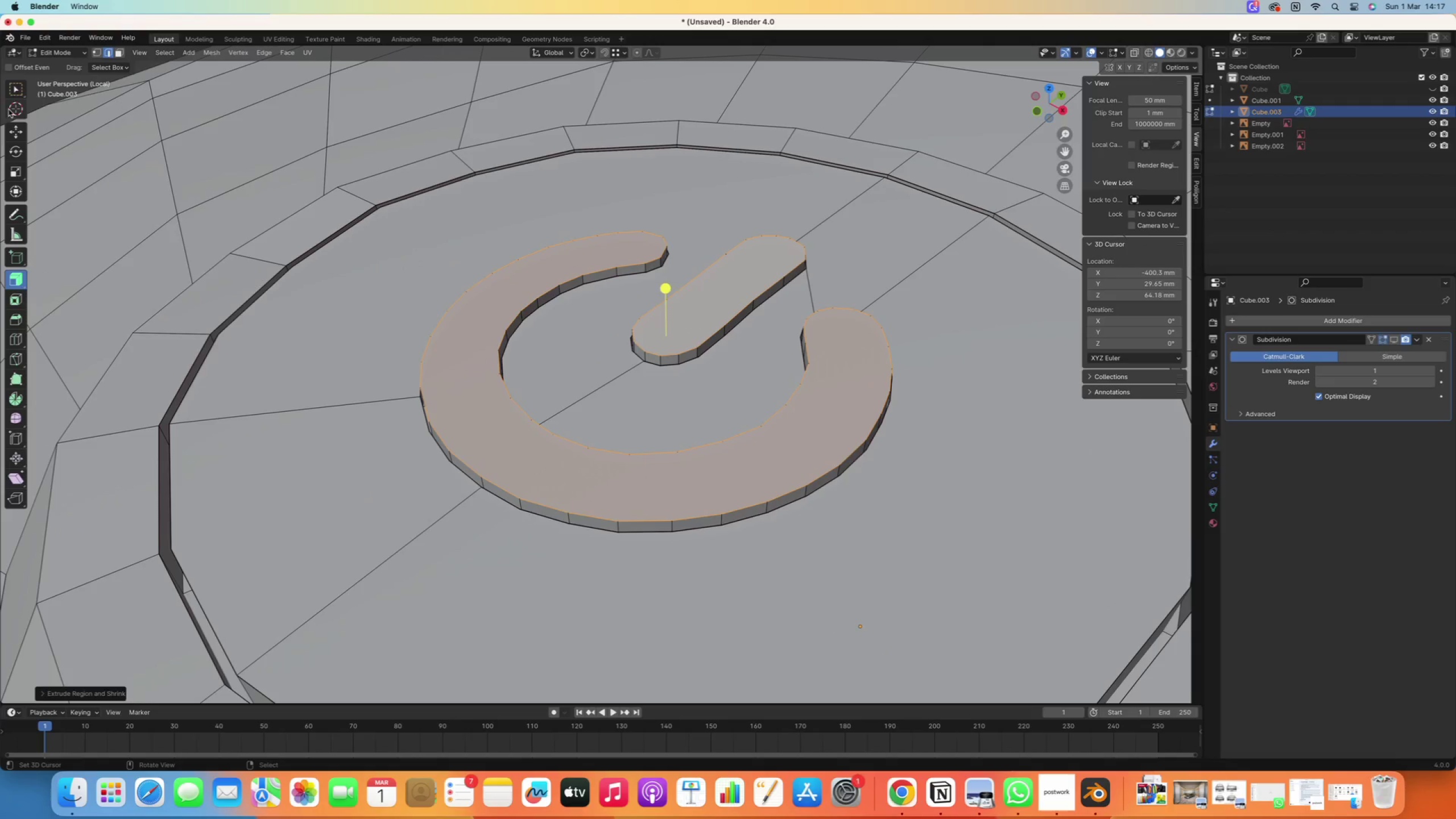 
left_click([15, 93])
 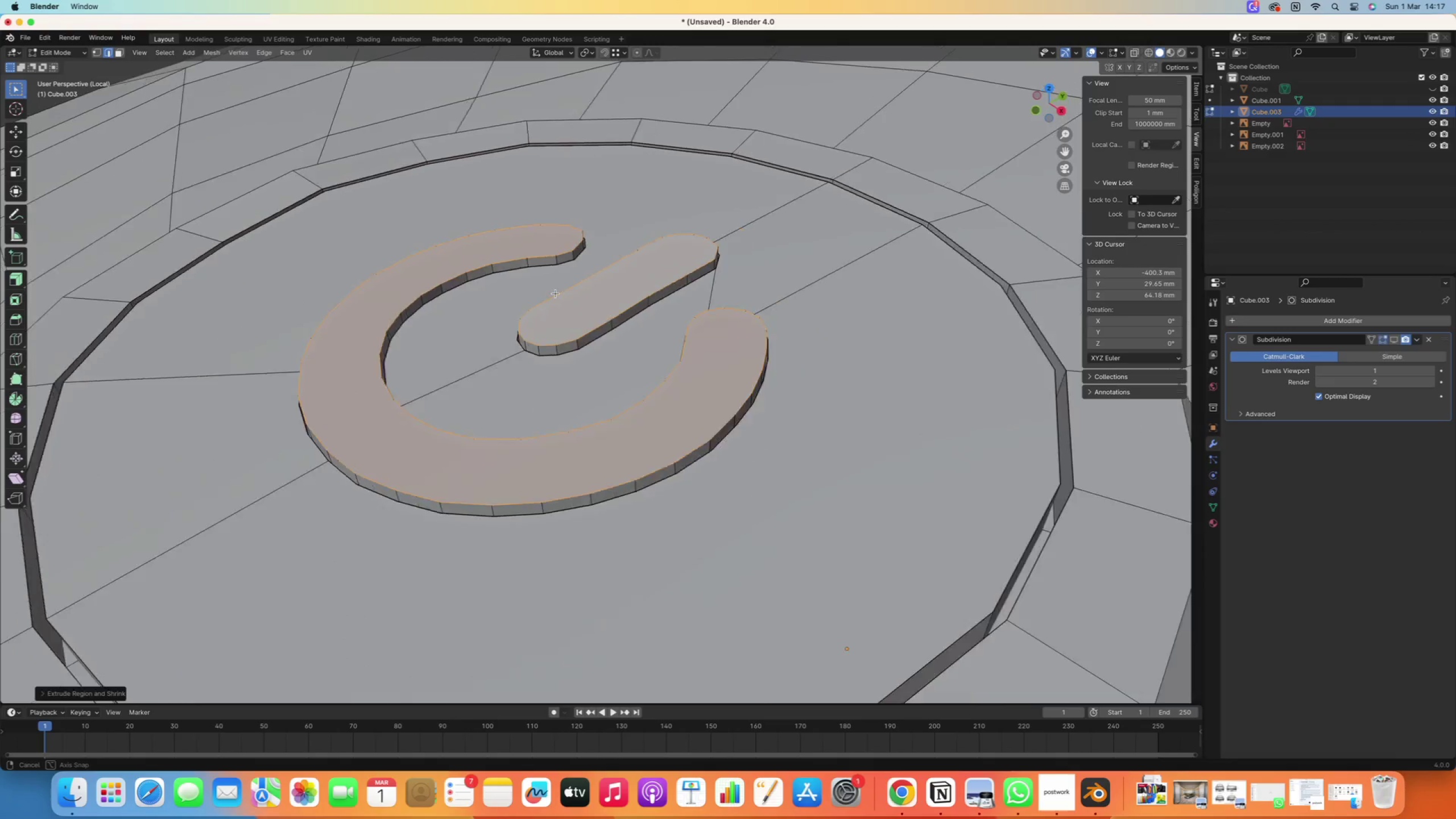 
key(G)
 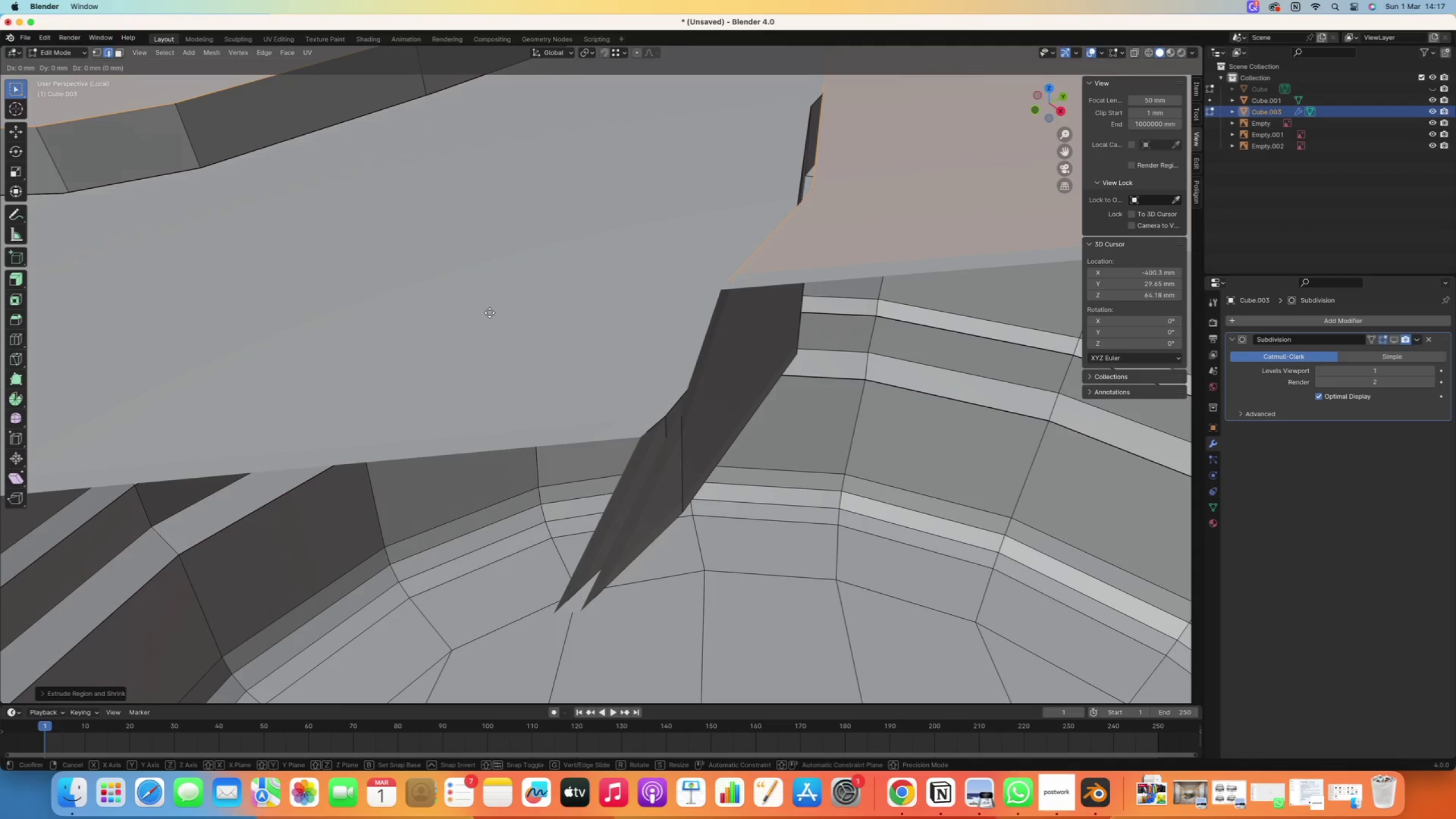 
scroll: coordinate [490, 313], scroll_direction: up, amount: 2.0
 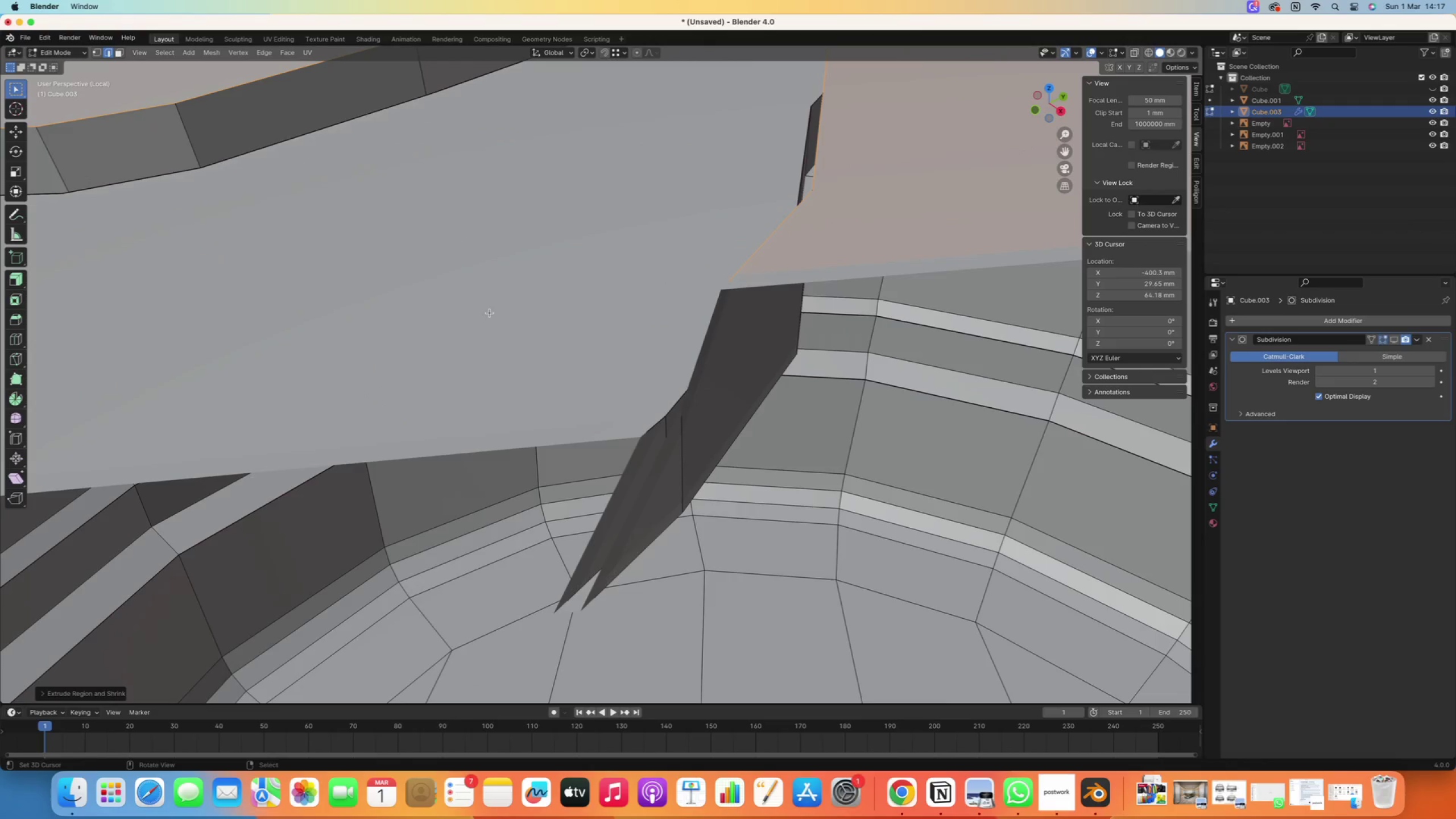 
right_click([485, 310])
 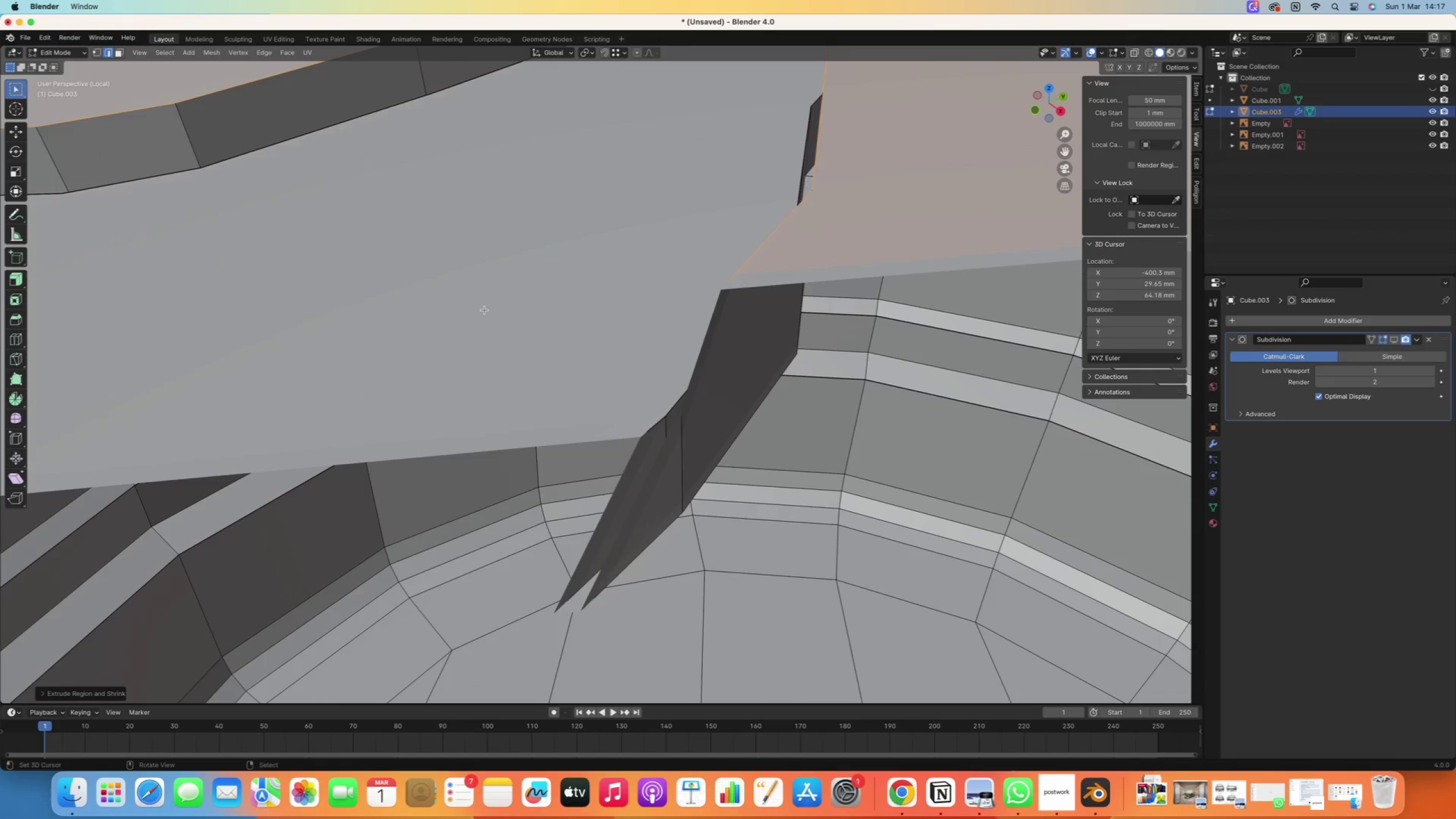 
scroll: coordinate [488, 313], scroll_direction: down, amount: 14.0
 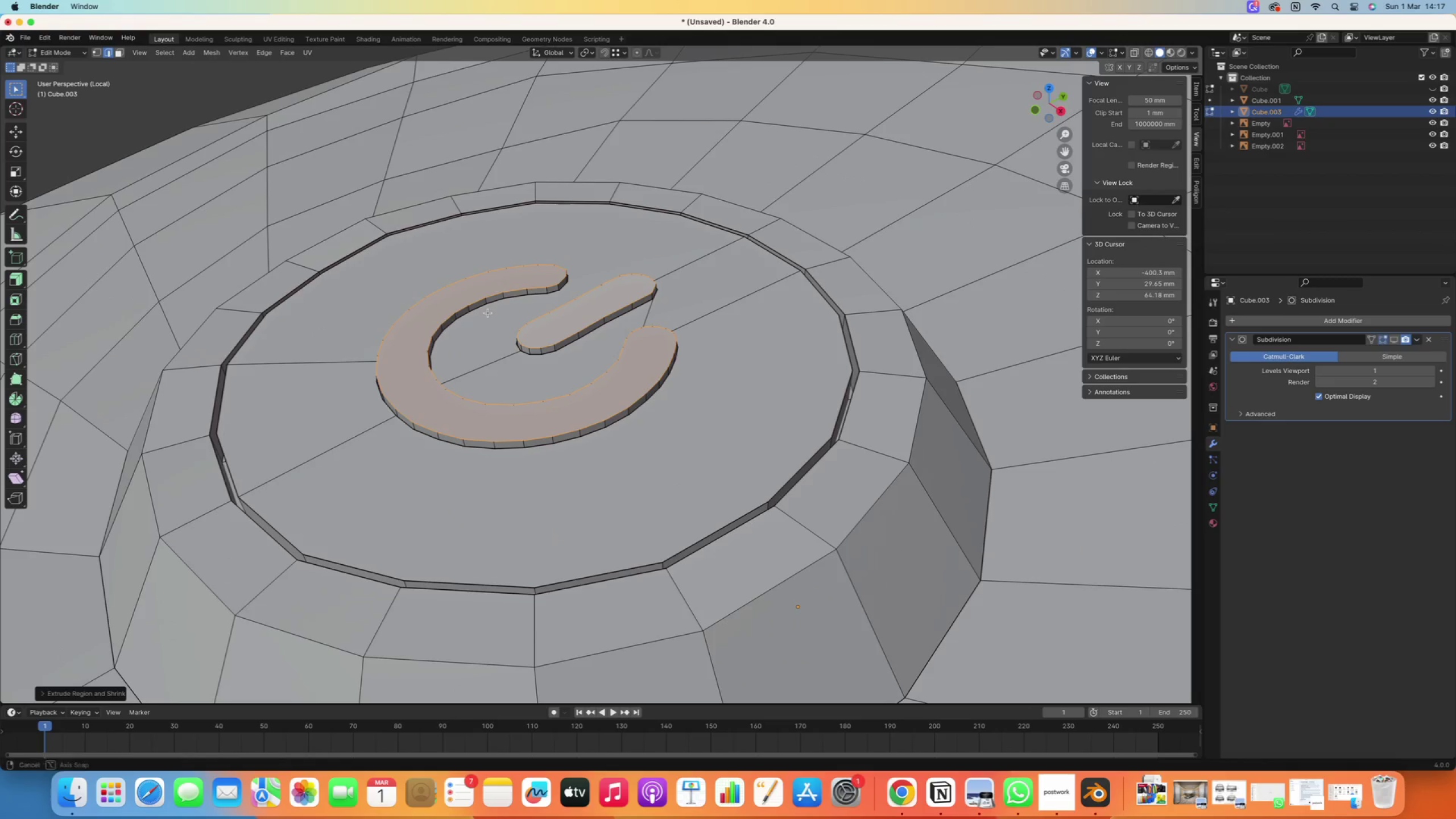 
key(G)
 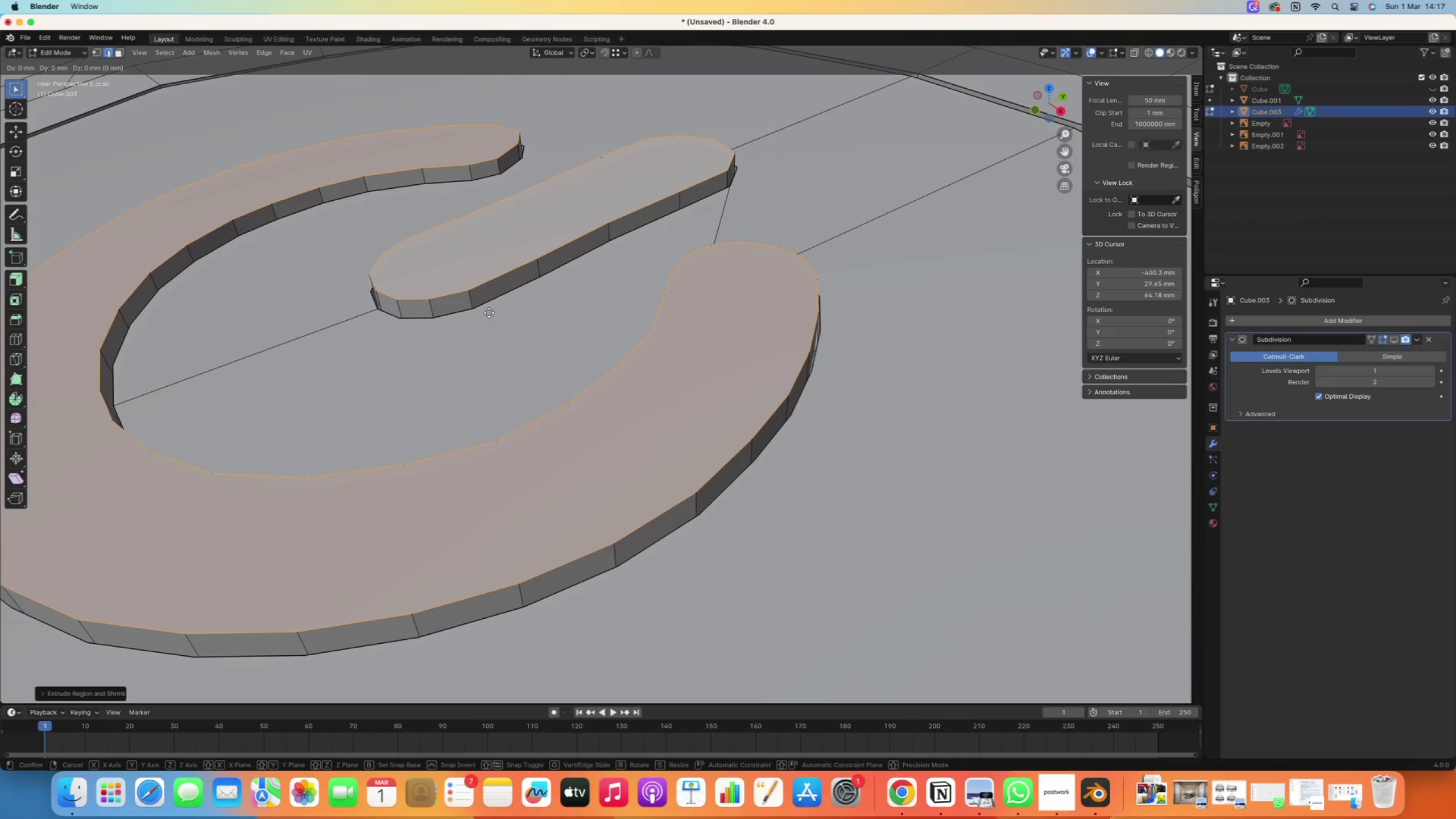 
scroll: coordinate [489, 313], scroll_direction: up, amount: 2.0
 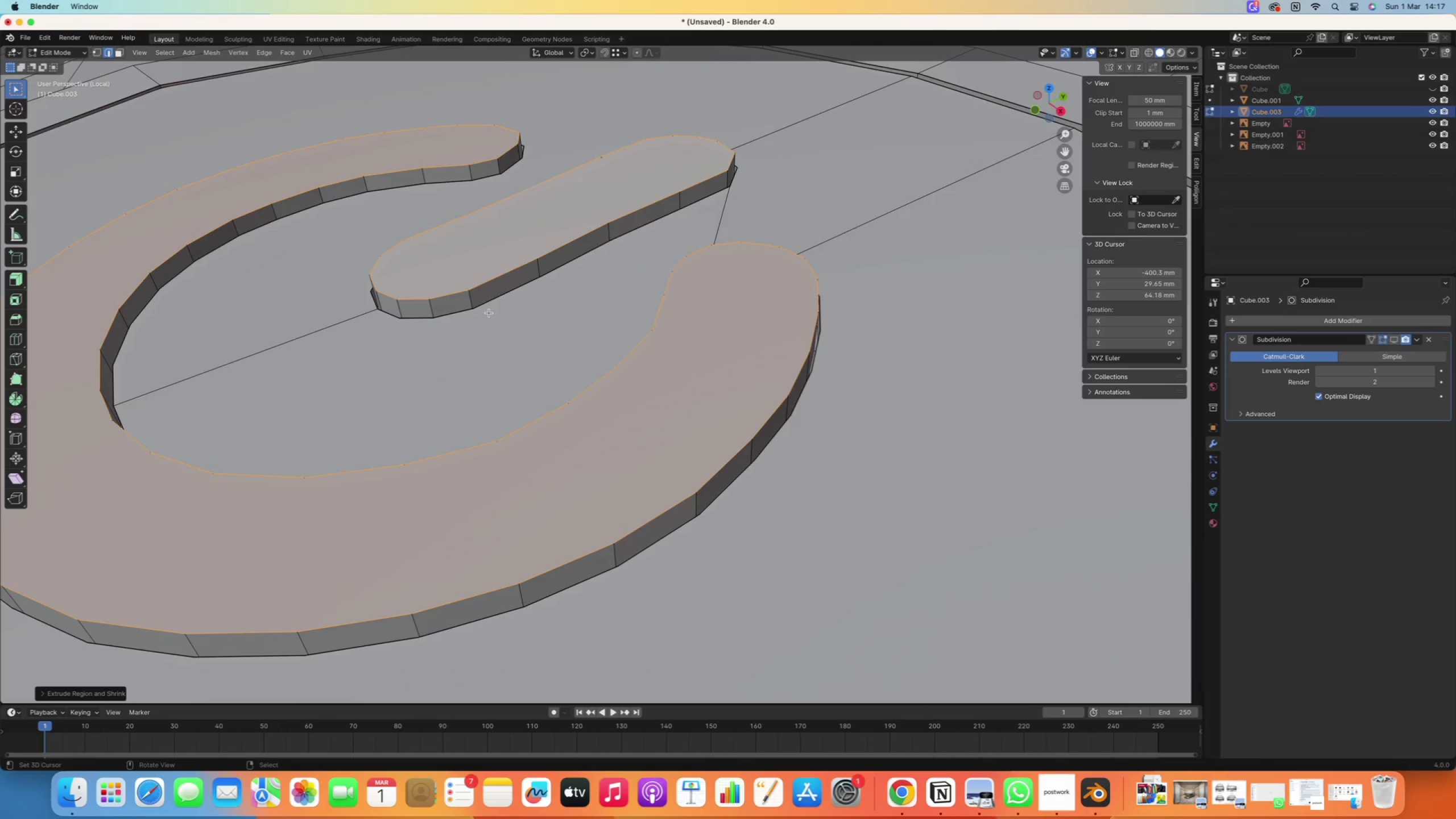 
type(zz)
 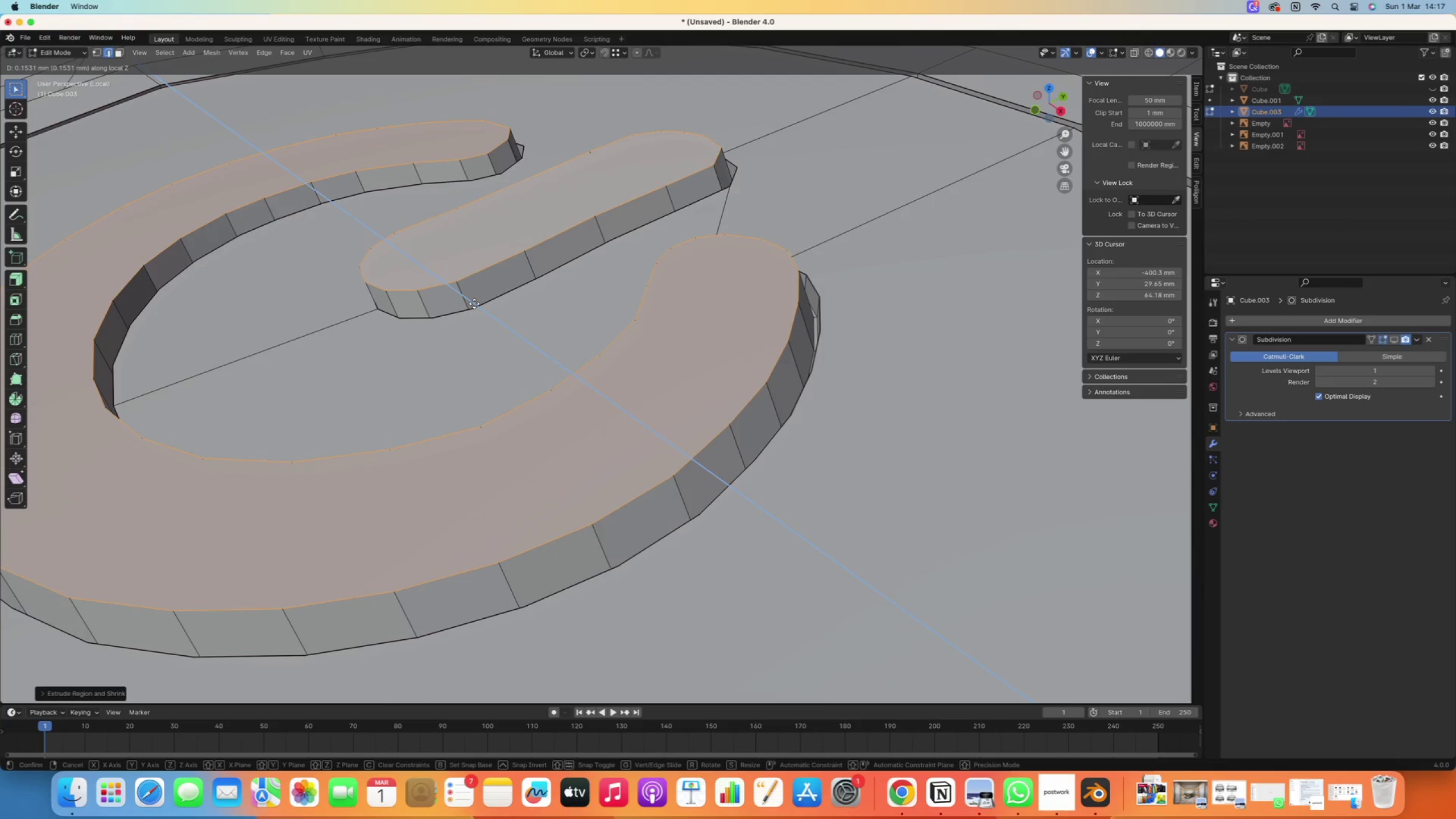 
key(Z)
 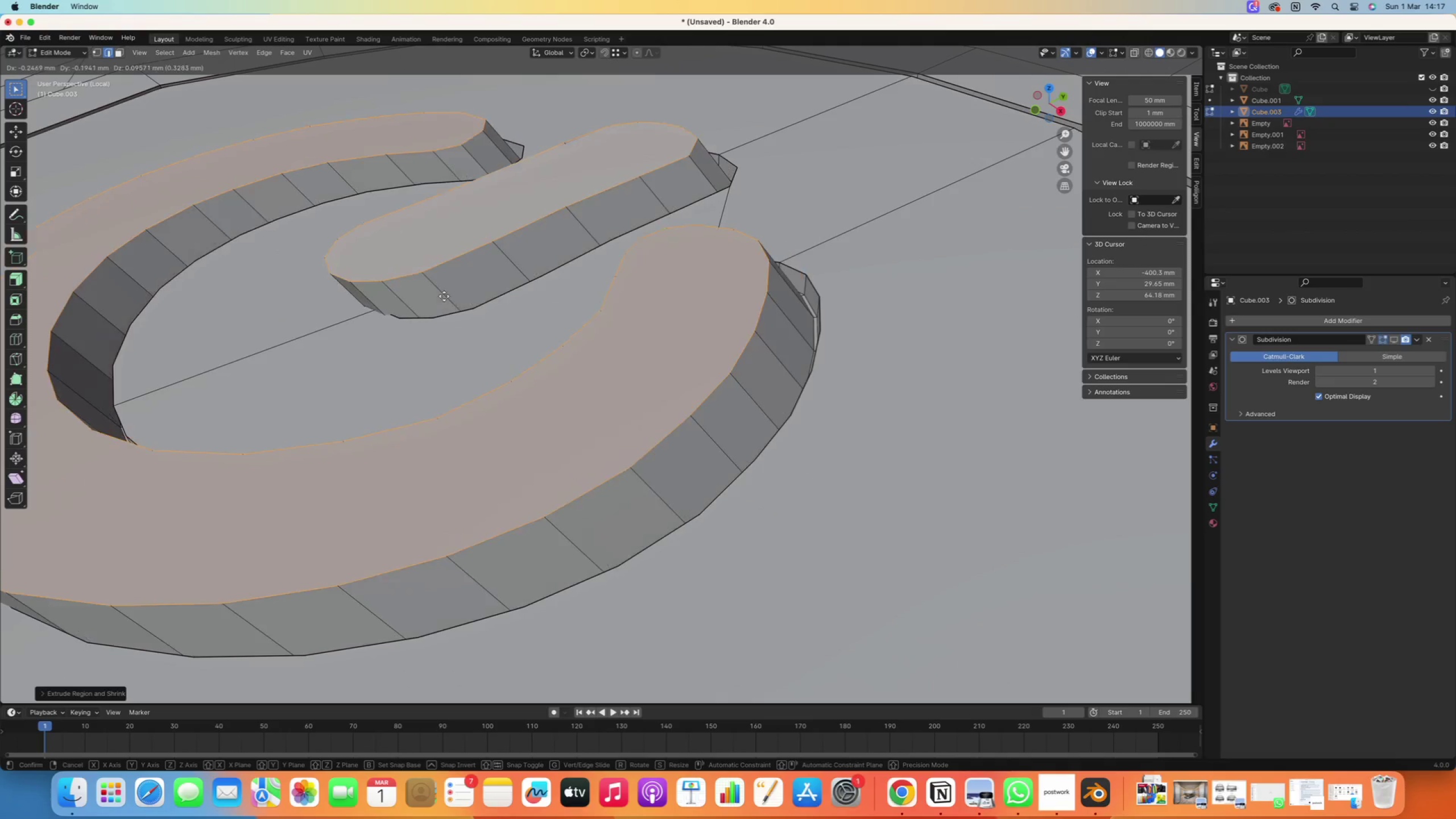 
key(Z)
 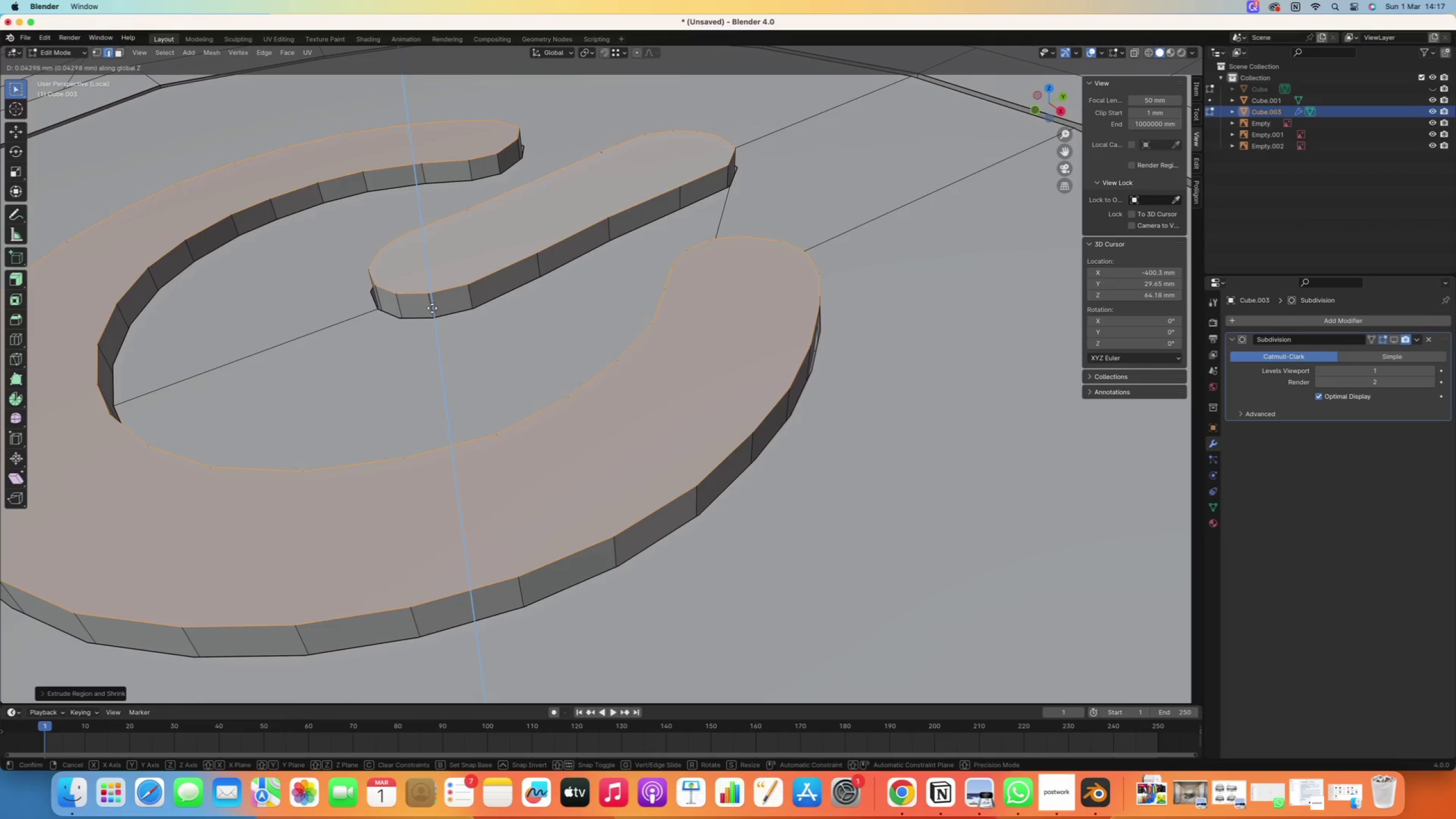 
hold_key(key=ControlRight, duration=1.5)
left_click([374, 310])
 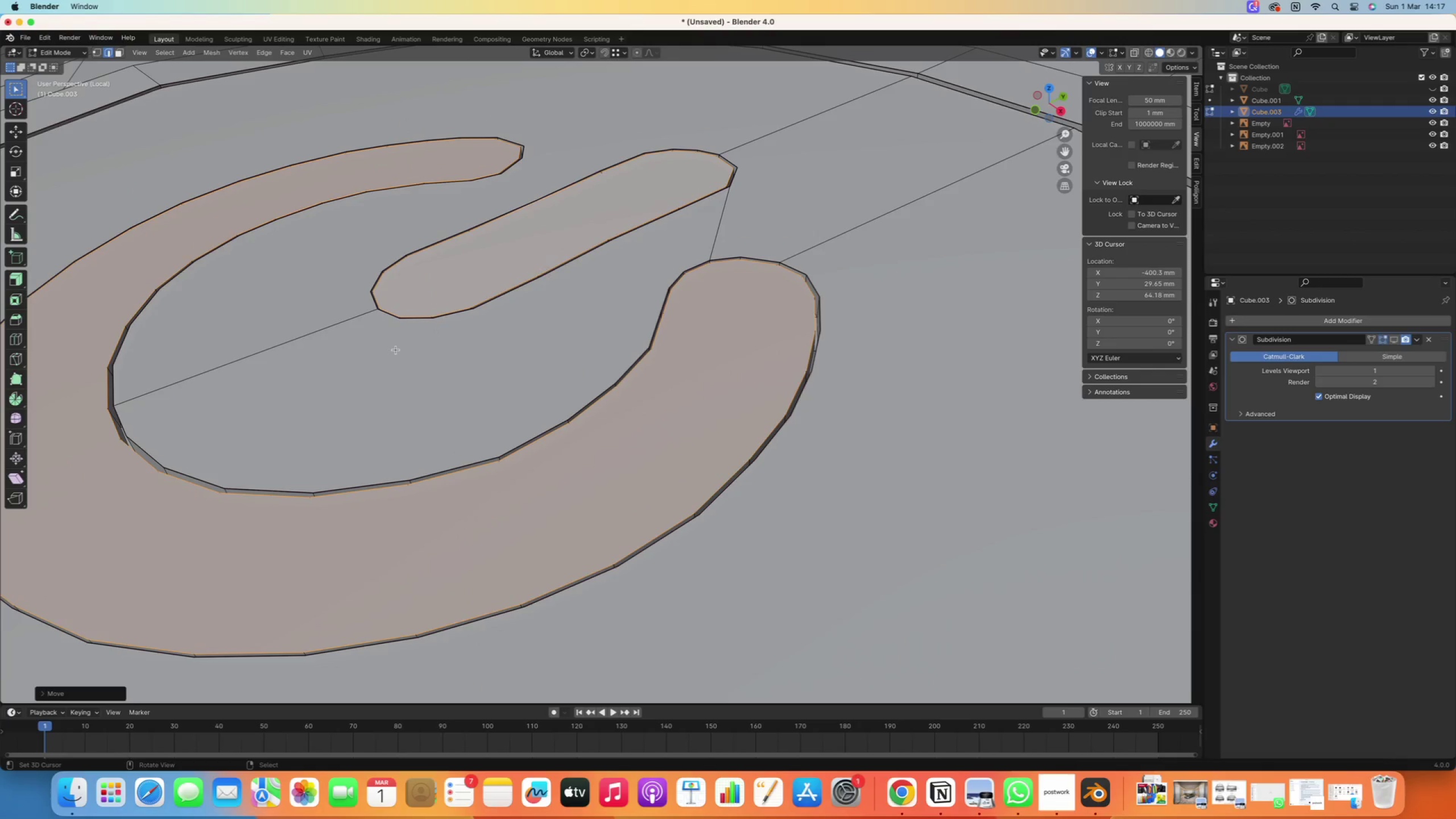 
scroll: coordinate [399, 357], scroll_direction: down, amount: 5.0
 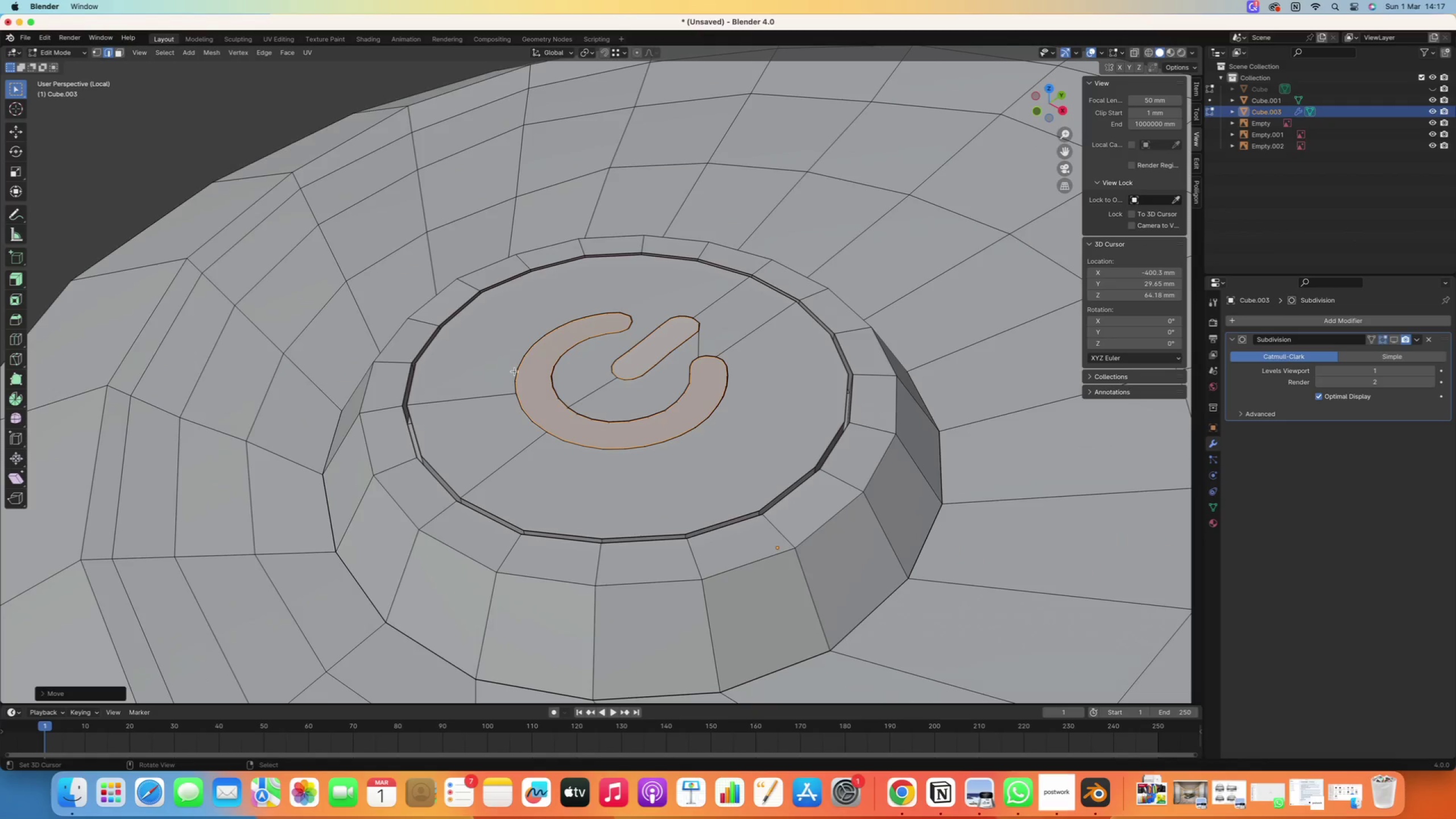 
scroll: coordinate [561, 379], scroll_direction: up, amount: 1.0
 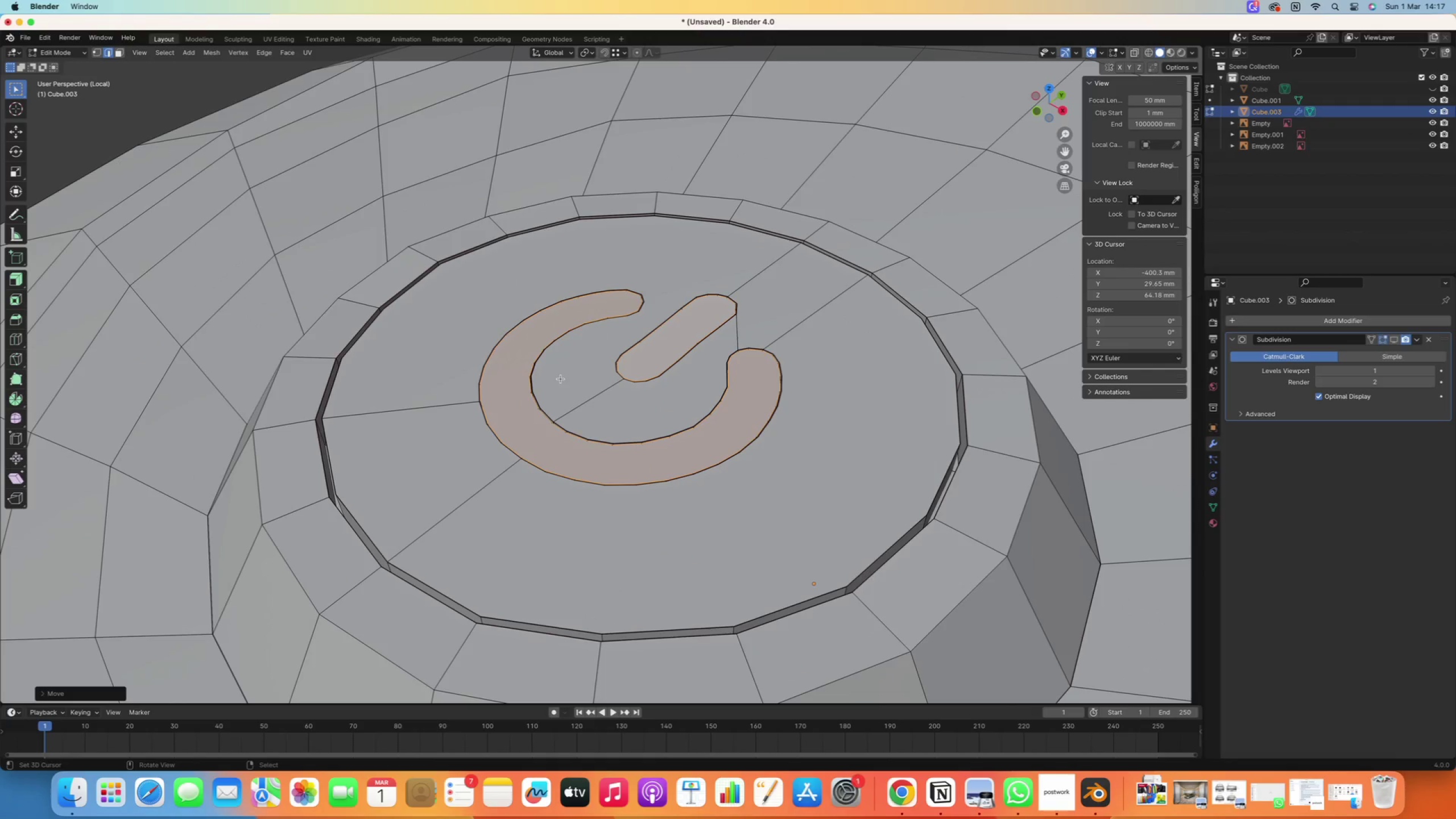 
key(Shift+E)
 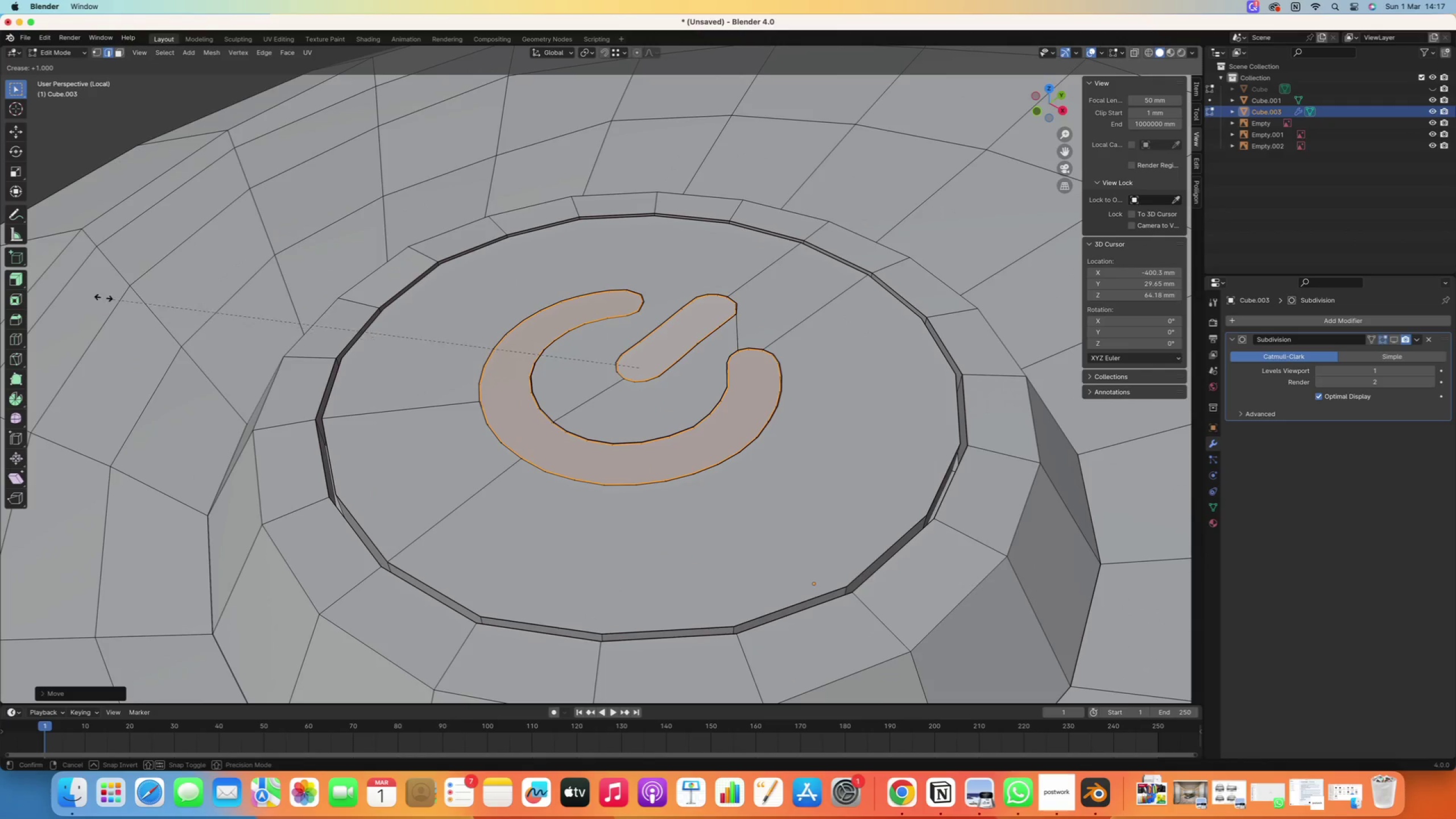 
left_click([1188, 275])
 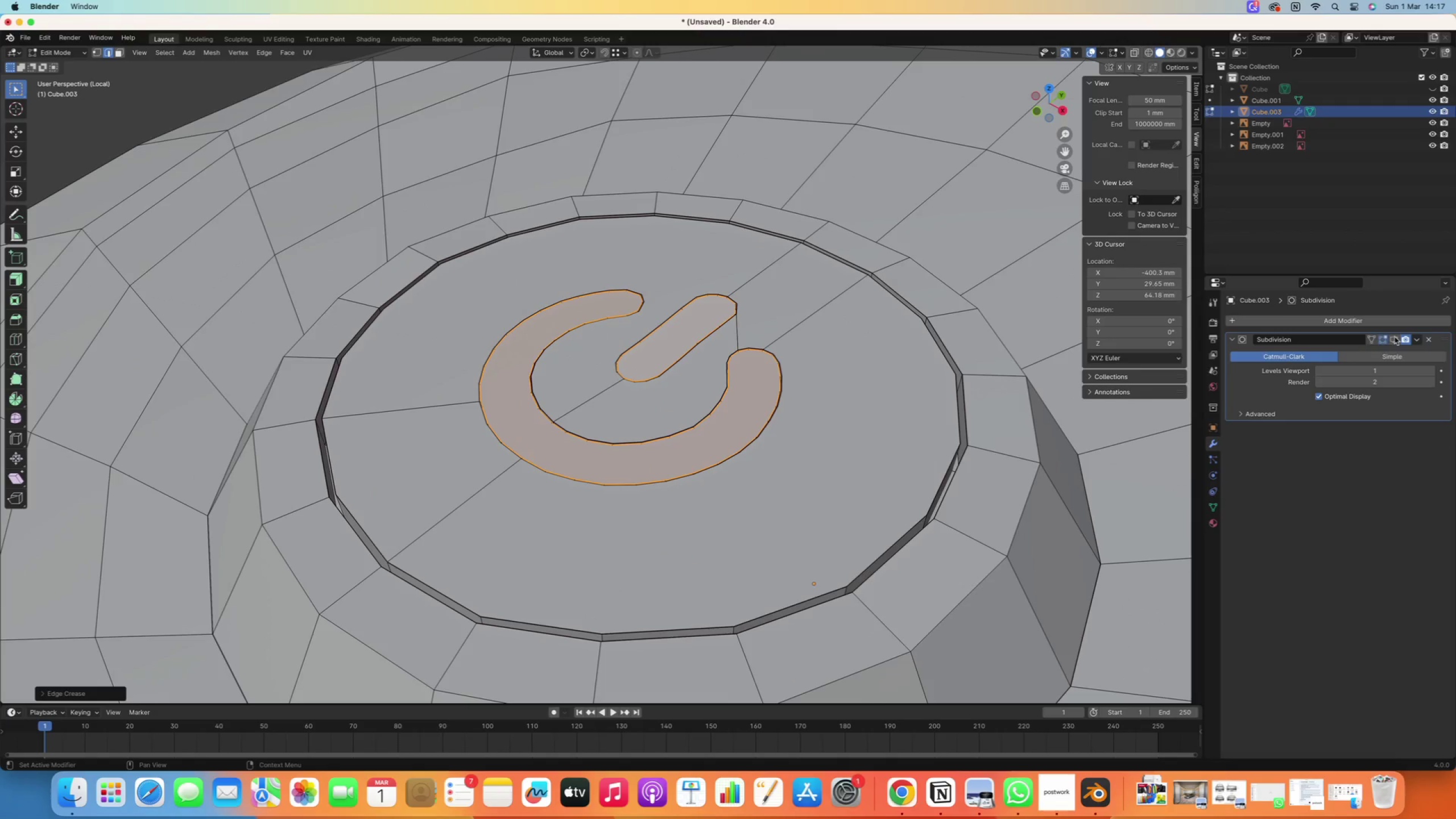 
left_click([1397, 337])
 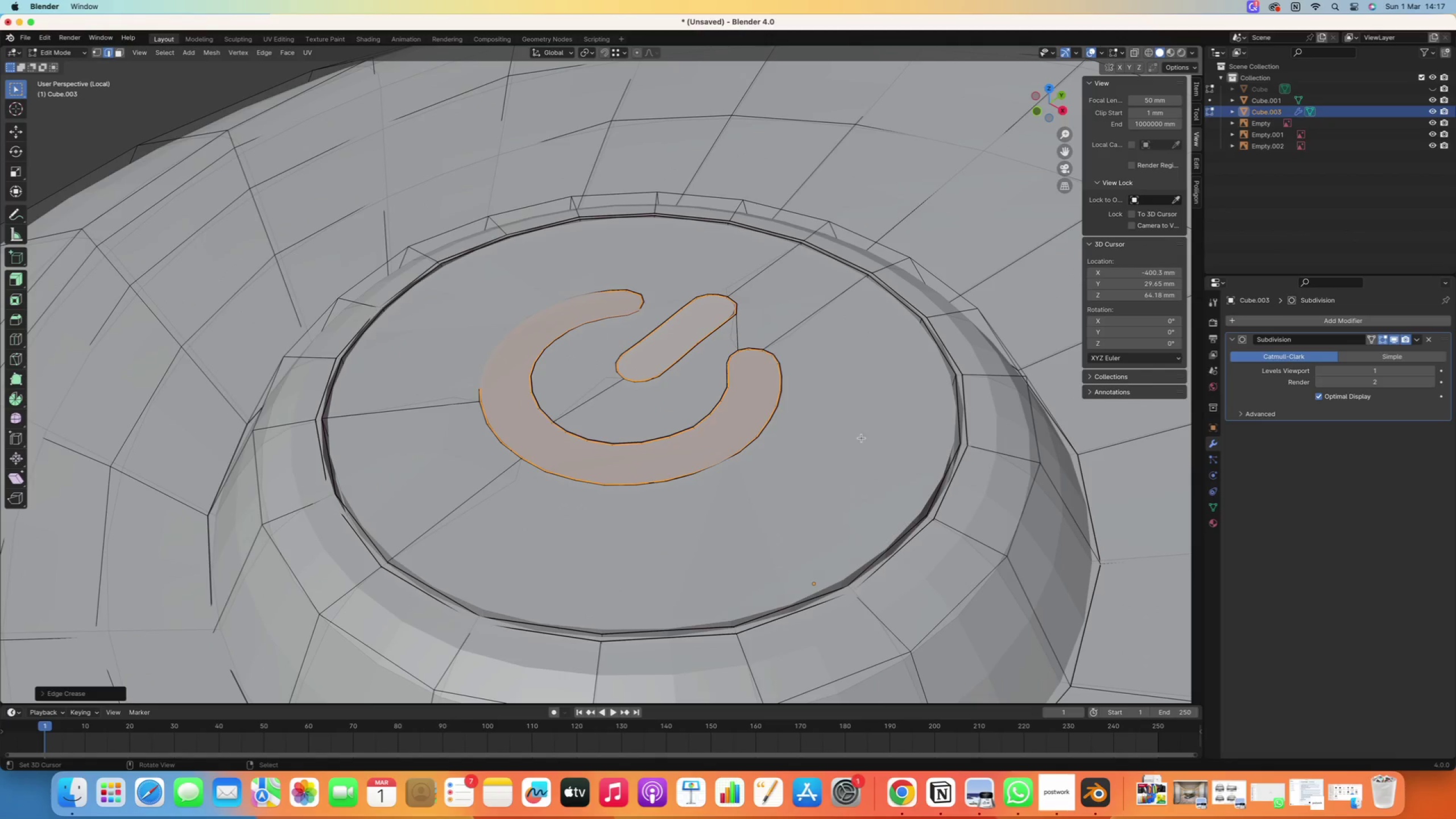 
scroll: coordinate [841, 432], scroll_direction: down, amount: 9.0
 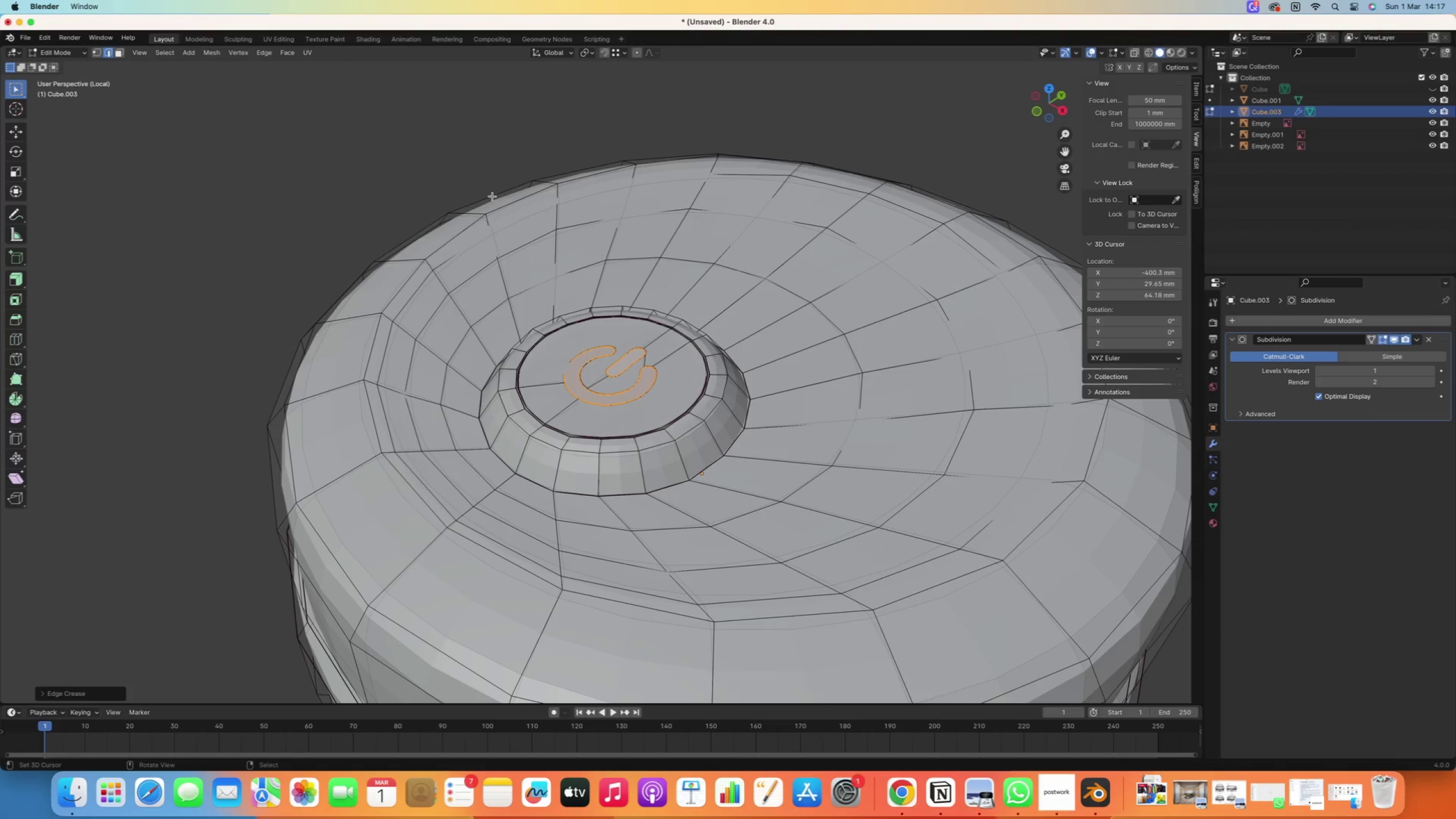 
key(Tab)
 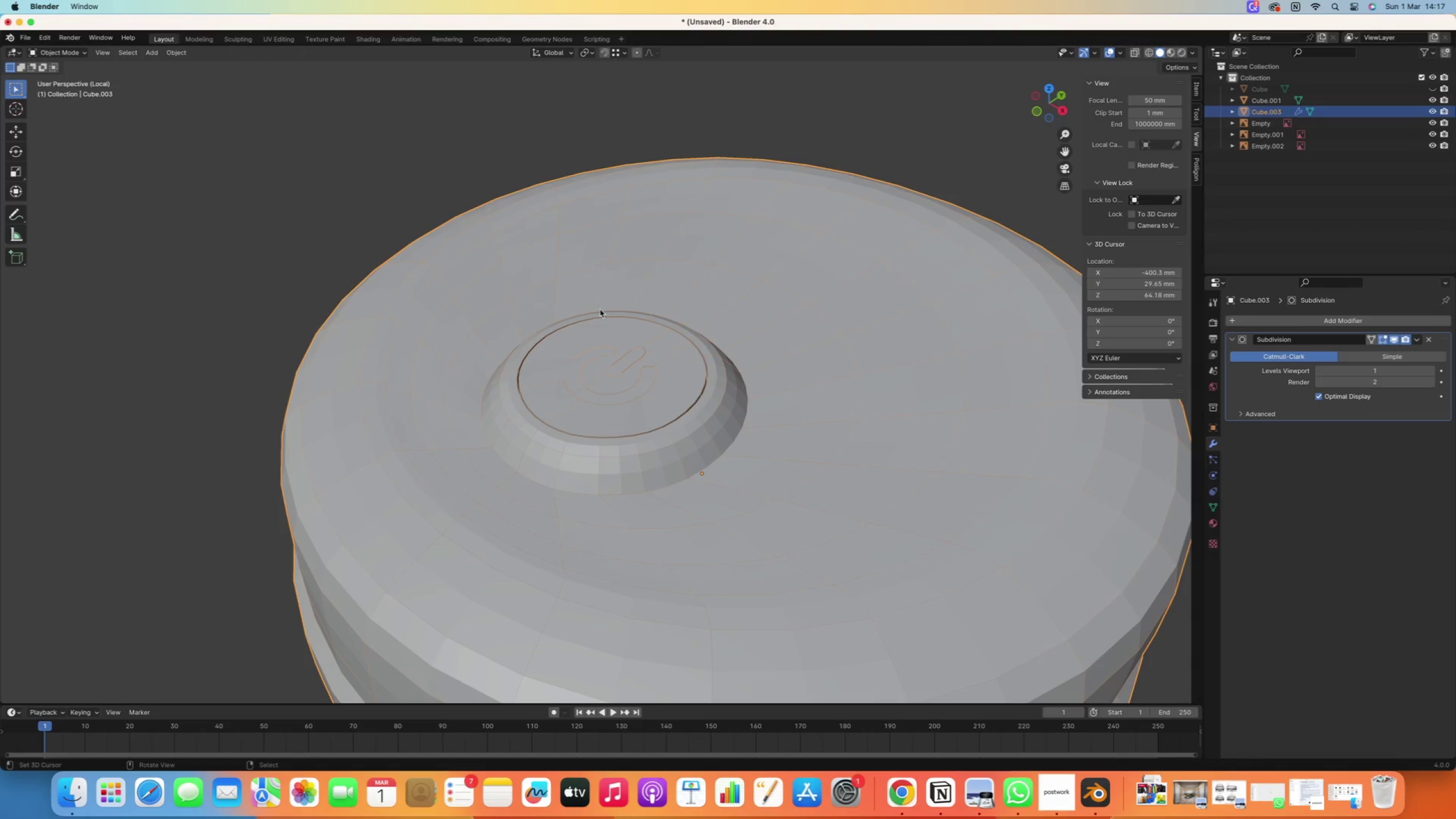 
scroll: coordinate [618, 357], scroll_direction: down, amount: 5.0
 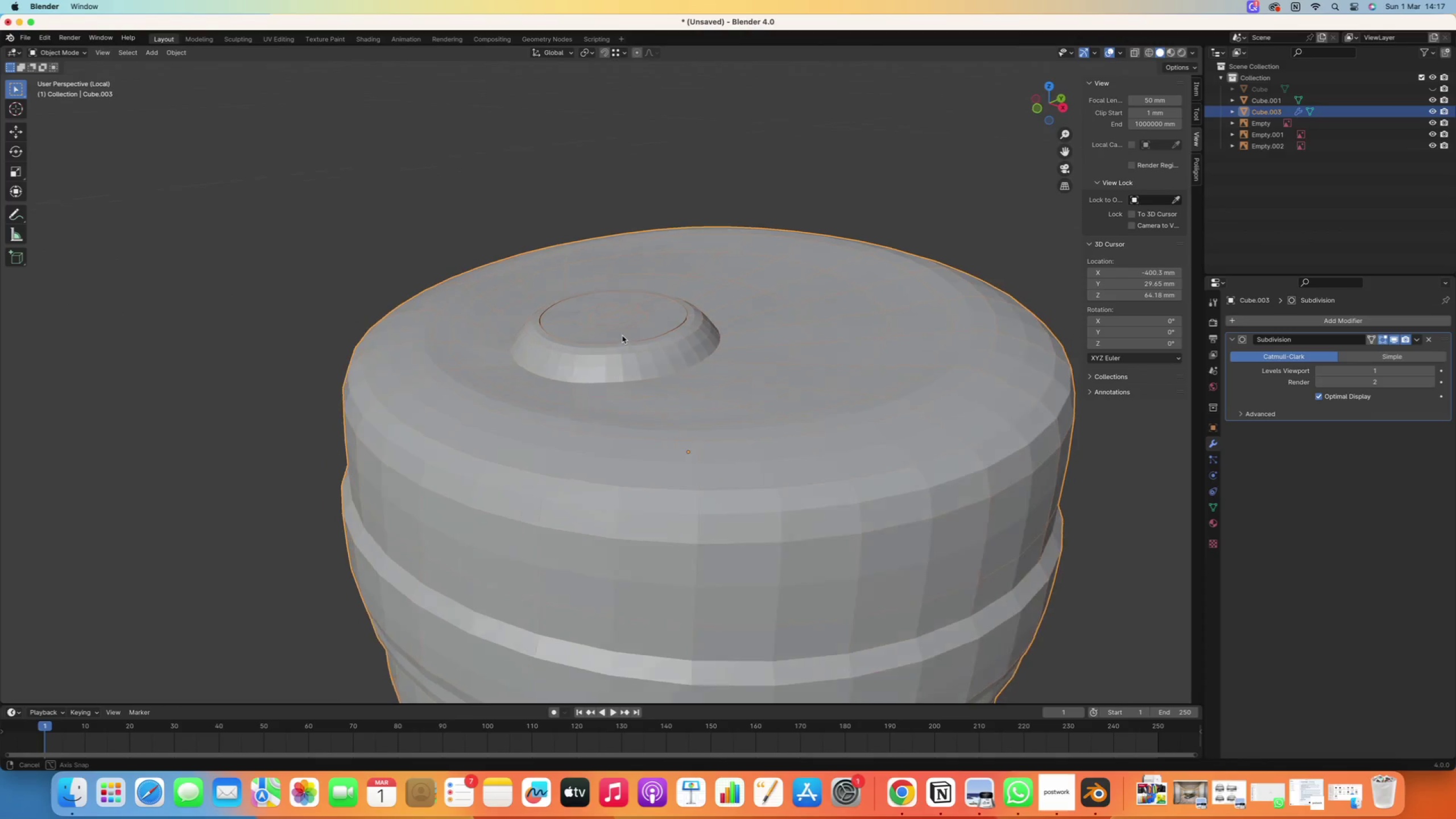 
key(Tab)
 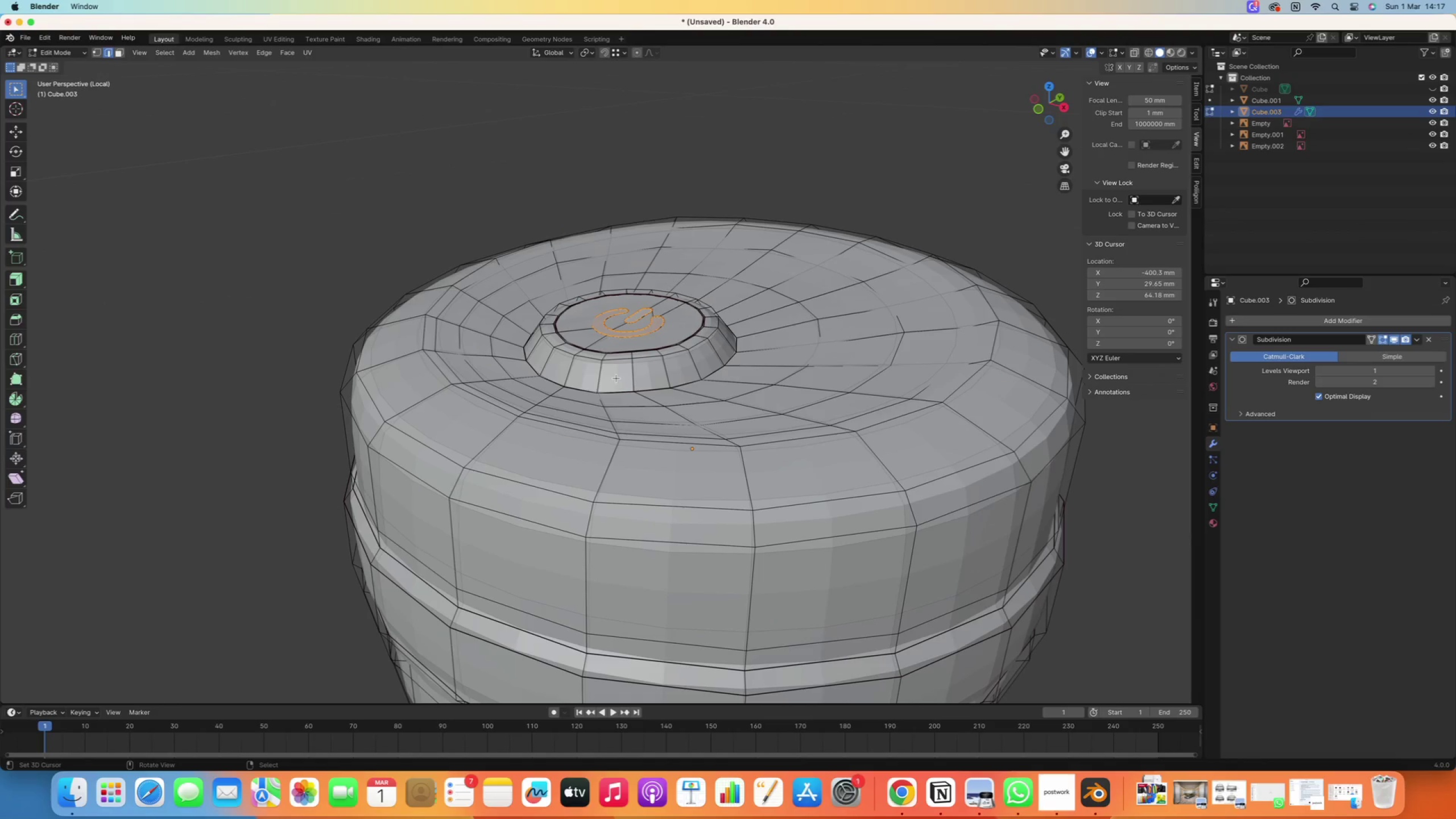 
scroll: coordinate [611, 390], scroll_direction: down, amount: 1.0
 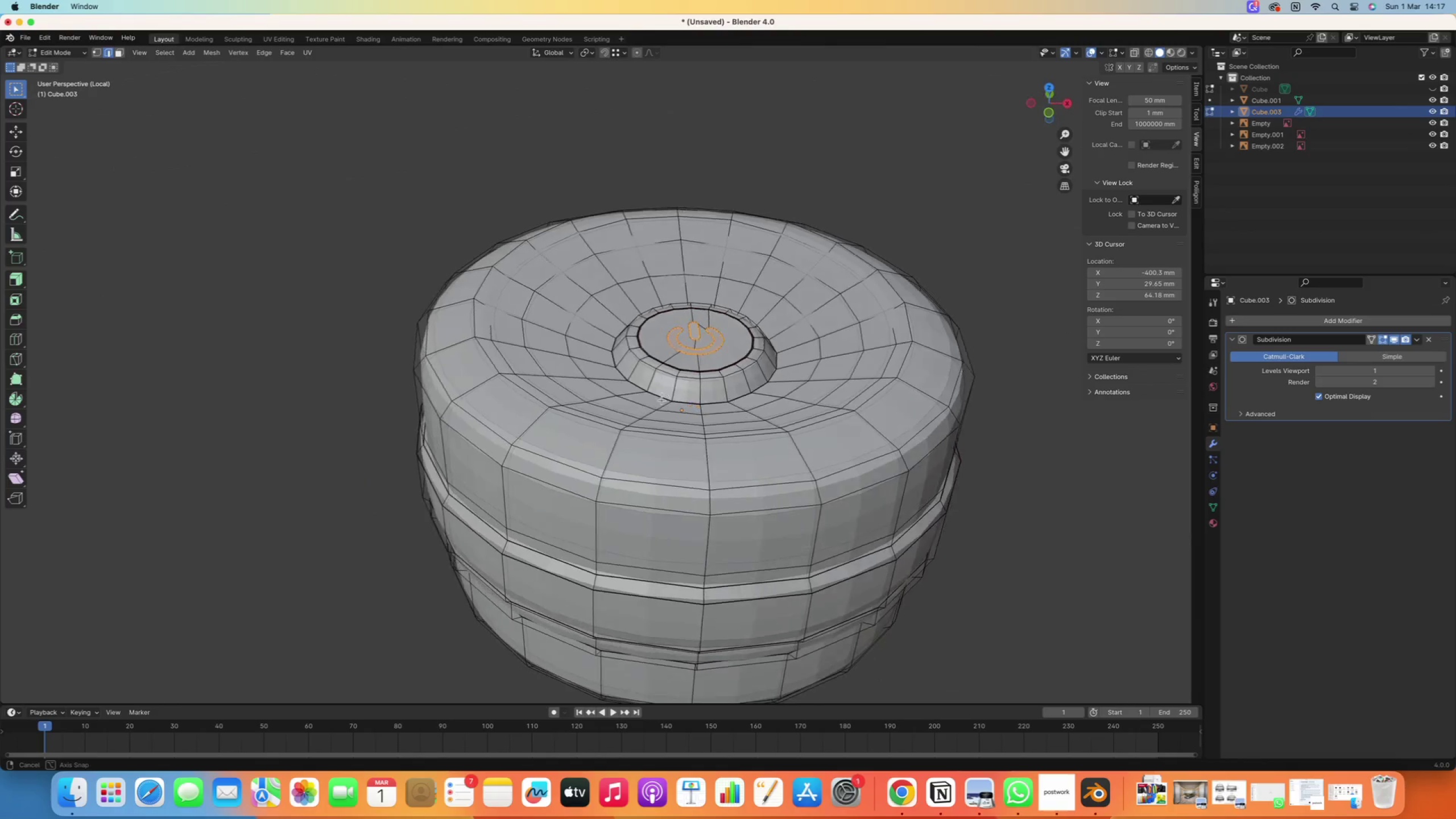 
key(Slash)
 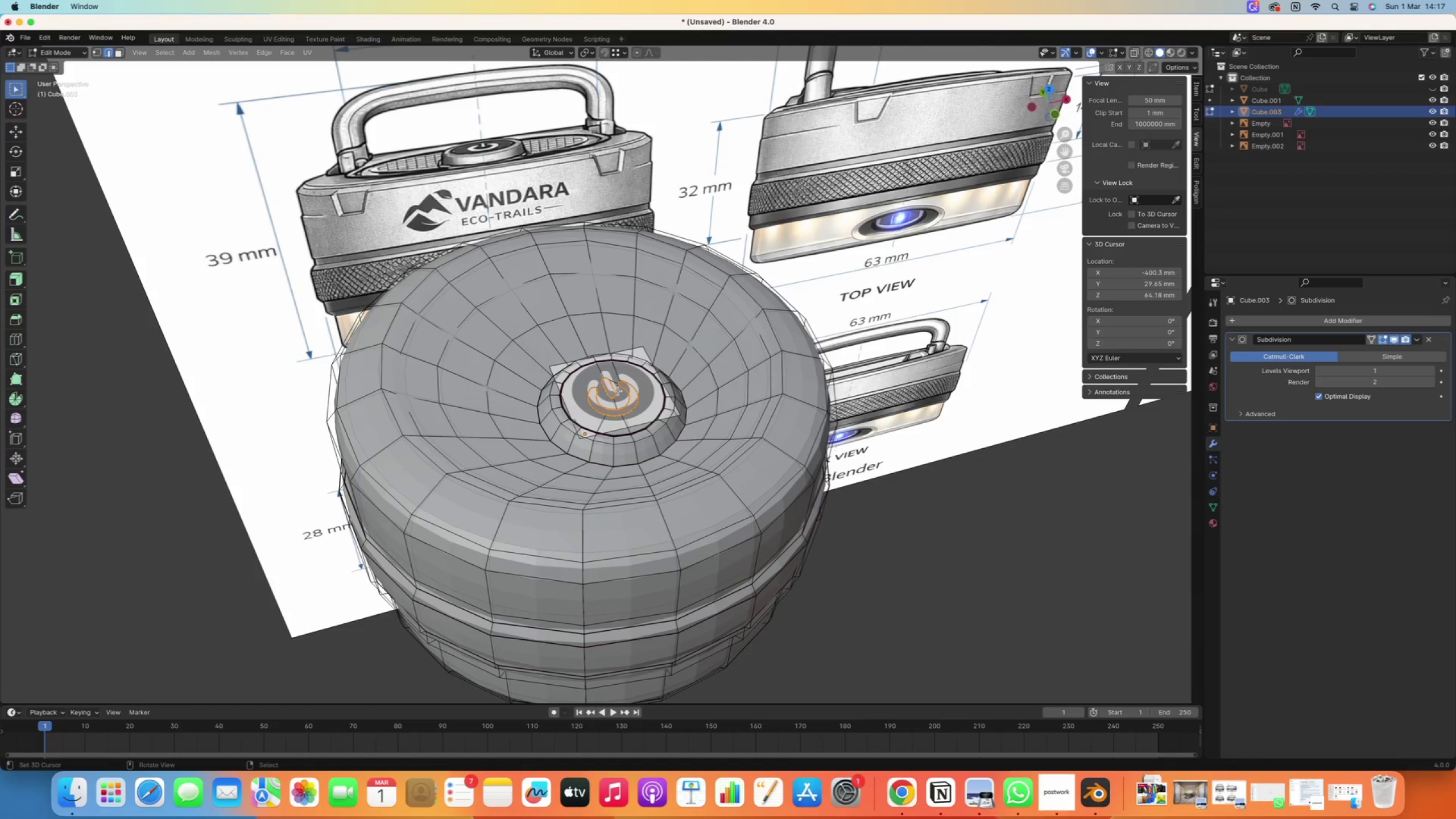 
scroll: coordinate [660, 399], scroll_direction: down, amount: 2.0
 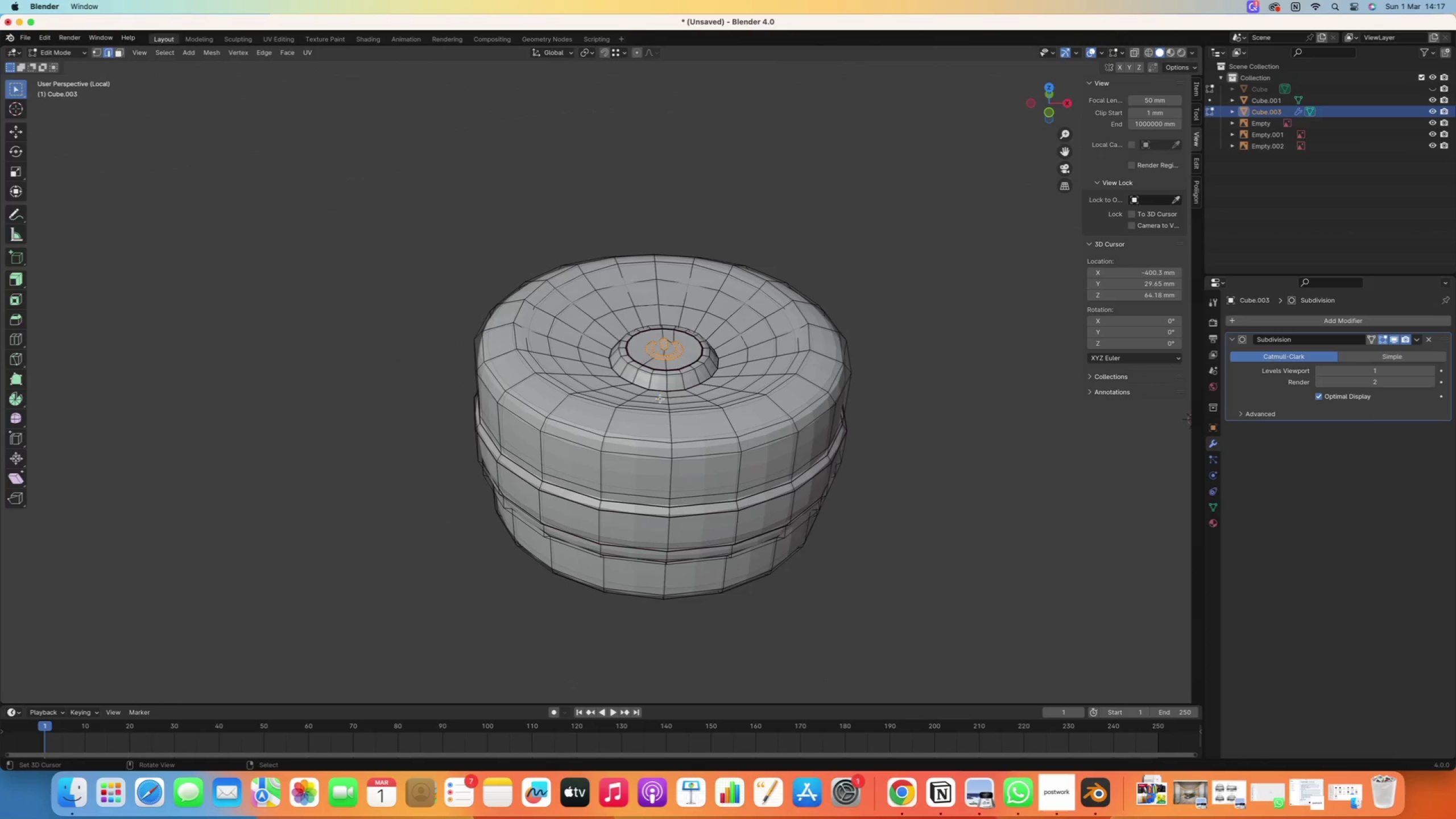 
key(Tab)
 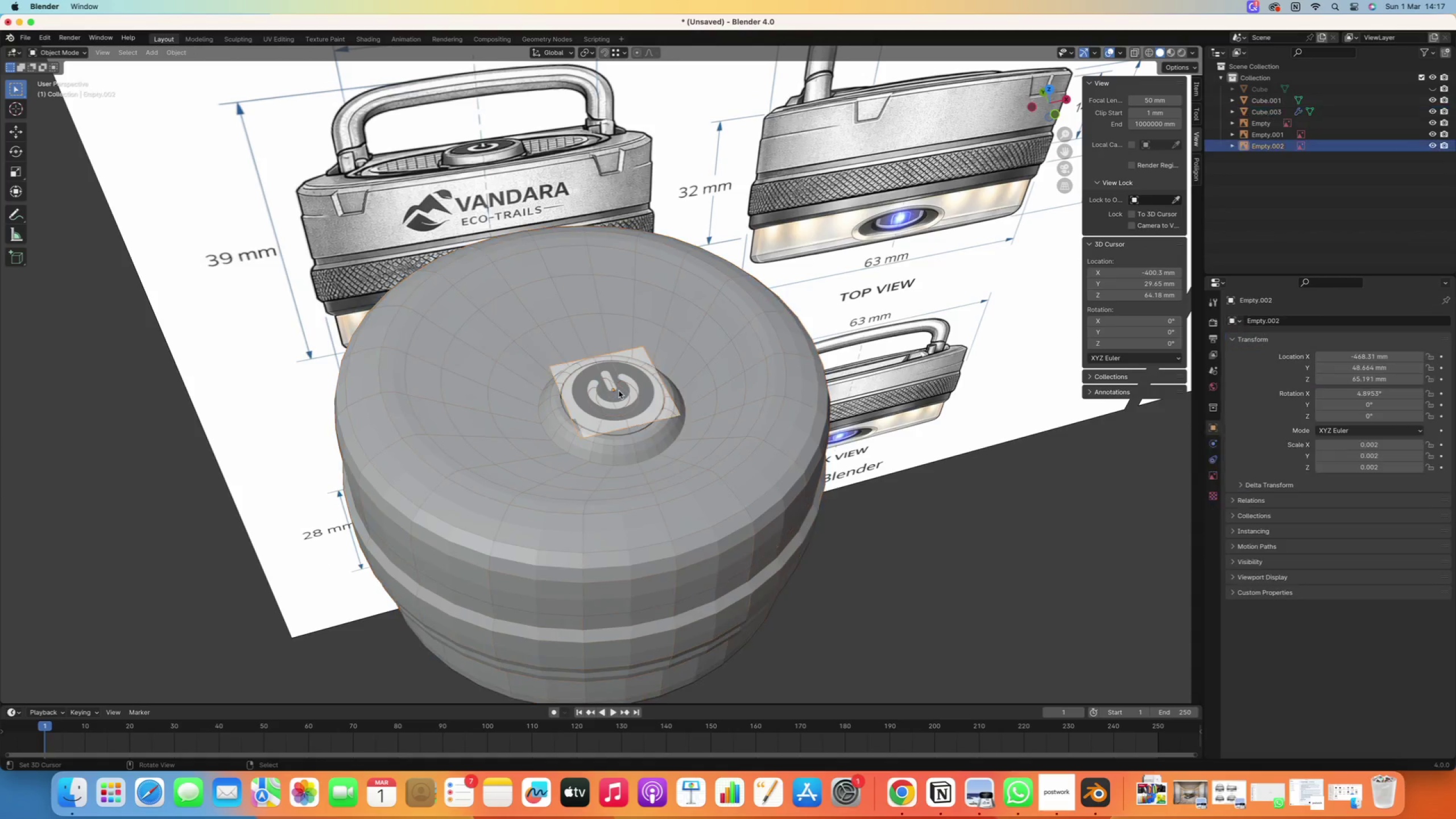 
right_click([619, 391])
 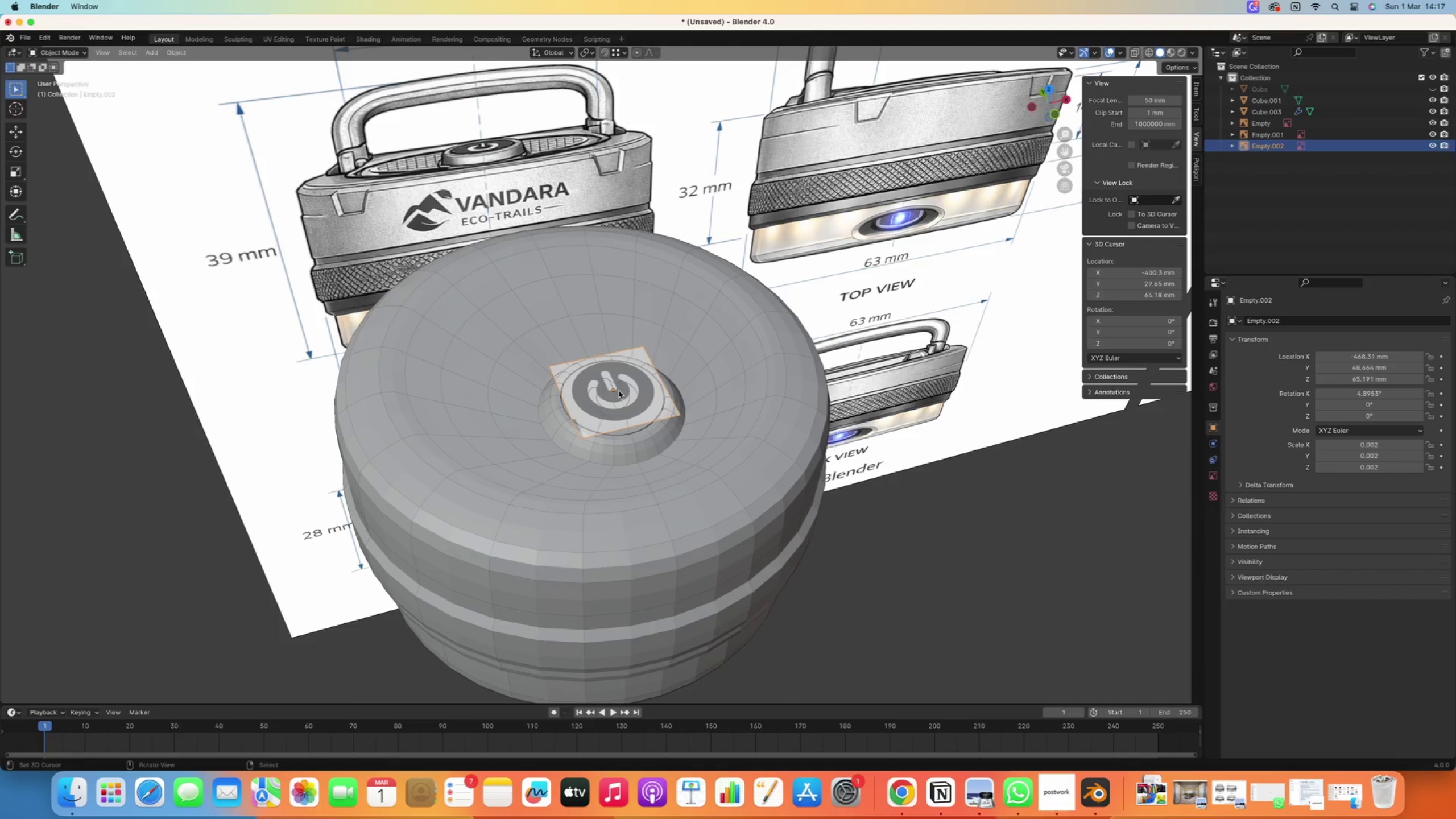 
key(Delete)
 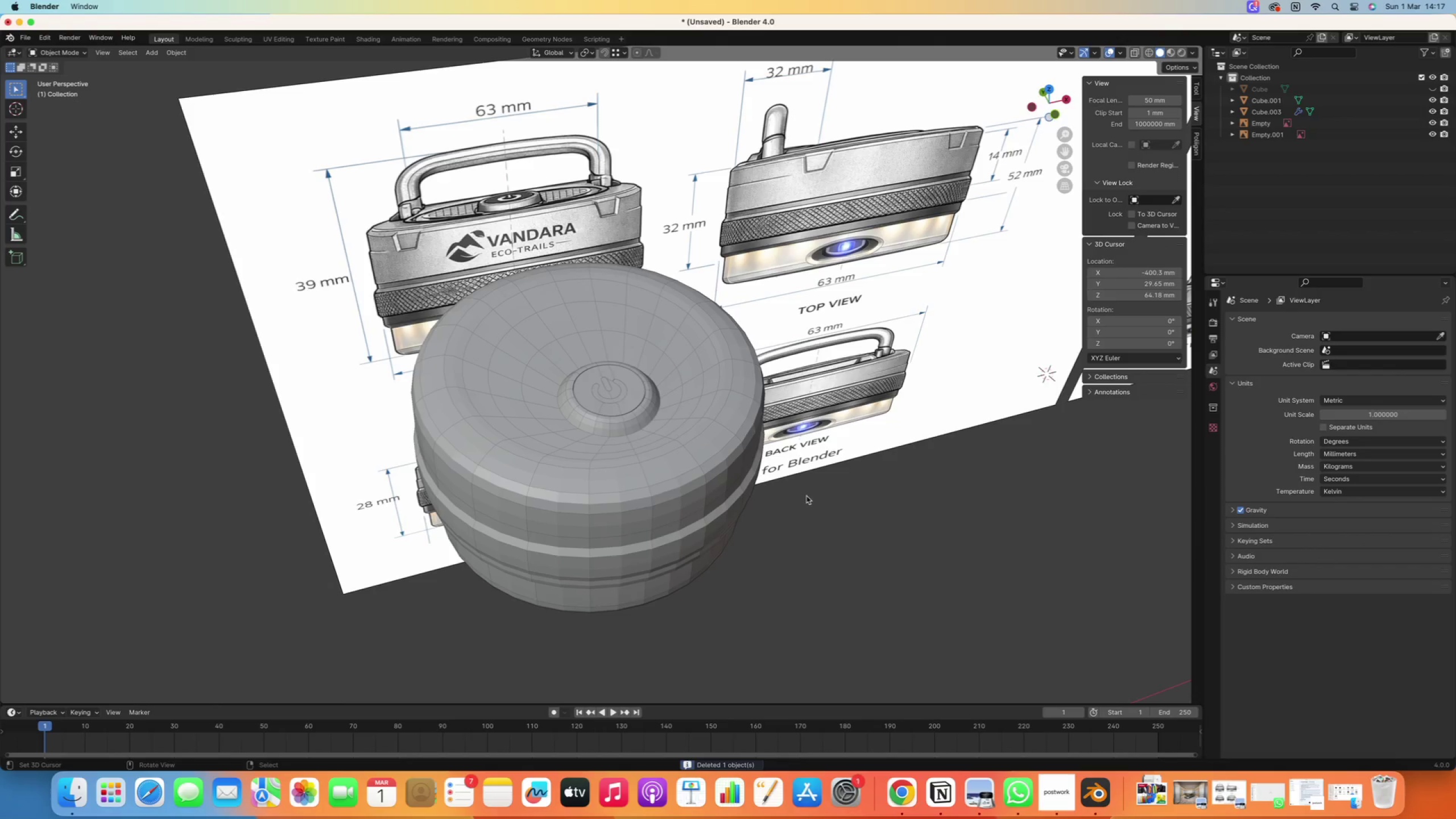 
scroll: coordinate [619, 391], scroll_direction: down, amount: 2.0
 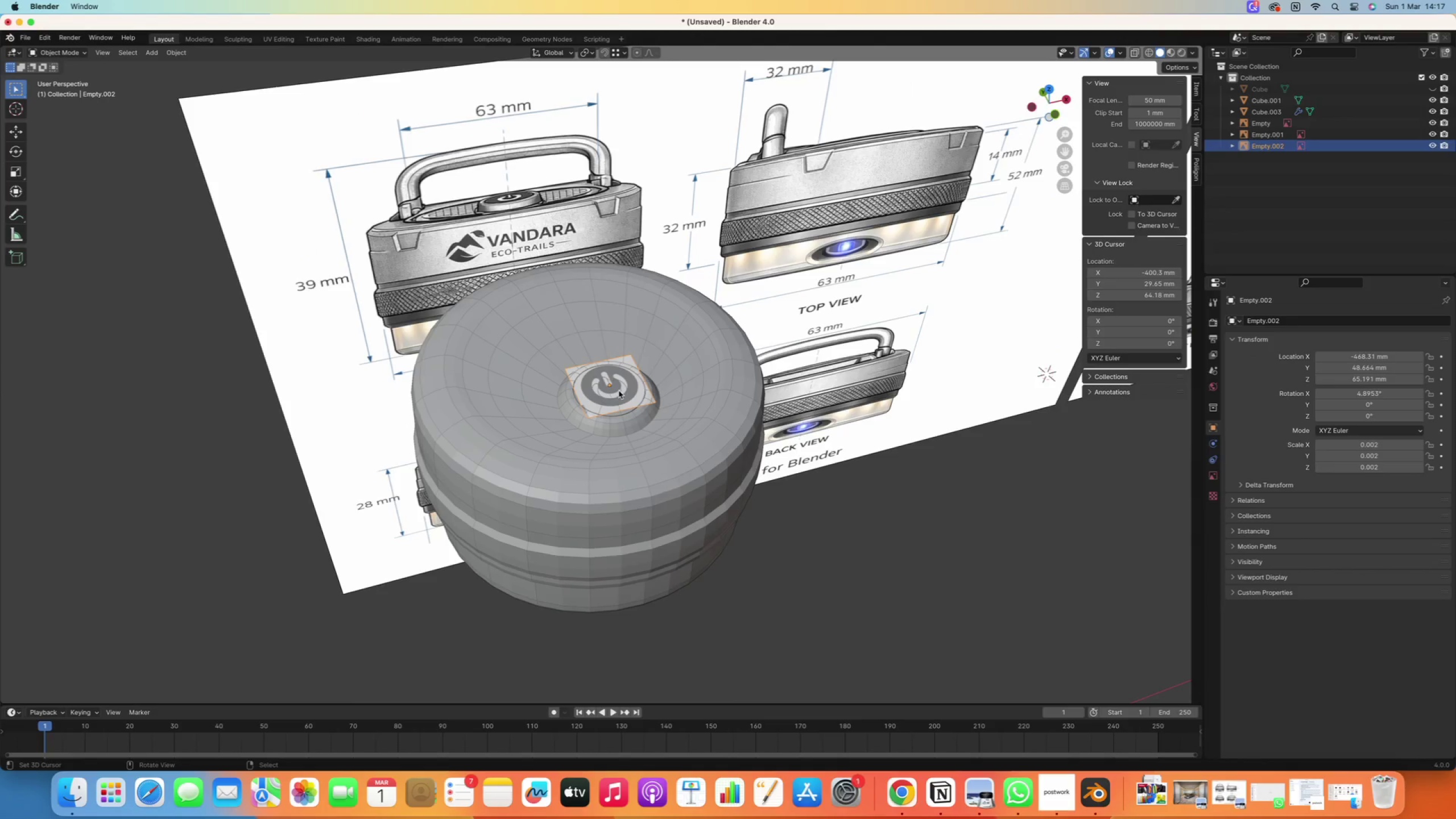 
scroll: coordinate [643, 402], scroll_direction: up, amount: 2.0
 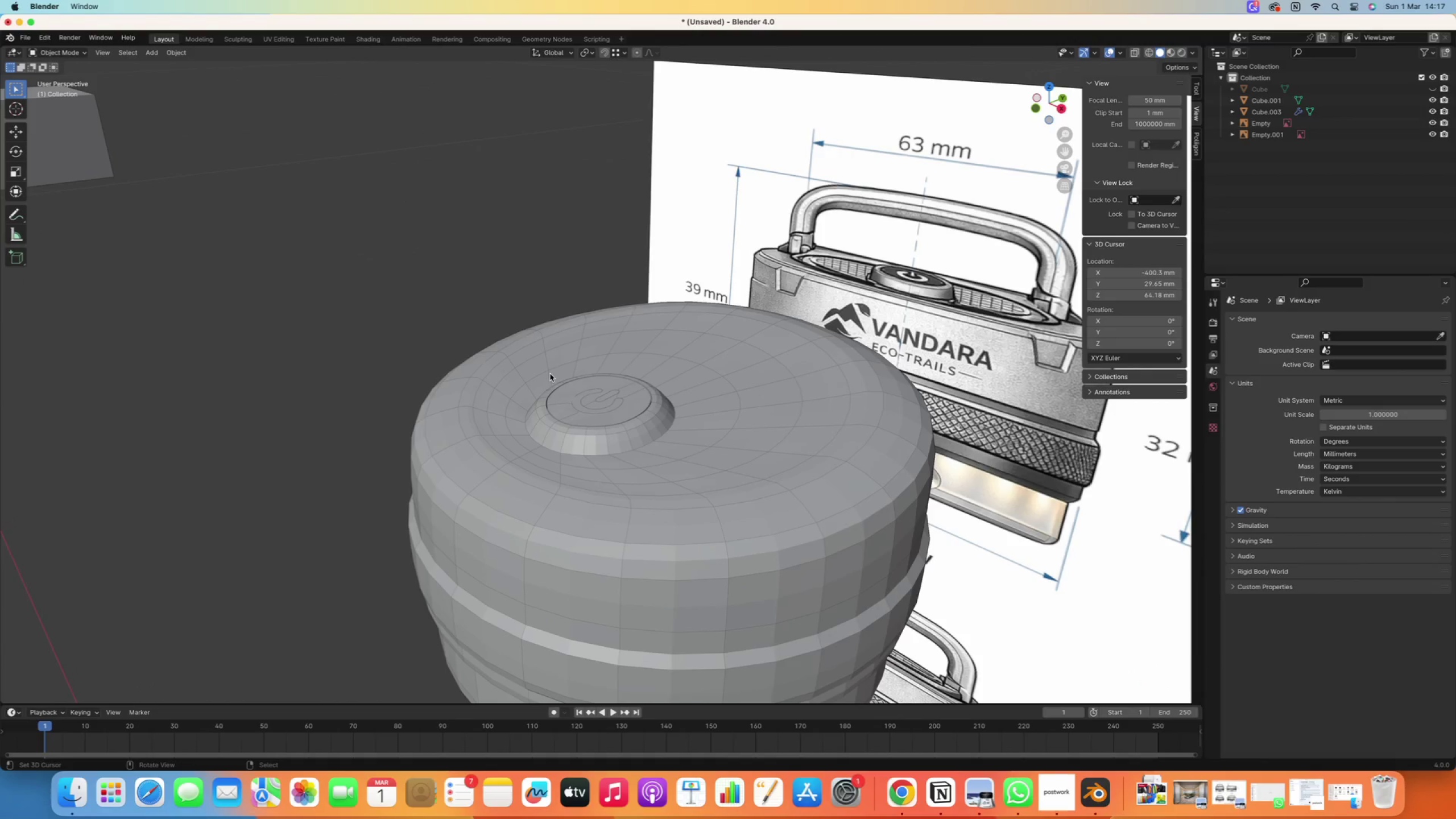 
wait(6.57)
 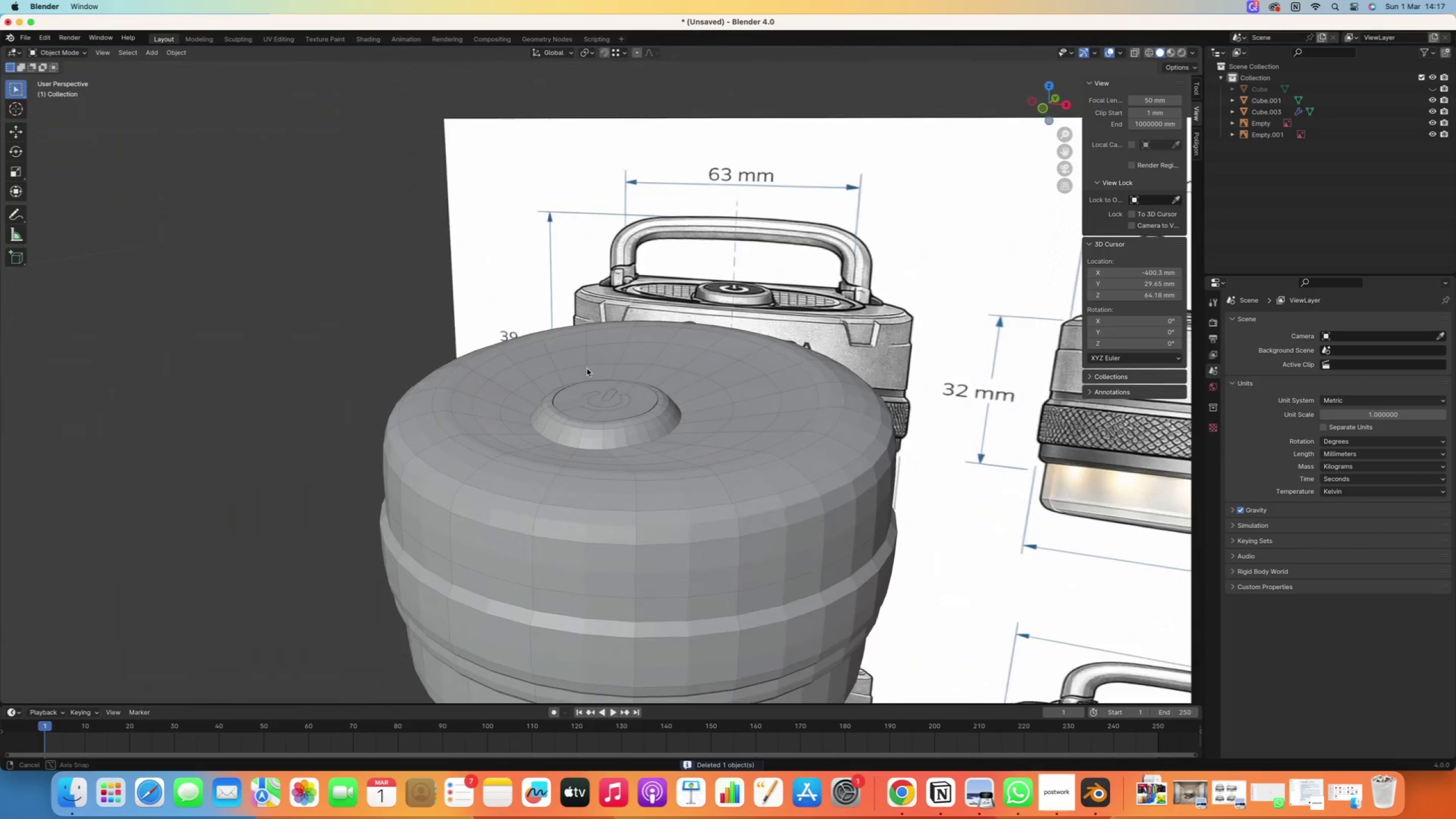 
scroll: coordinate [553, 371], scroll_direction: down, amount: 14.0
 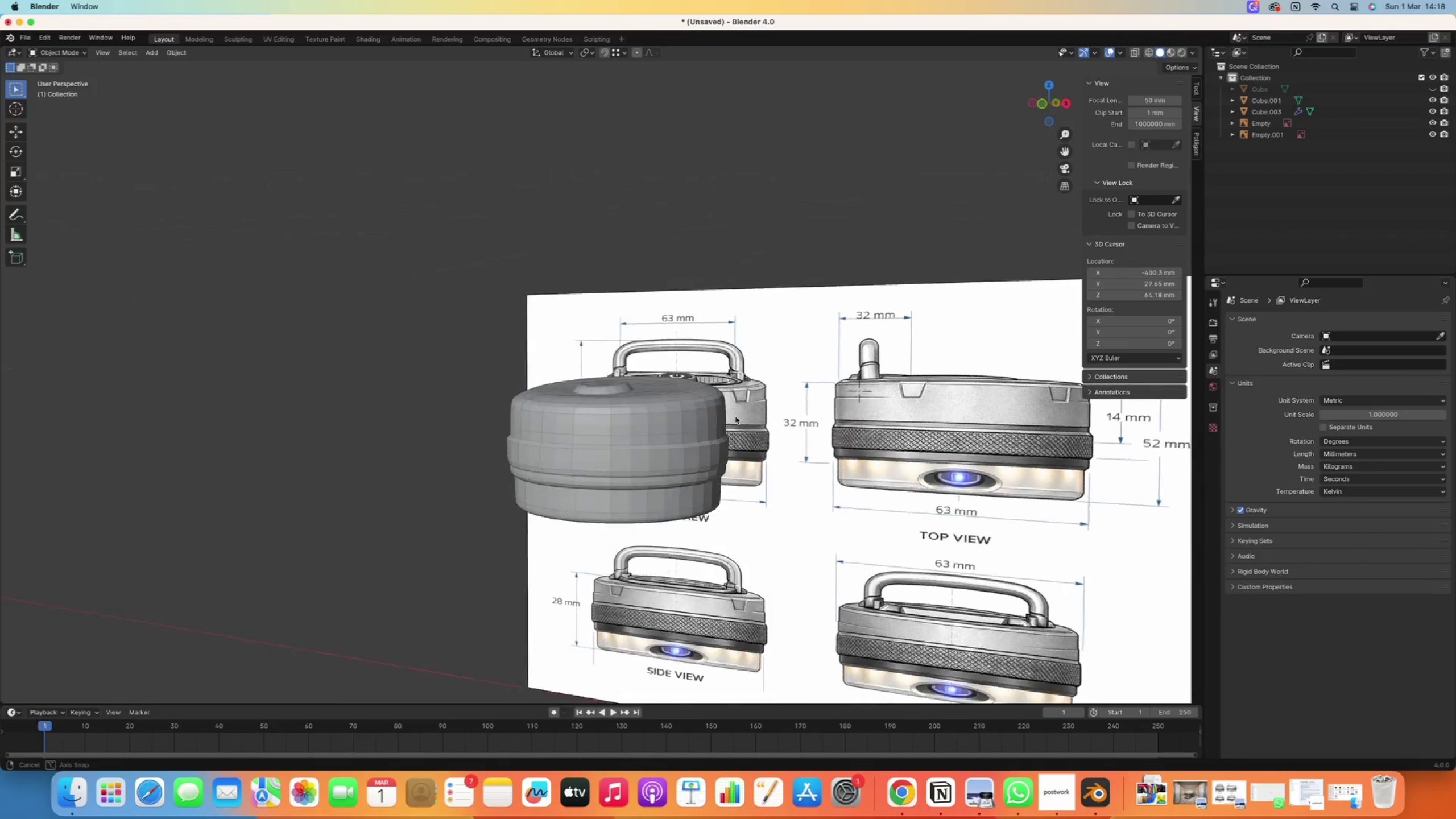 
wait(7.67)
 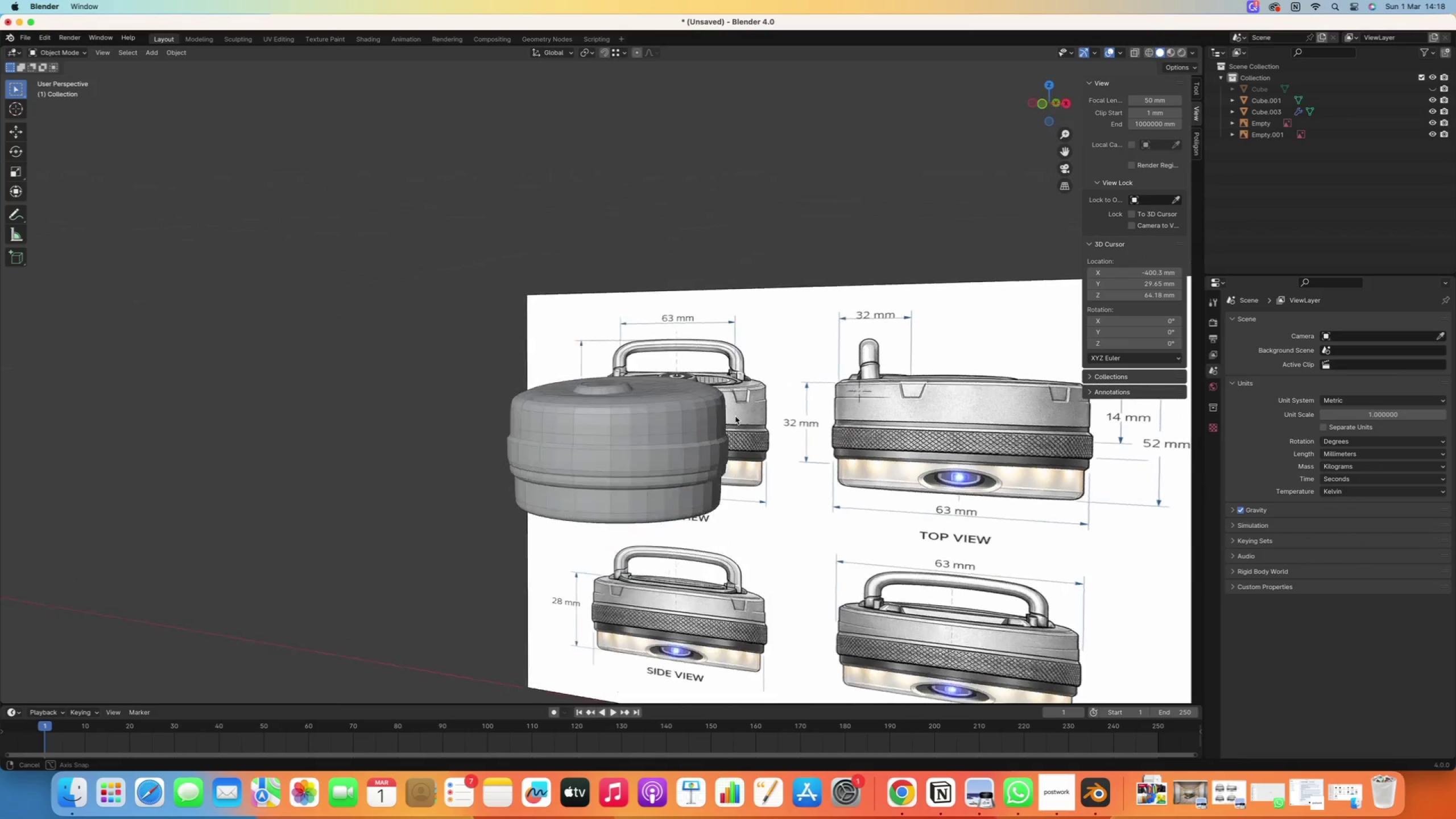 
scroll: coordinate [642, 425], scroll_direction: up, amount: 4.0
 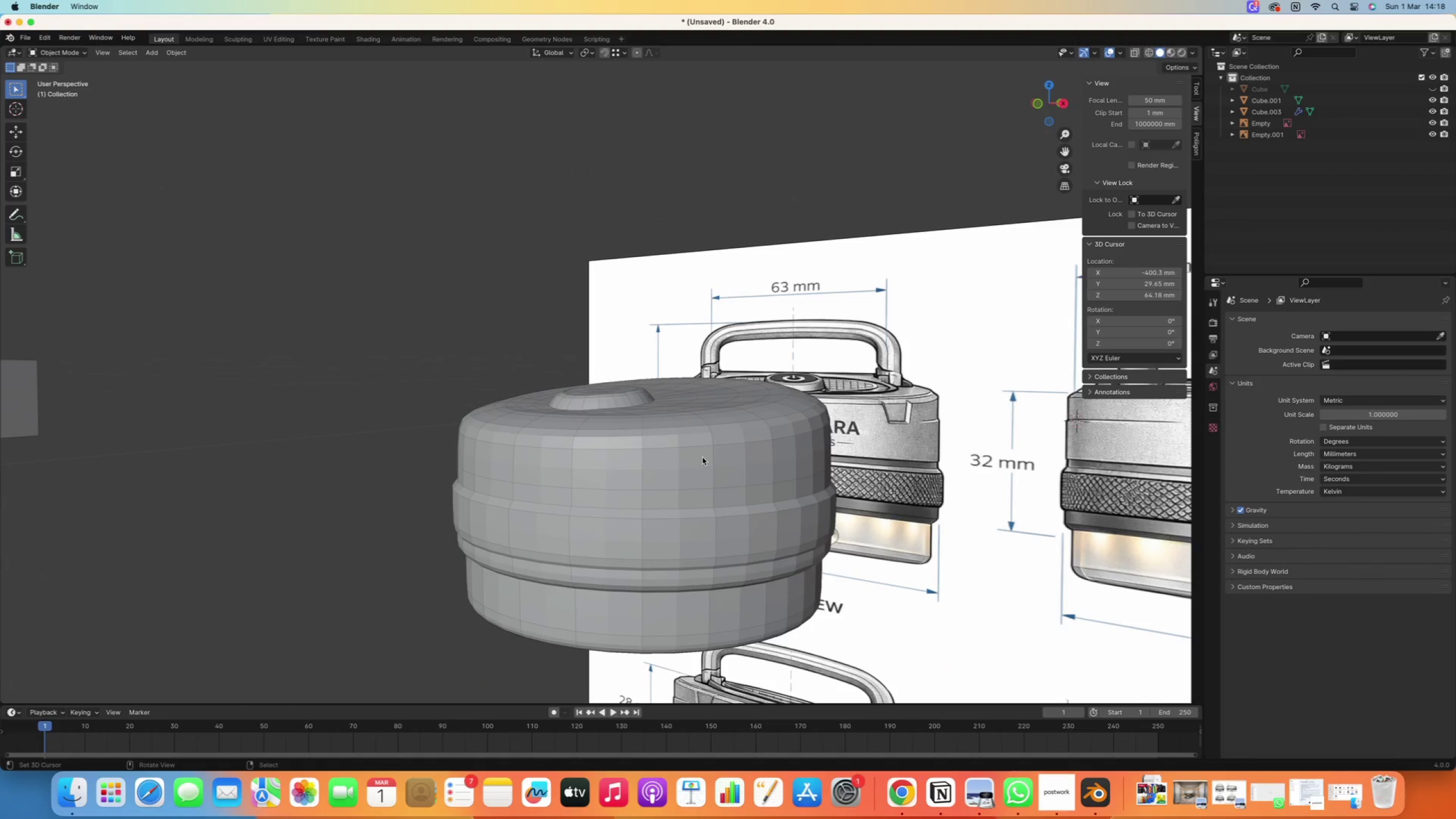 
right_click([702, 457])
 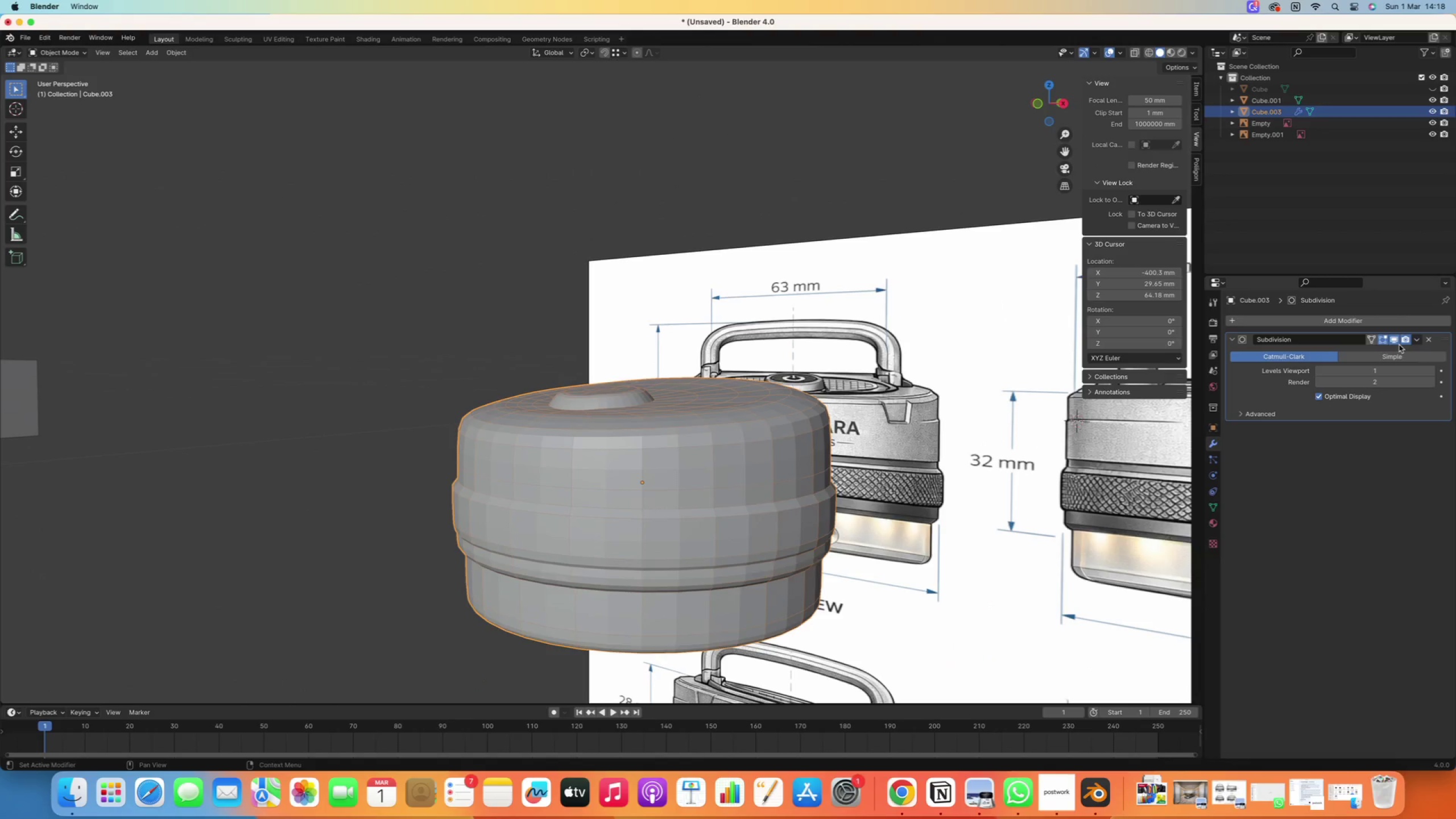 
left_click([1397, 342])
 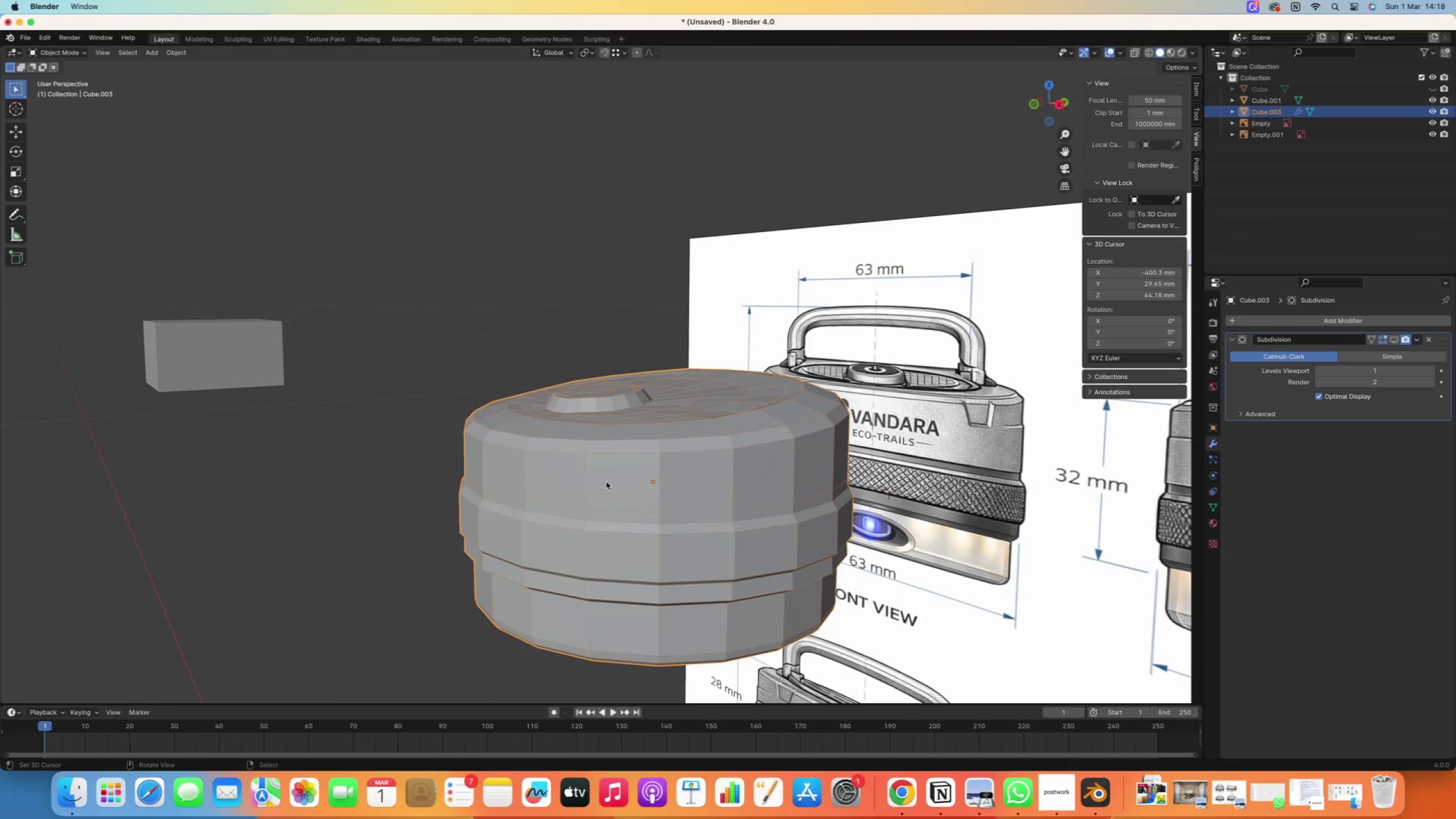 
key(Numpad1)
 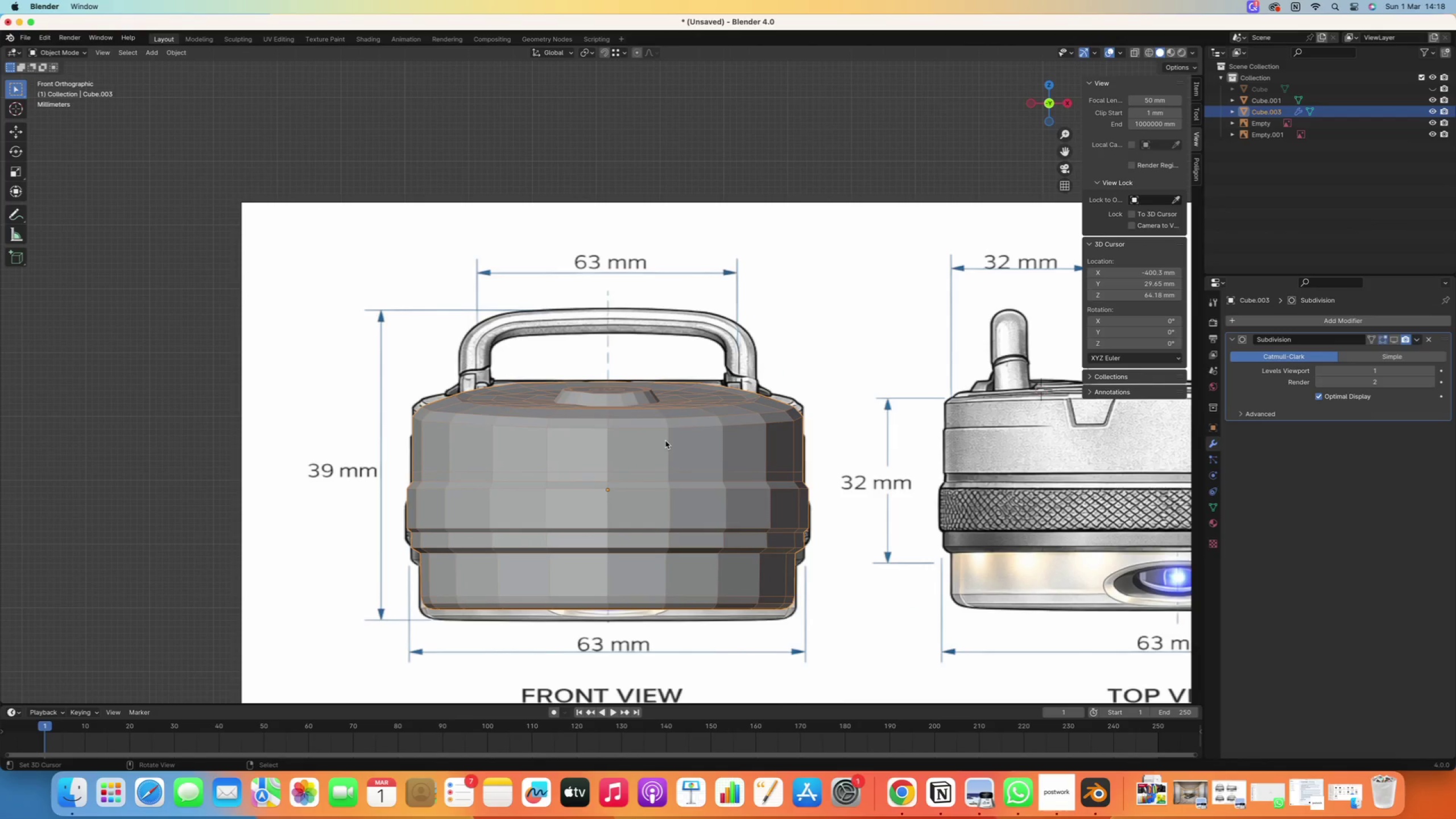 
key(Tab)
 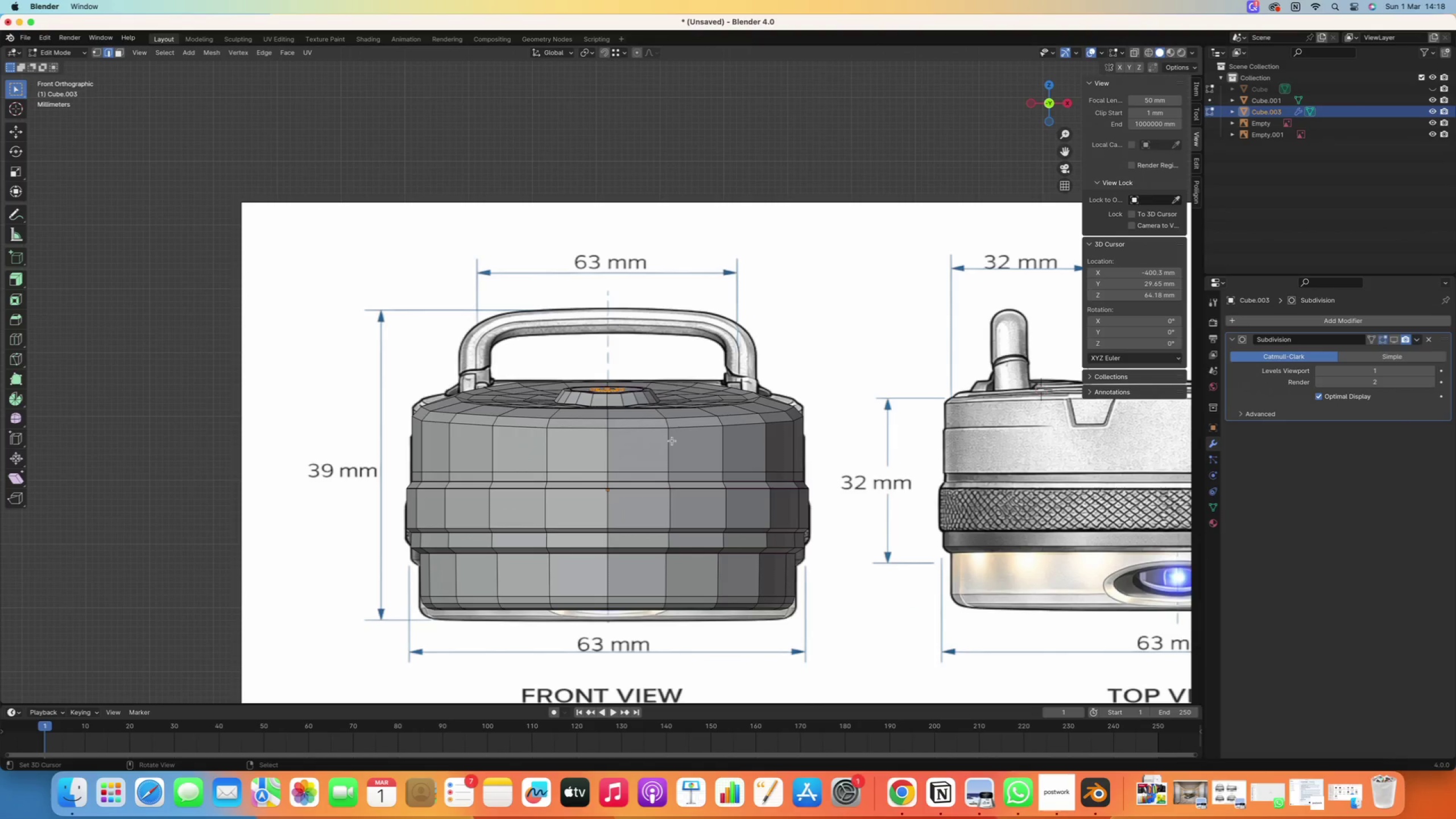 
hold_key(key=ShiftRight, duration=0.59)
 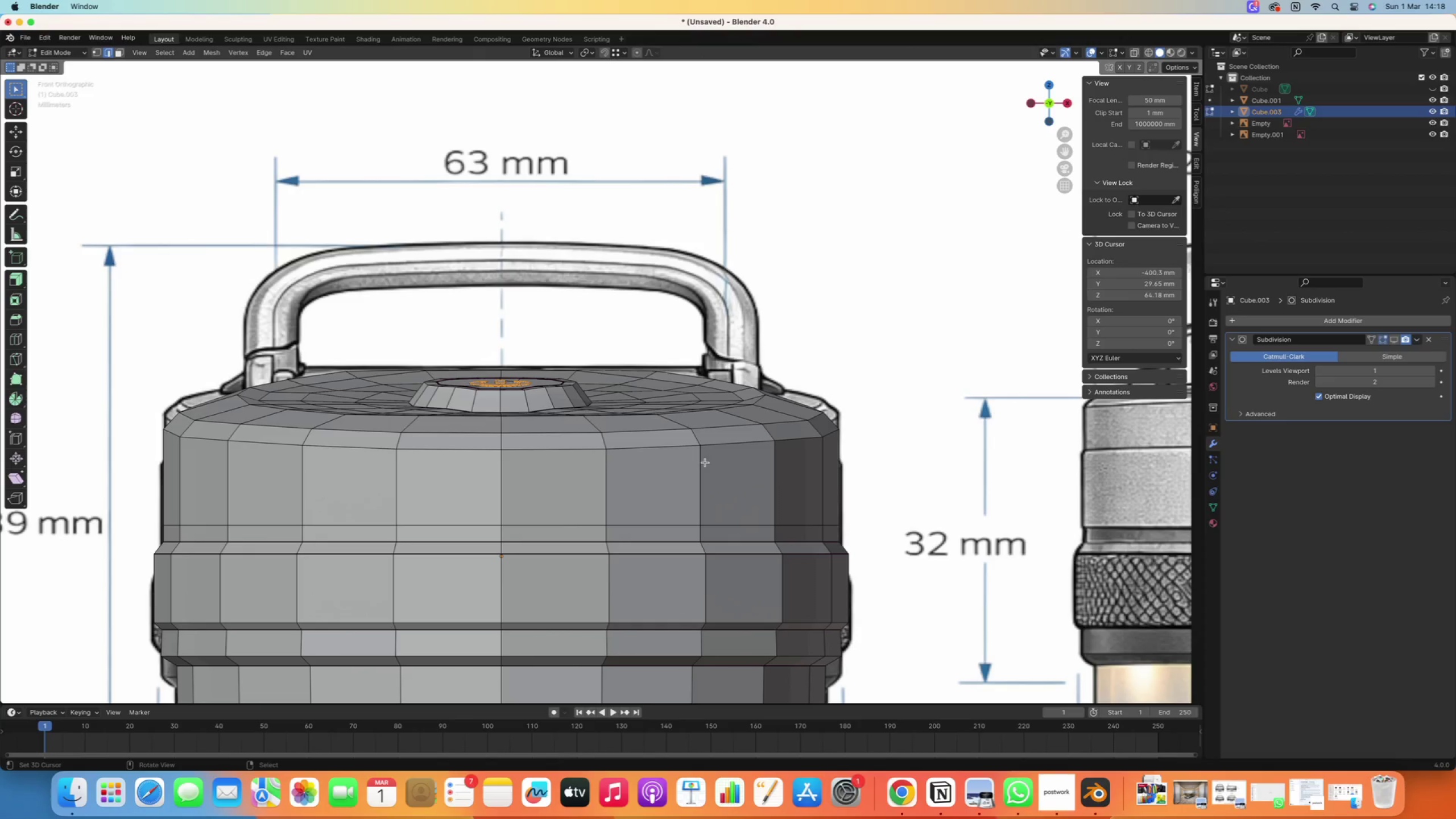 
scroll: coordinate [728, 433], scroll_direction: up, amount: 5.0
 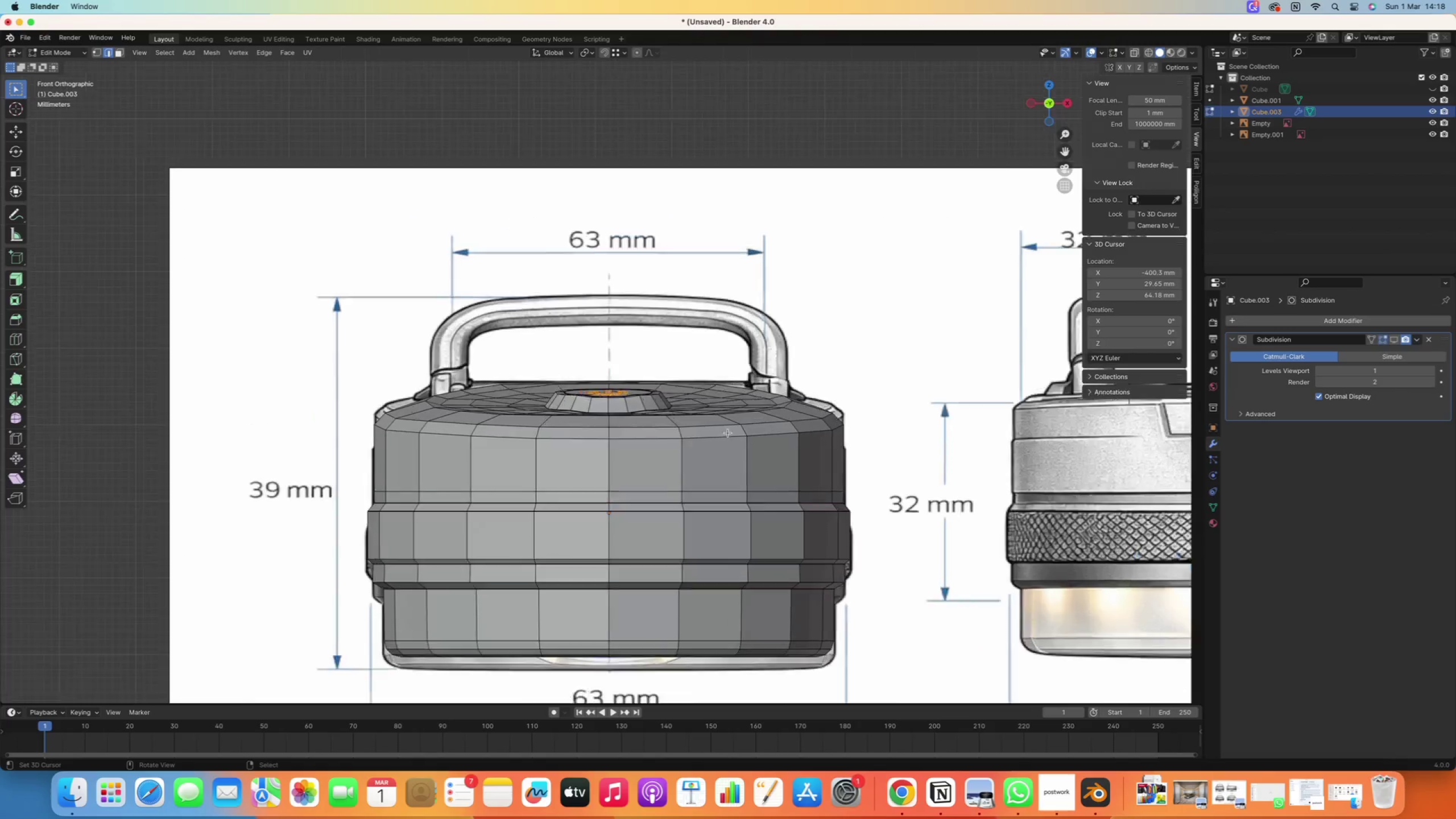 
scroll: coordinate [705, 462], scroll_direction: down, amount: 10.0
 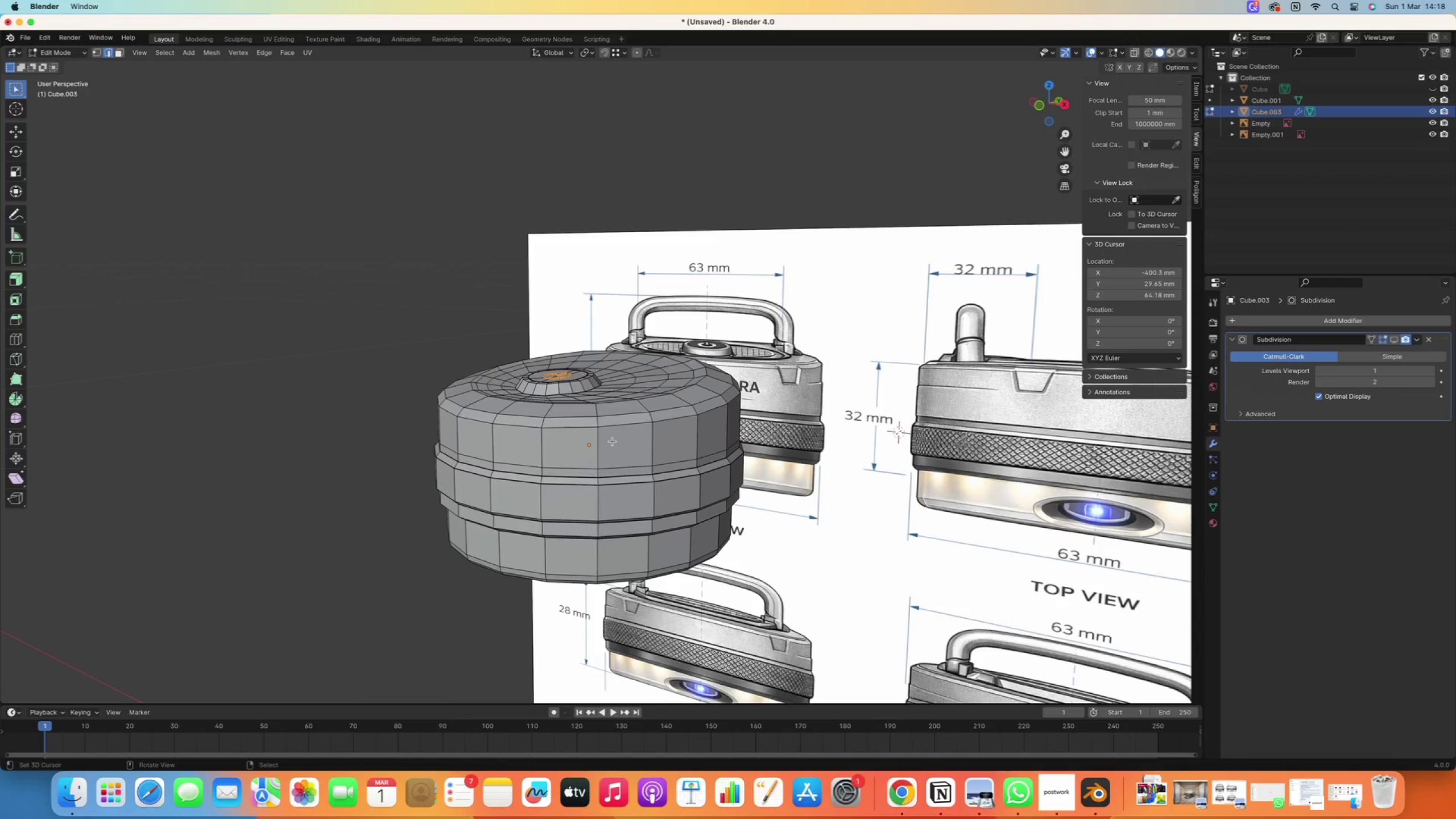 
wait(7.2)
 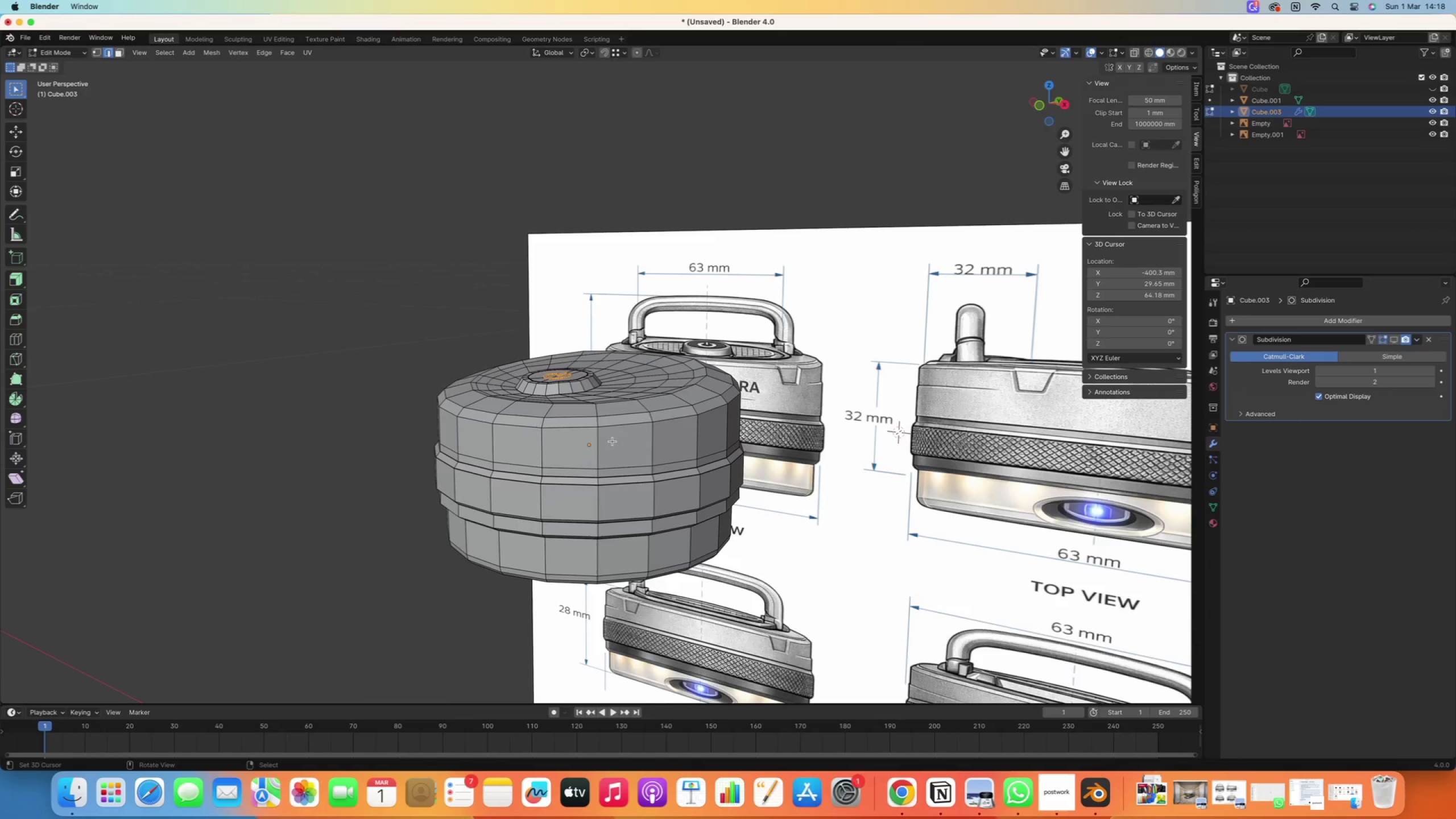 
scroll: coordinate [636, 426], scroll_direction: up, amount: 2.0
 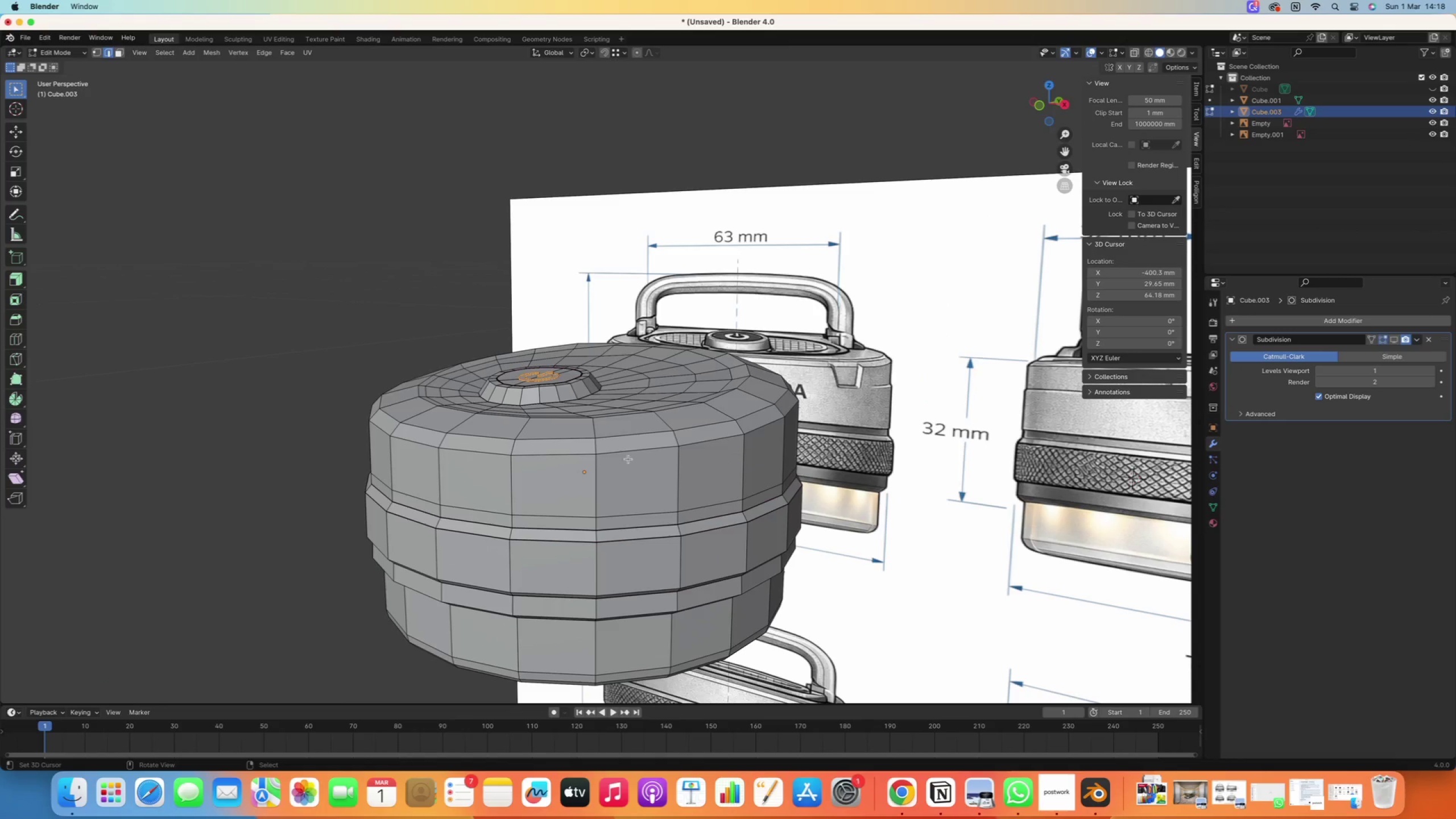 
right_click([628, 466])
 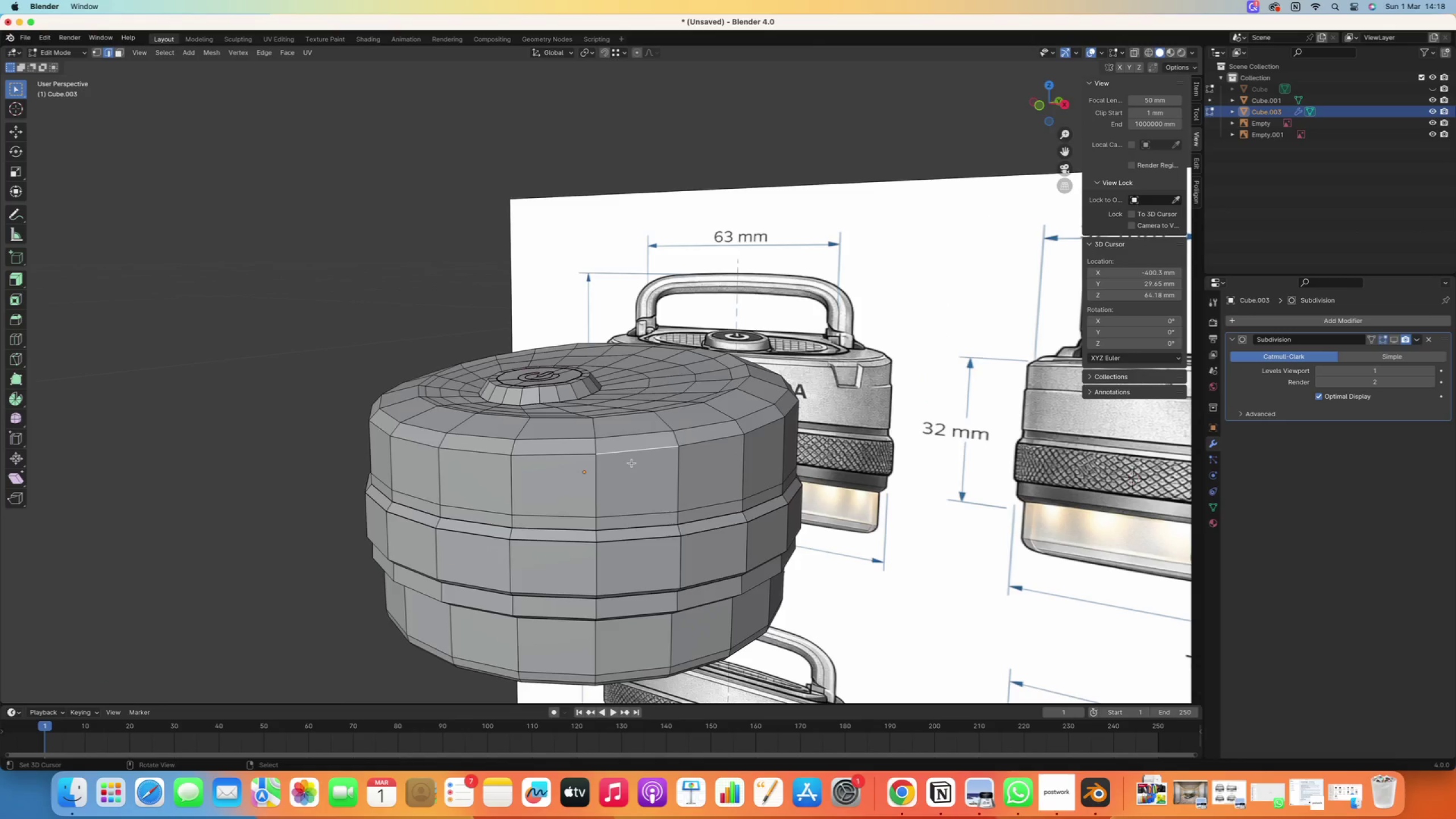 
key(3)
 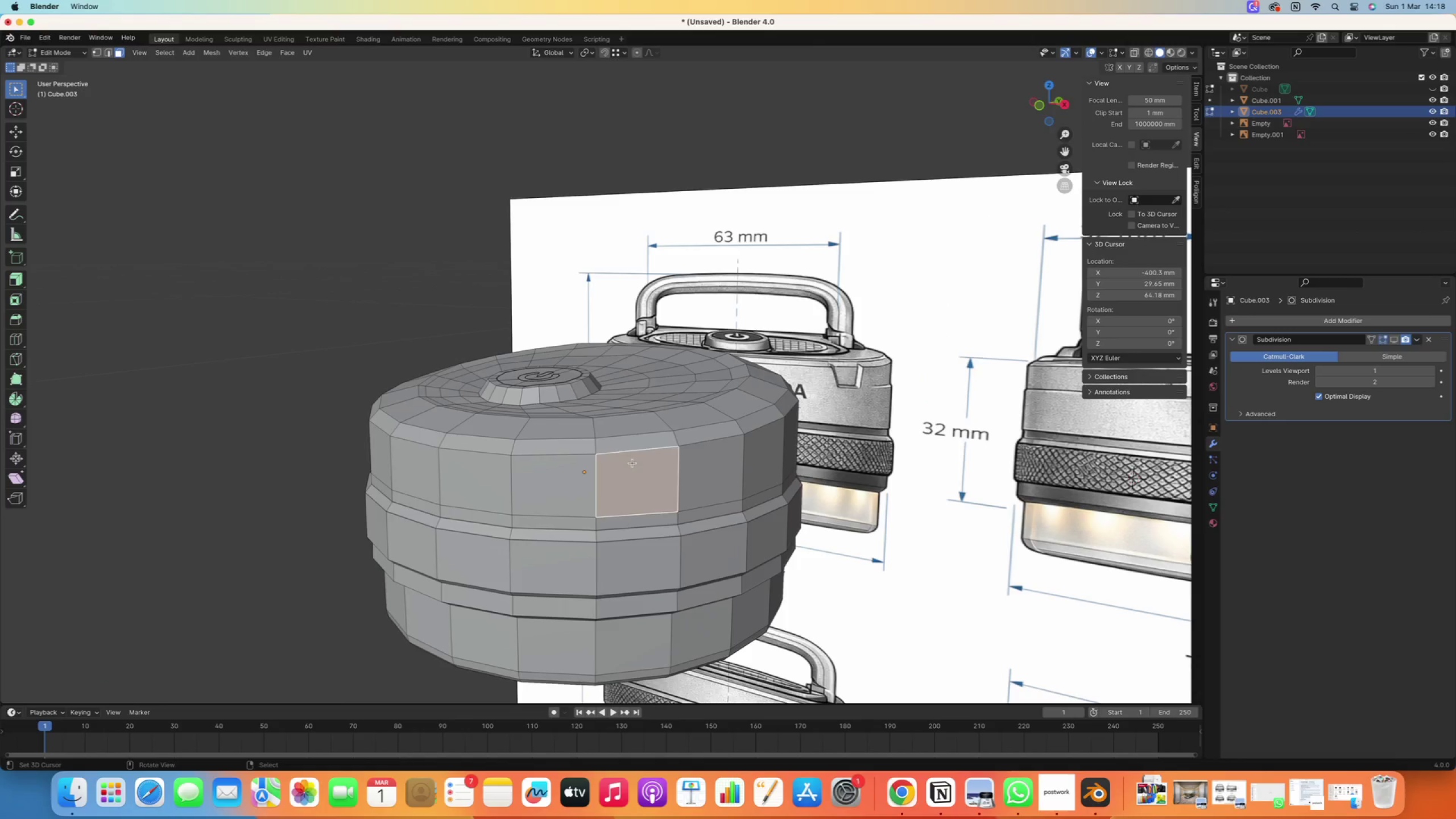 
right_click([632, 463])
 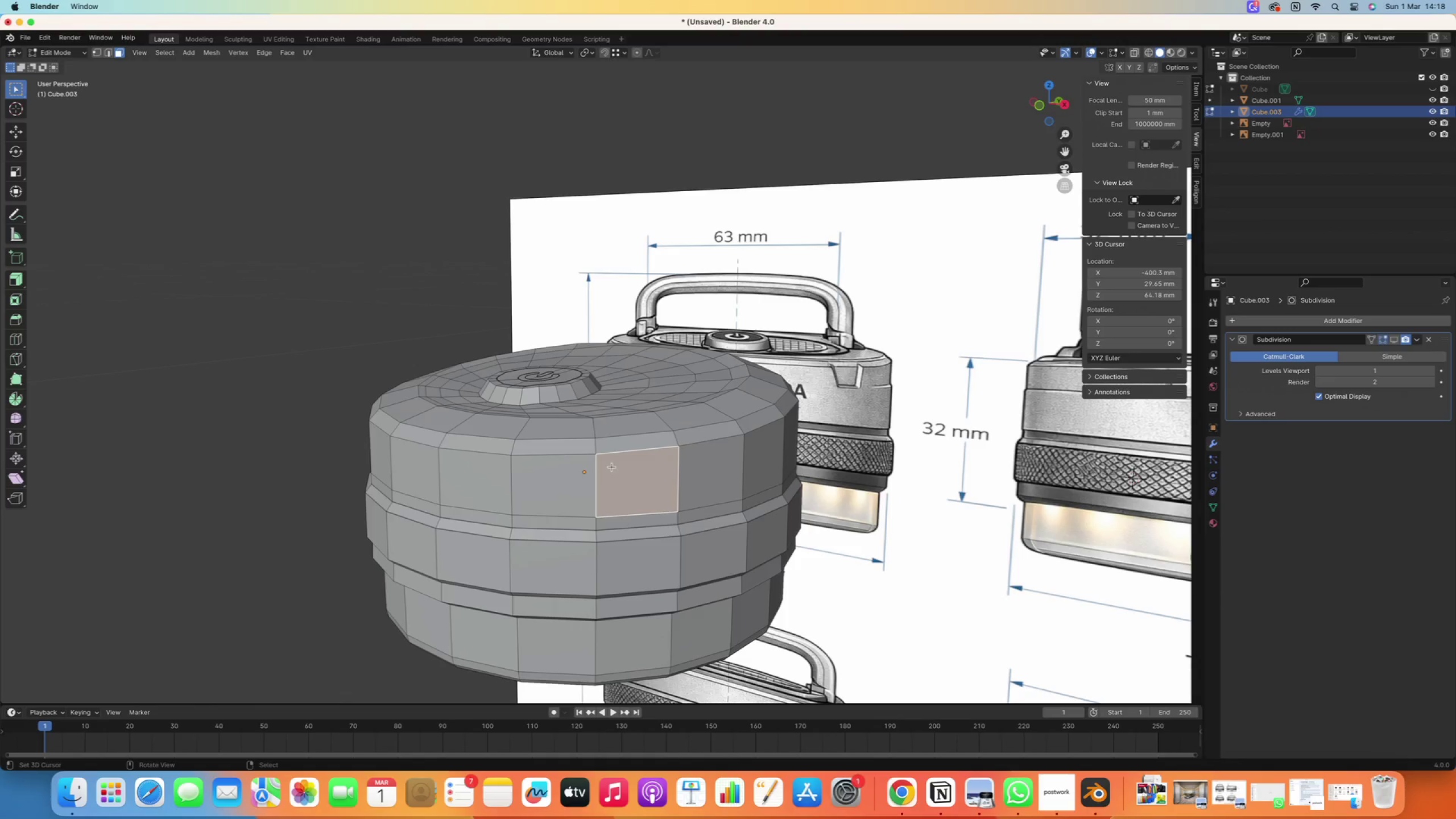 
key(Control+R)
 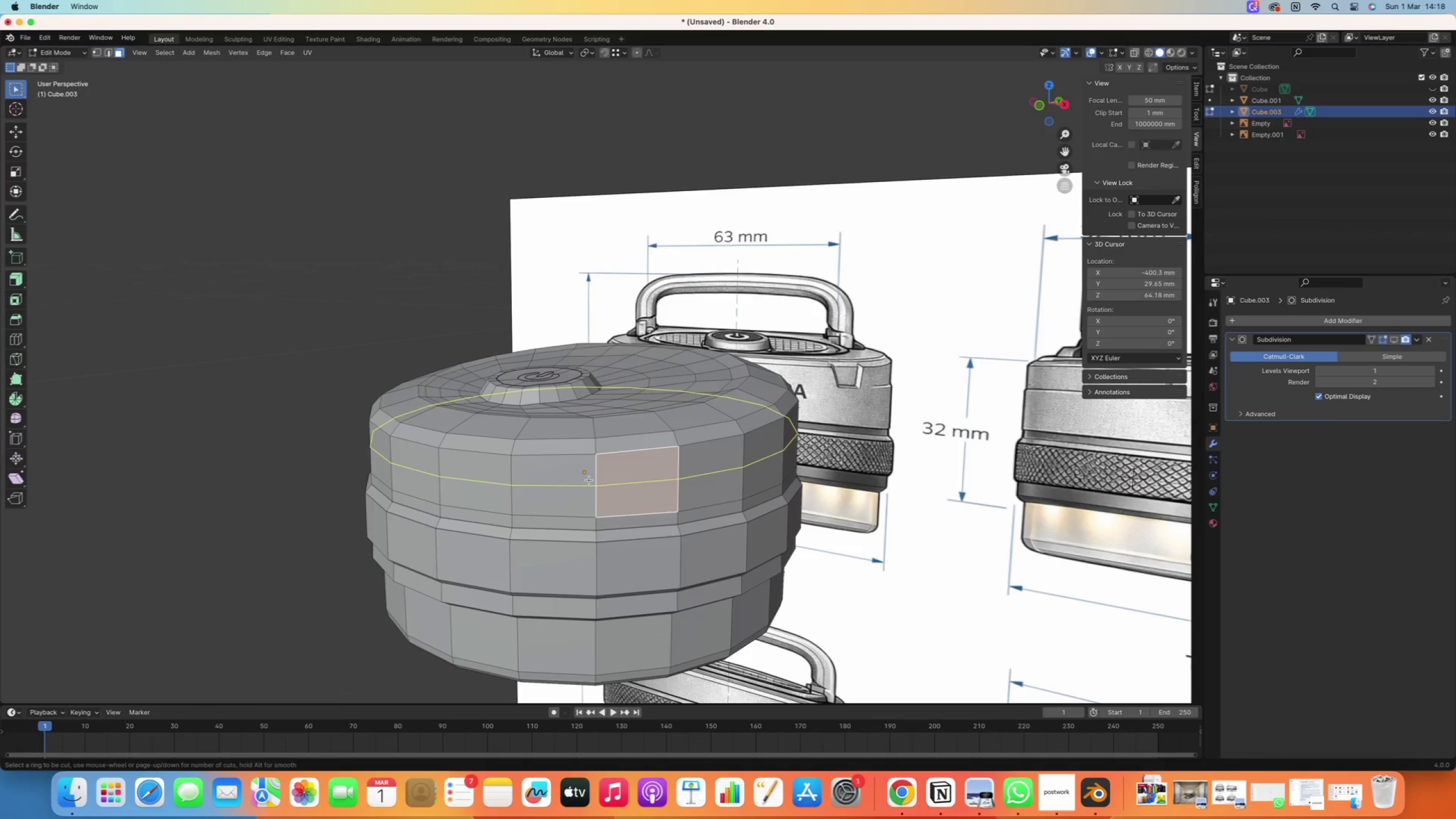 
left_click([589, 480])
 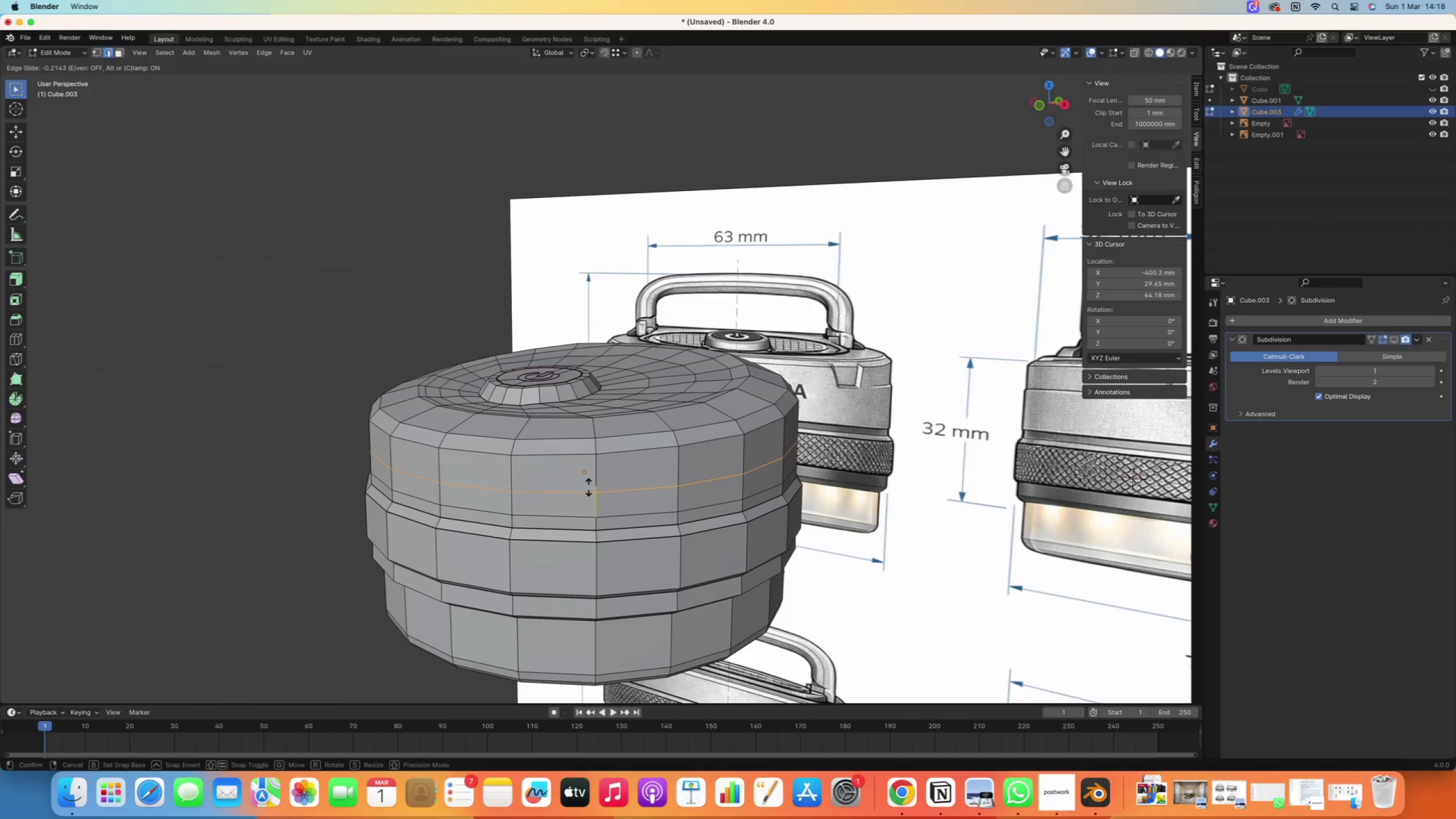 
left_click([586, 484])
 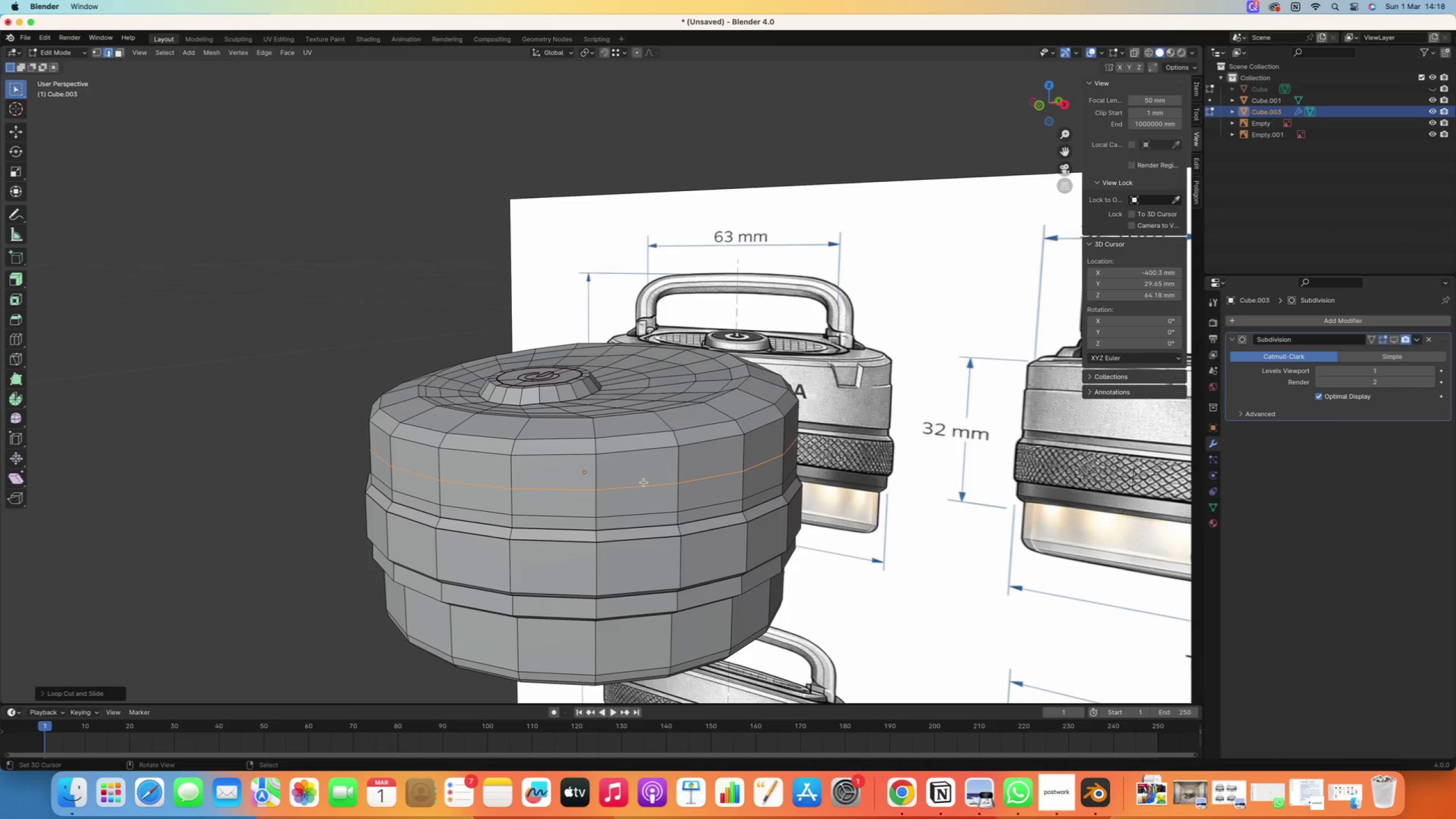 
scroll: coordinate [643, 482], scroll_direction: up, amount: 1.0
 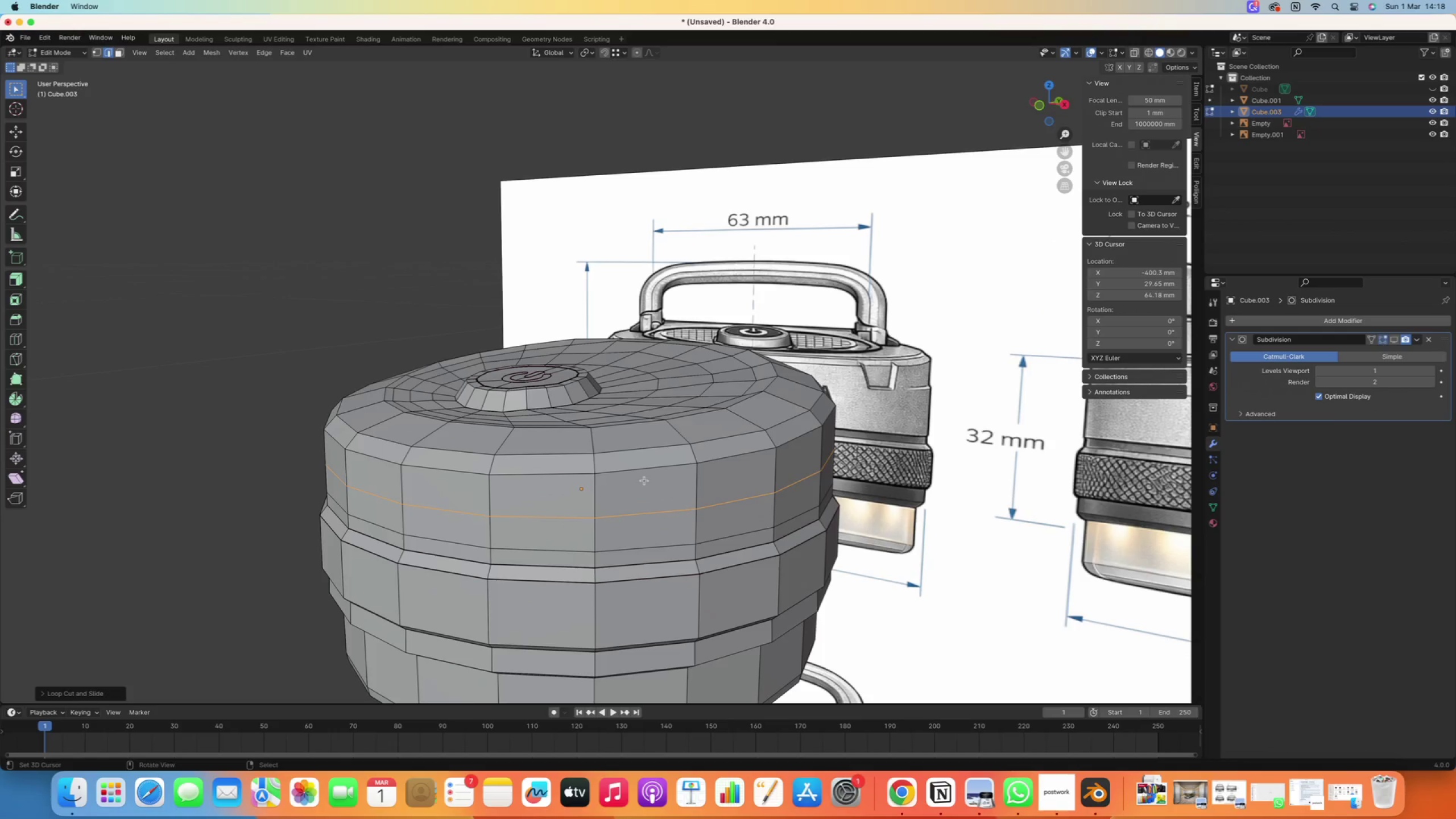 
key(3)
 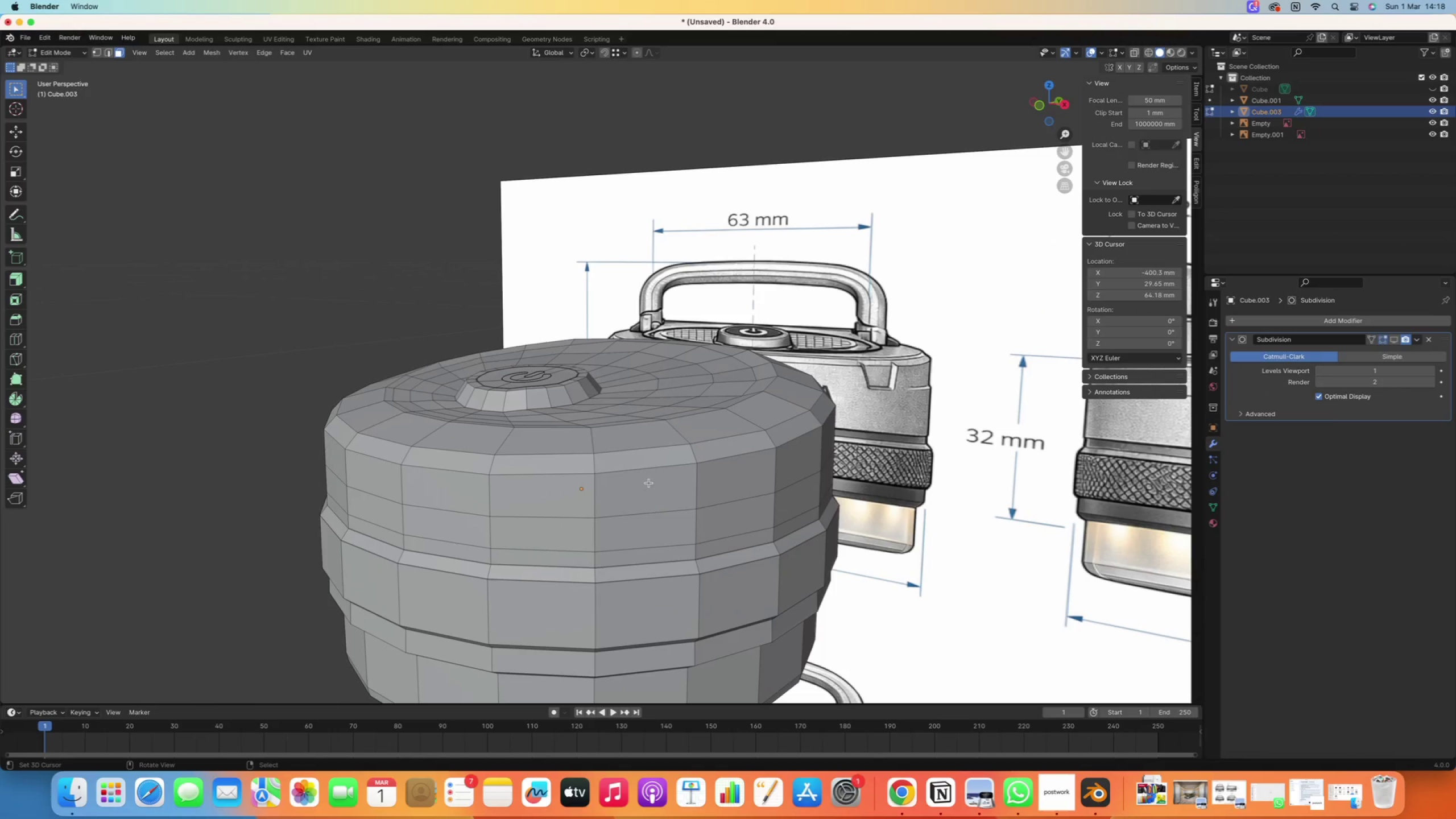 
right_click([649, 483])
 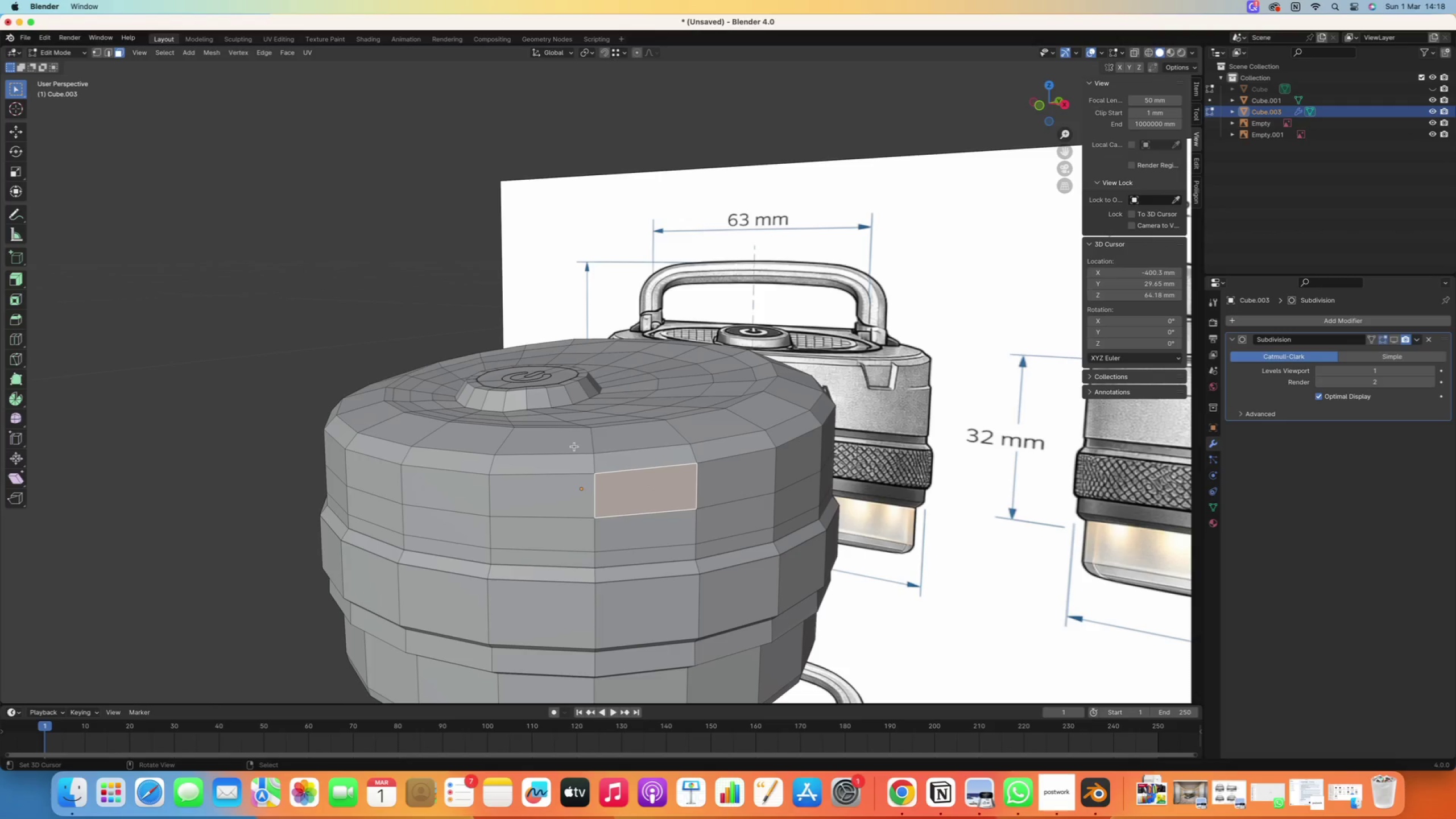 
key(I)
 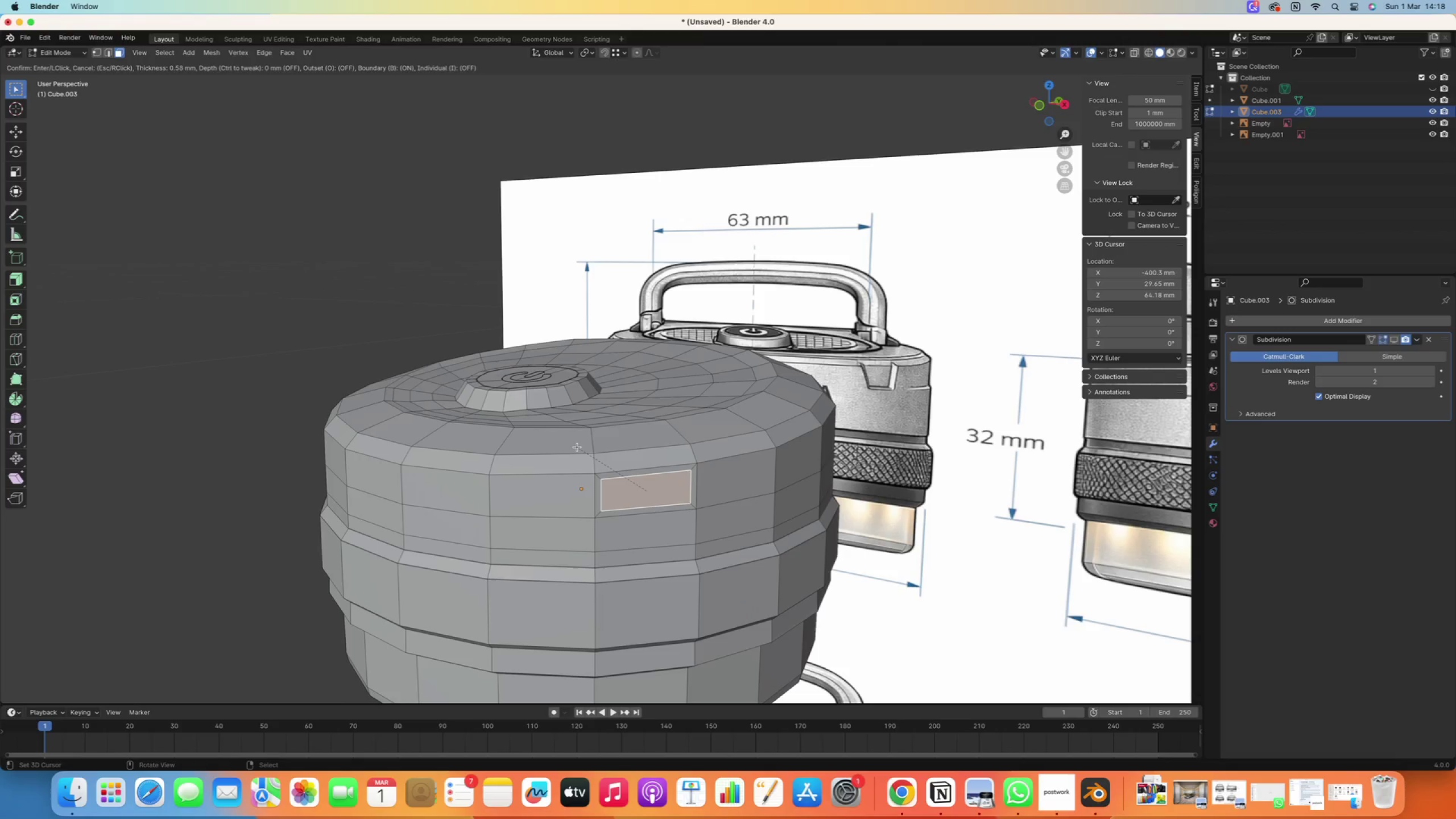 
left_click([577, 447])
 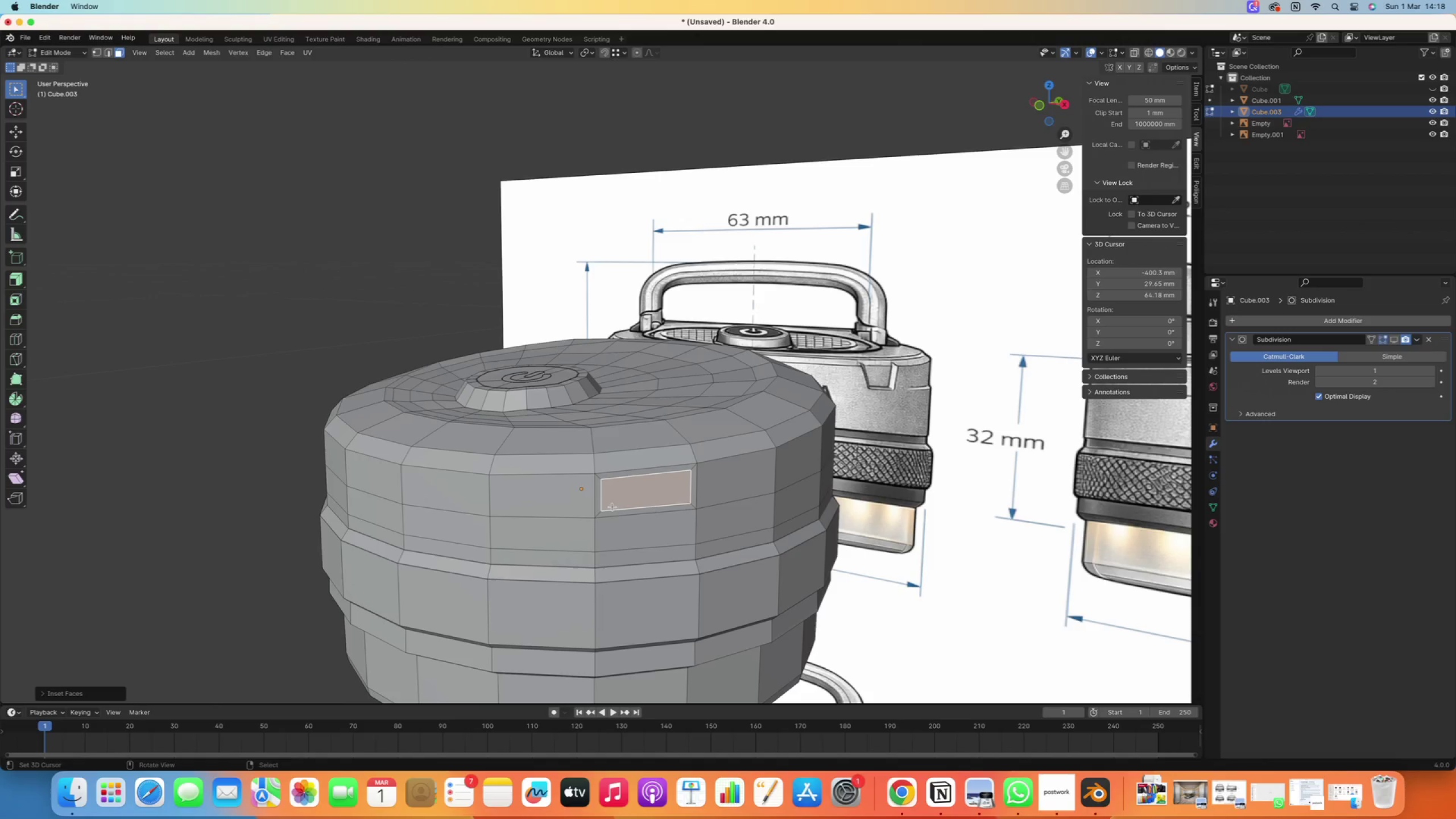 
key(1)
 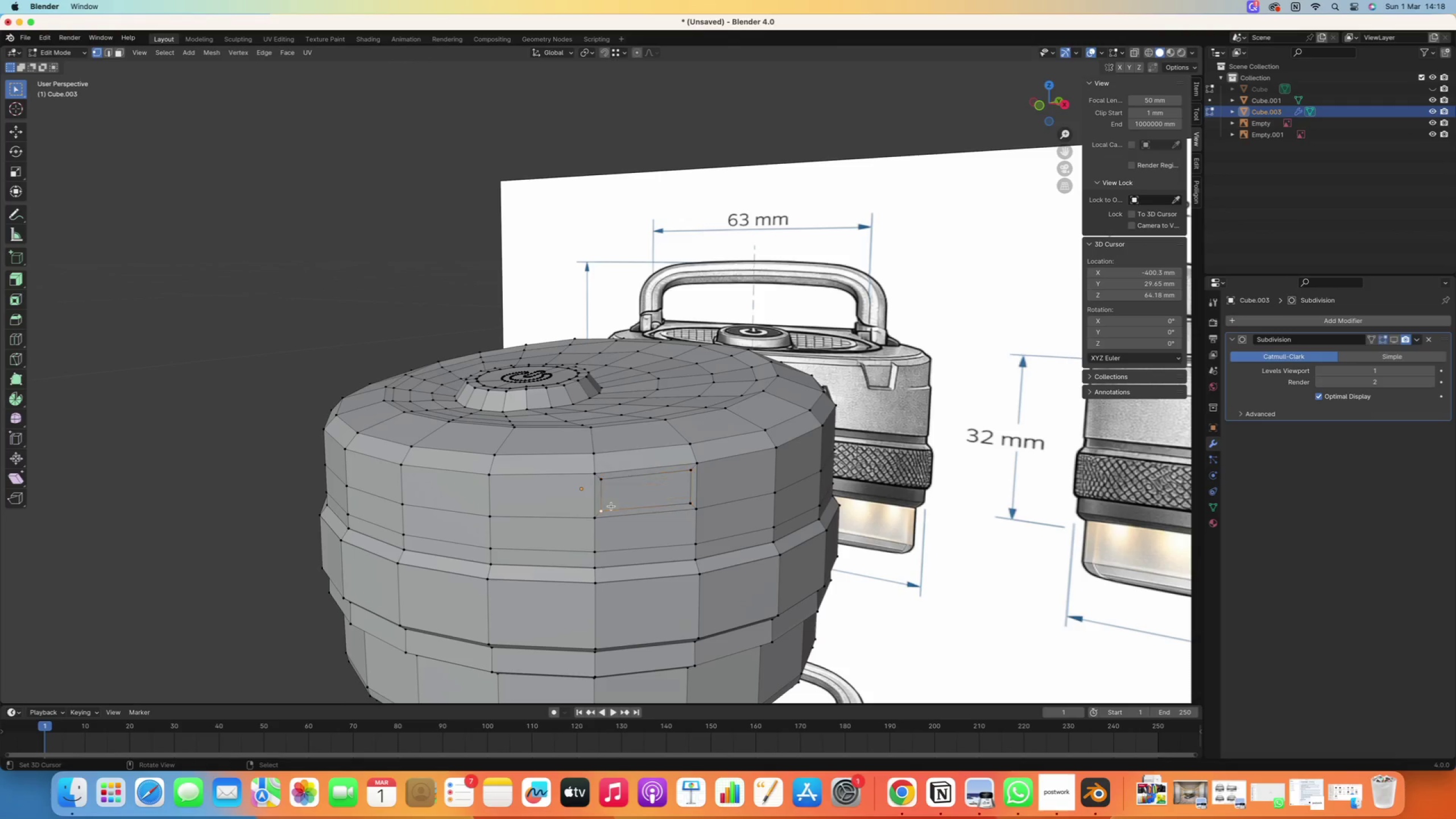 
right_click([611, 506])
 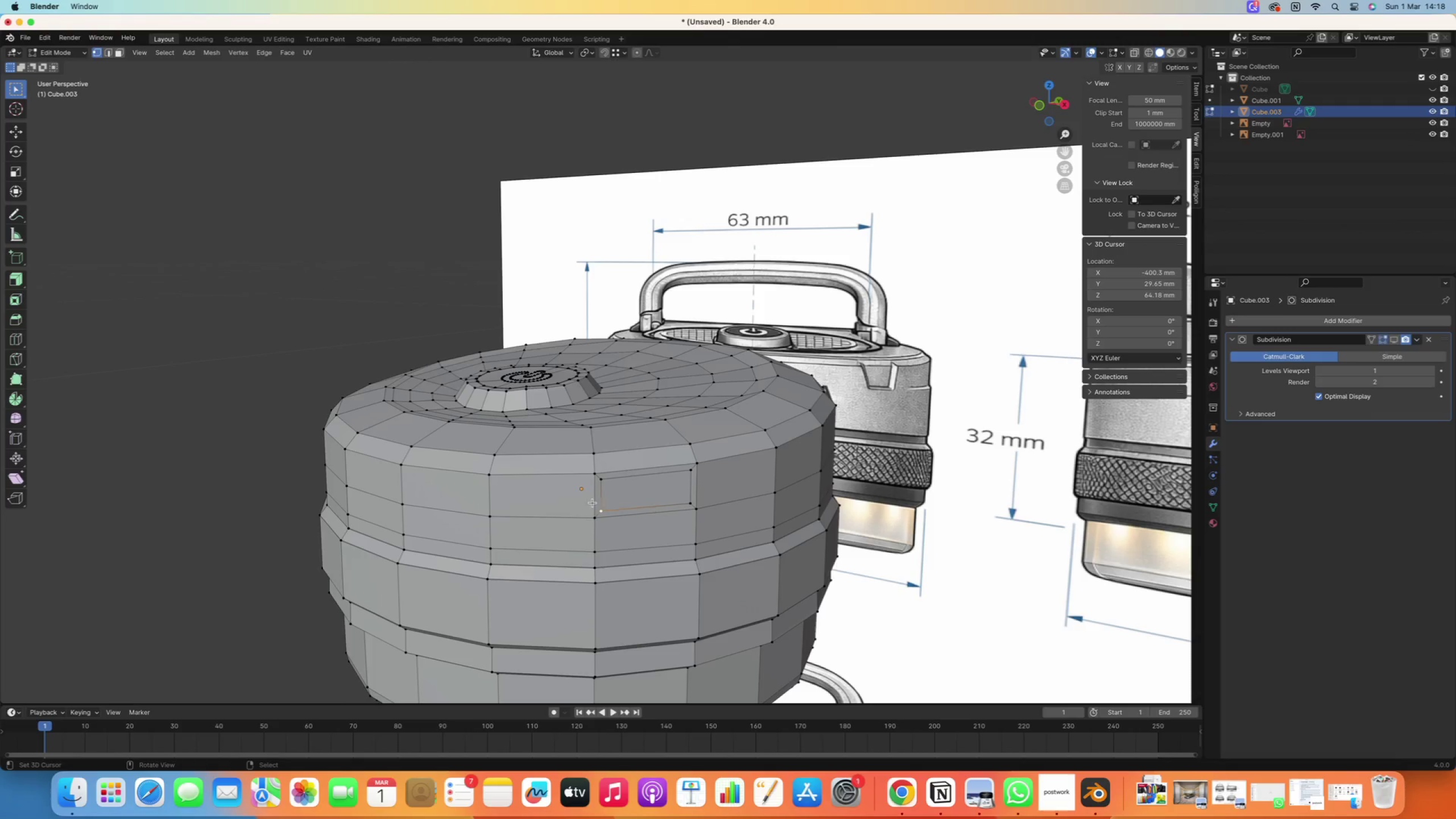 
type(gg)
 